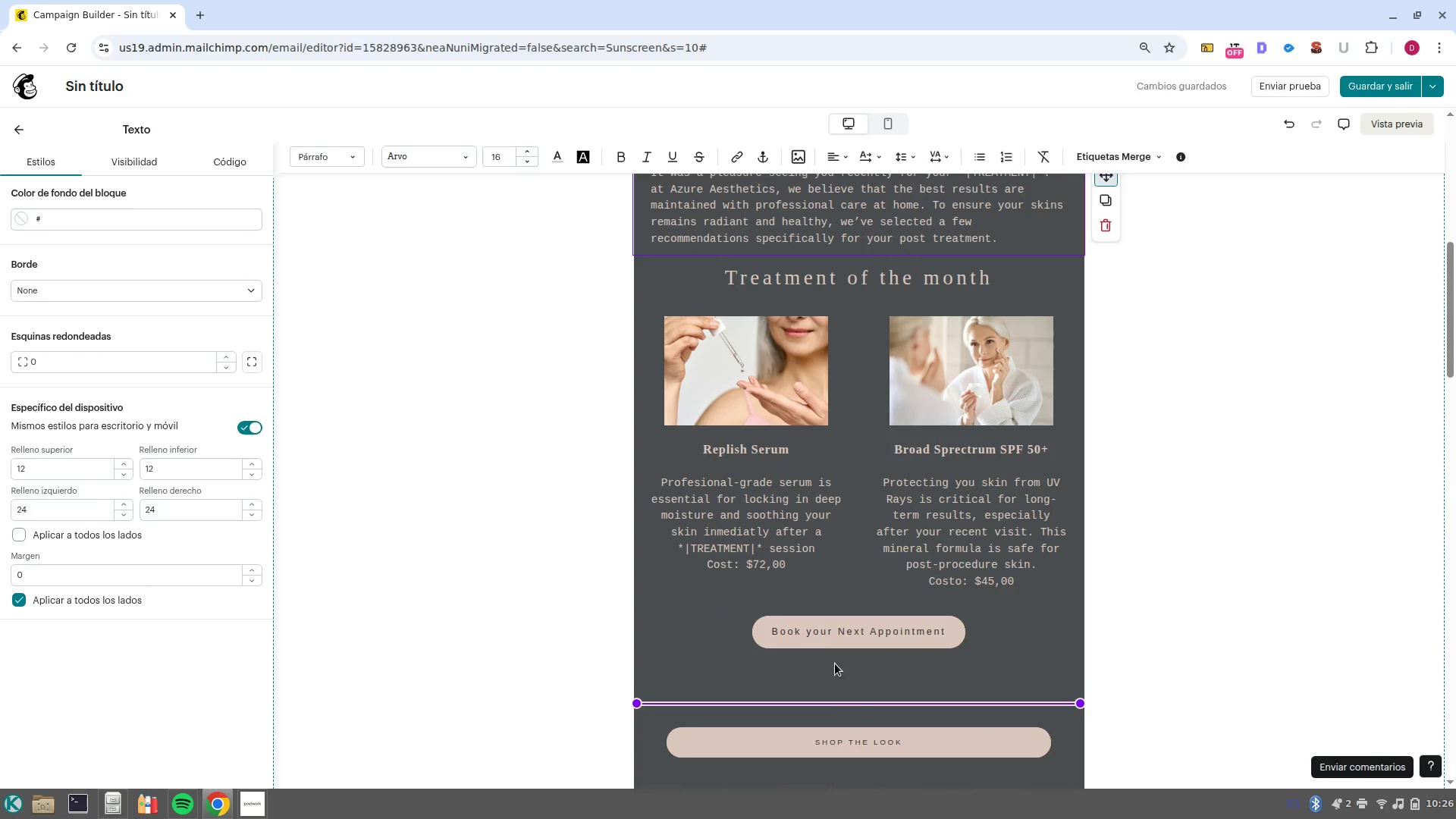 
left_click([873, 543])
 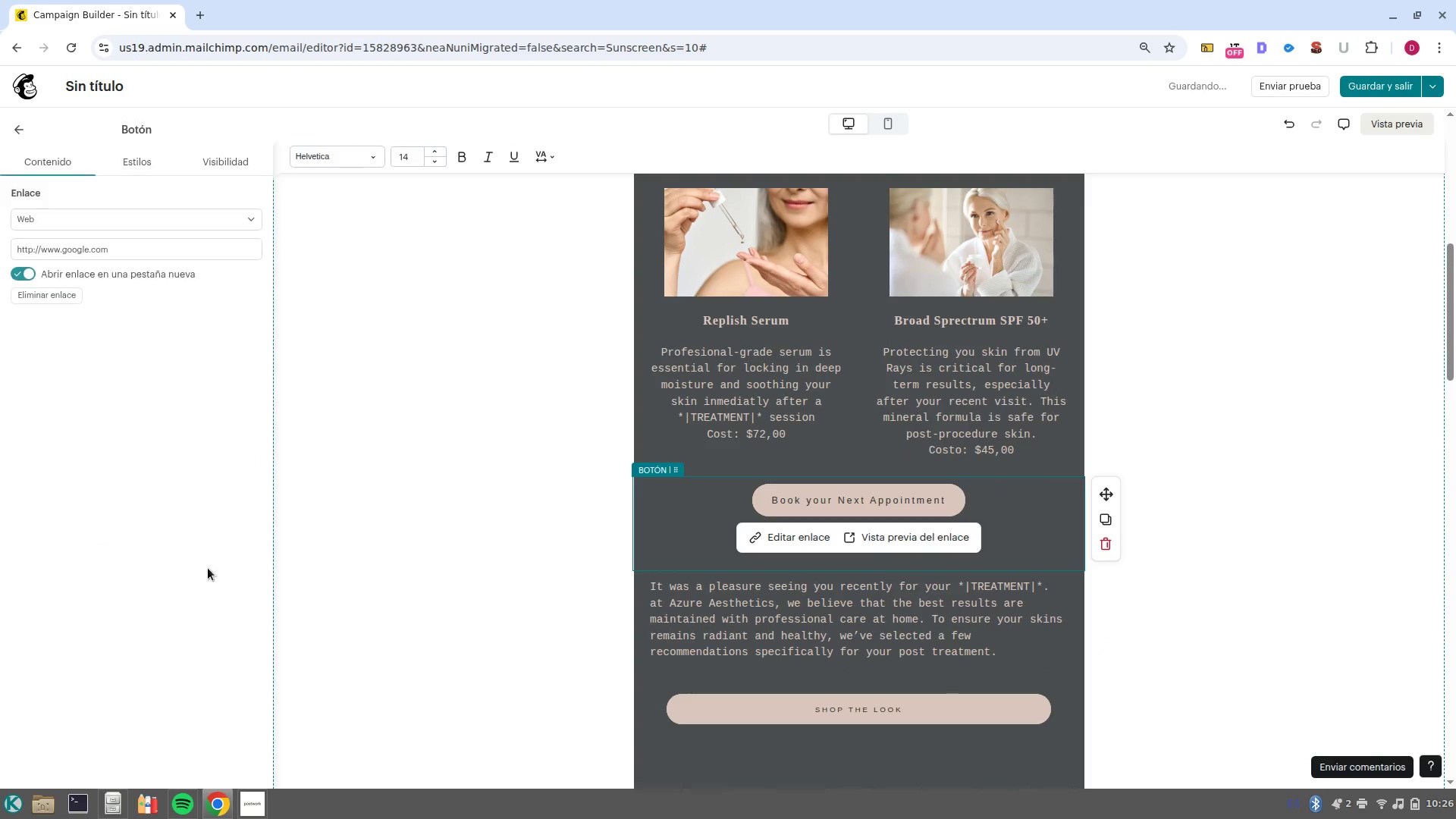 
scroll: coordinate [200, 568], scroll_direction: down, amount: 2.0
 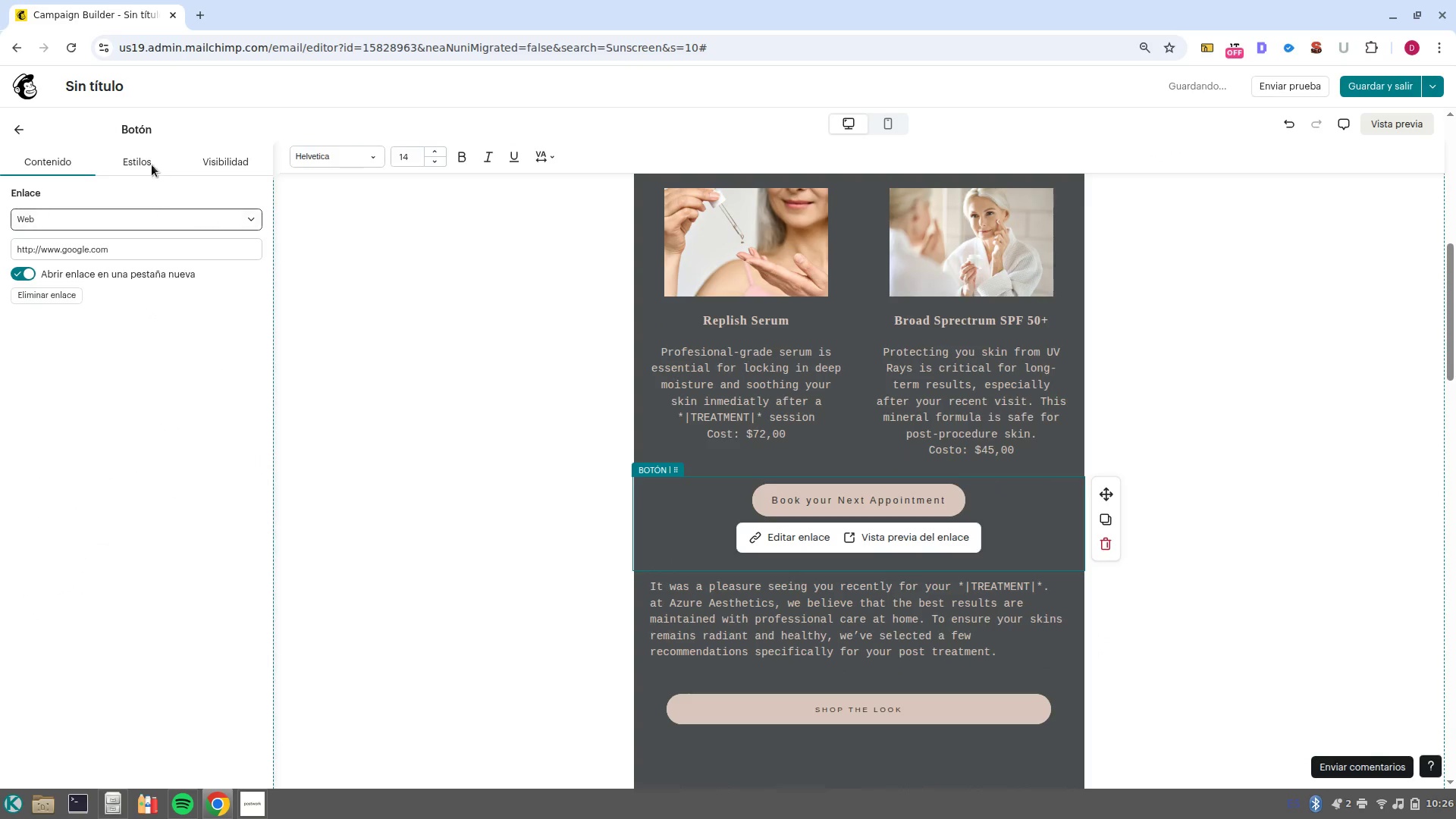 
left_click([145, 155])
 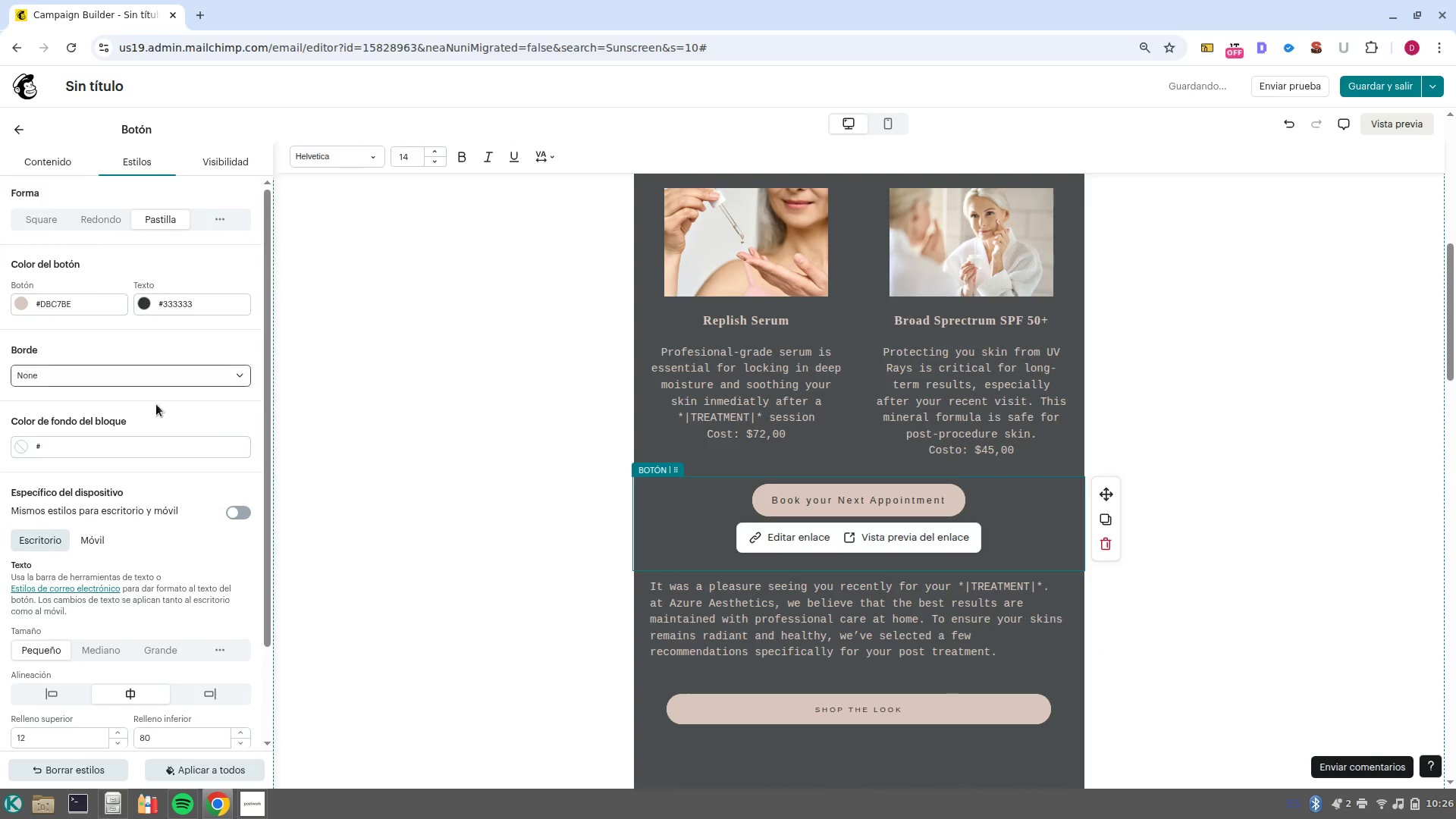 
scroll: coordinate [250, 698], scroll_direction: down, amount: 7.0
 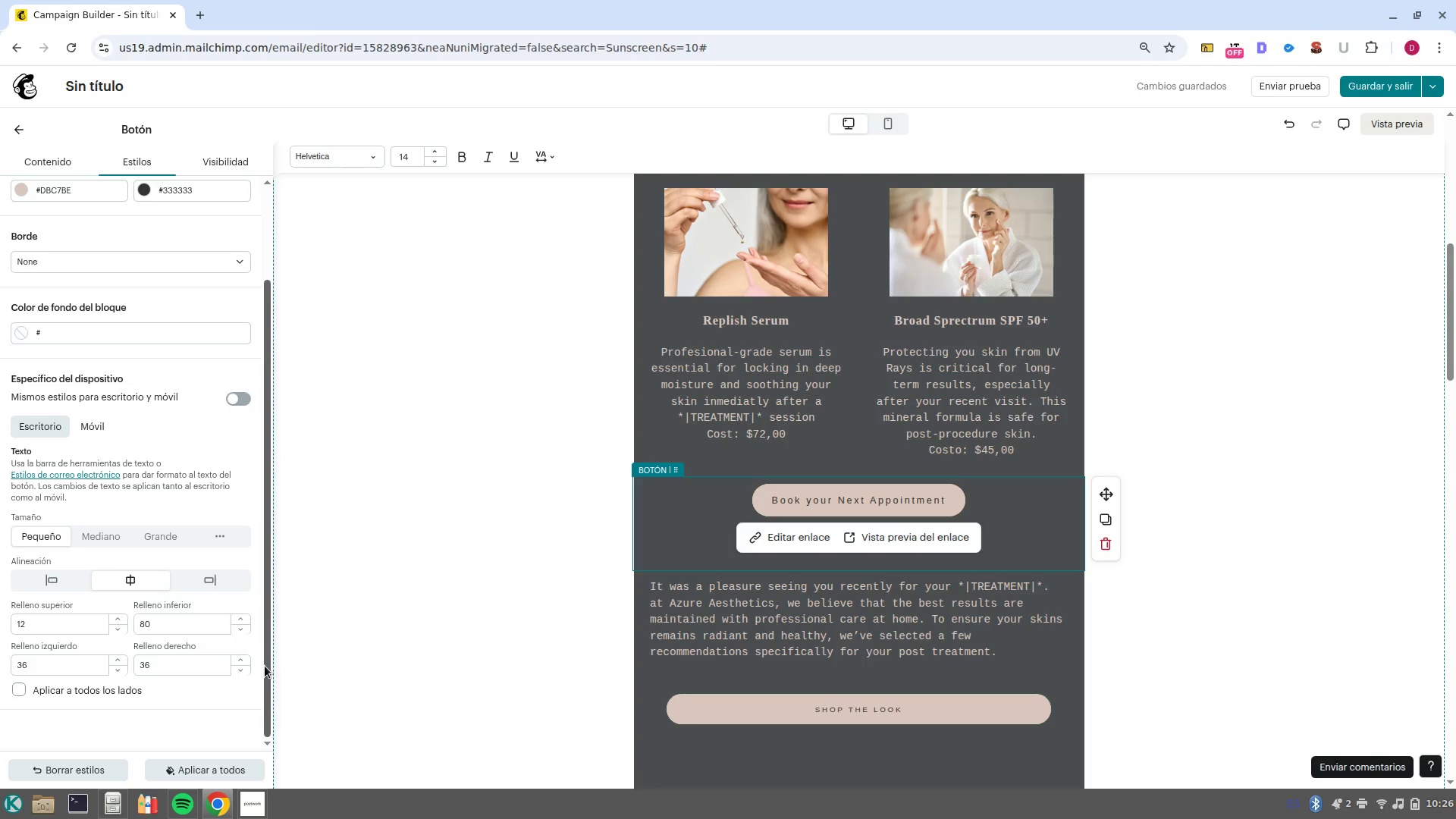 
left_click_drag(start_coordinate=[266, 672], to_coordinate=[268, 688])
 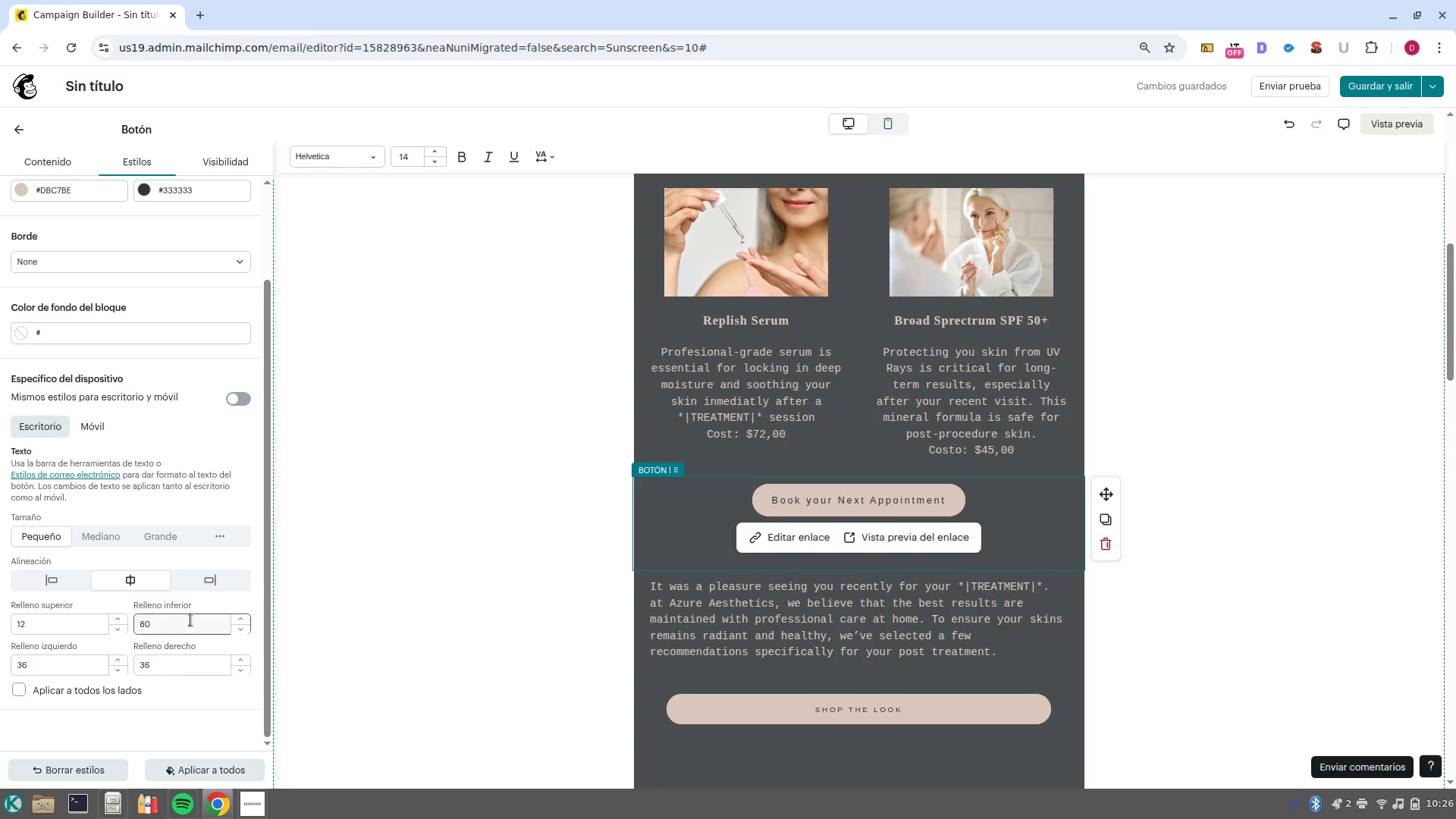 
left_click([190, 620])
 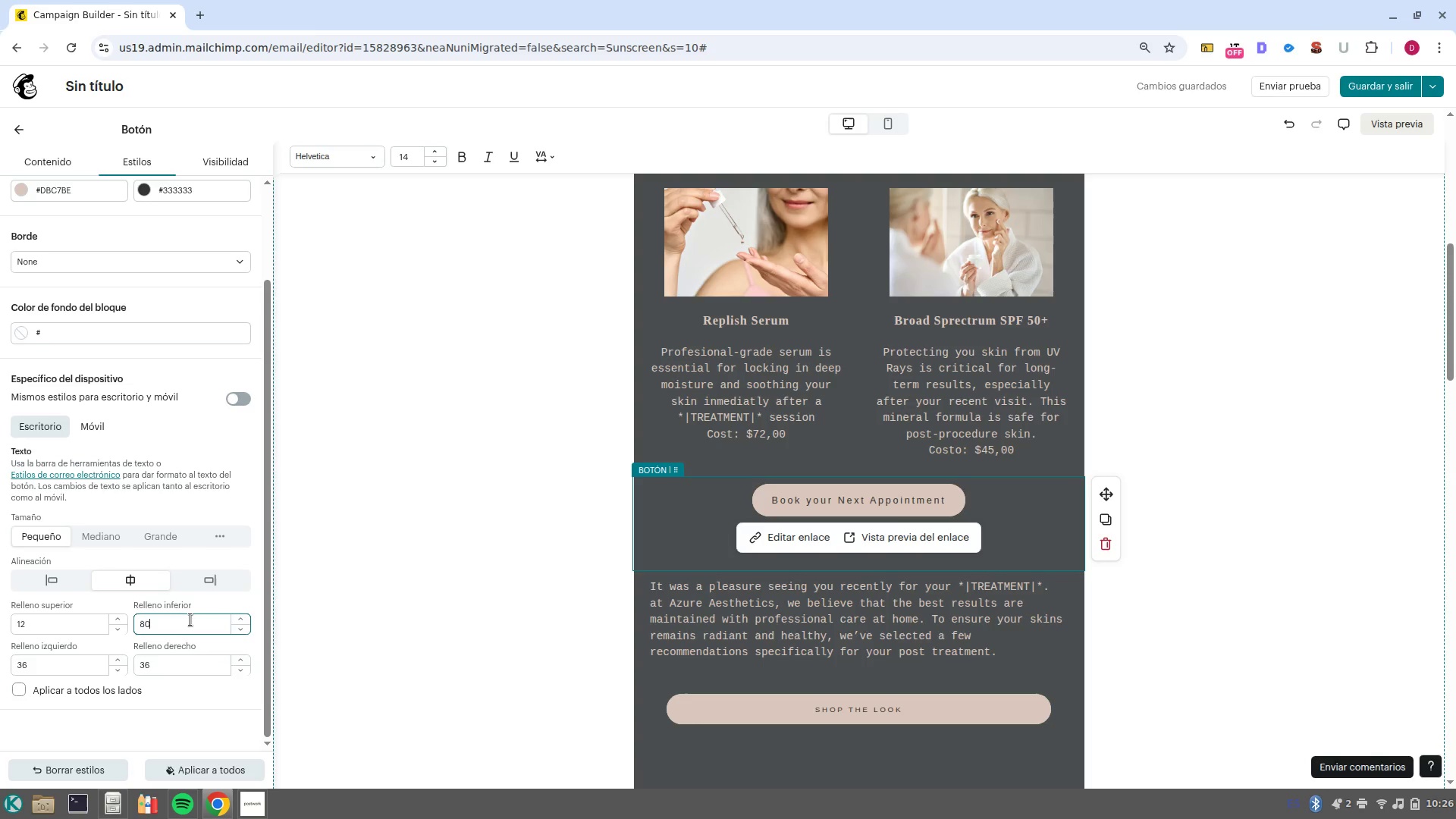 
left_click([190, 620])
 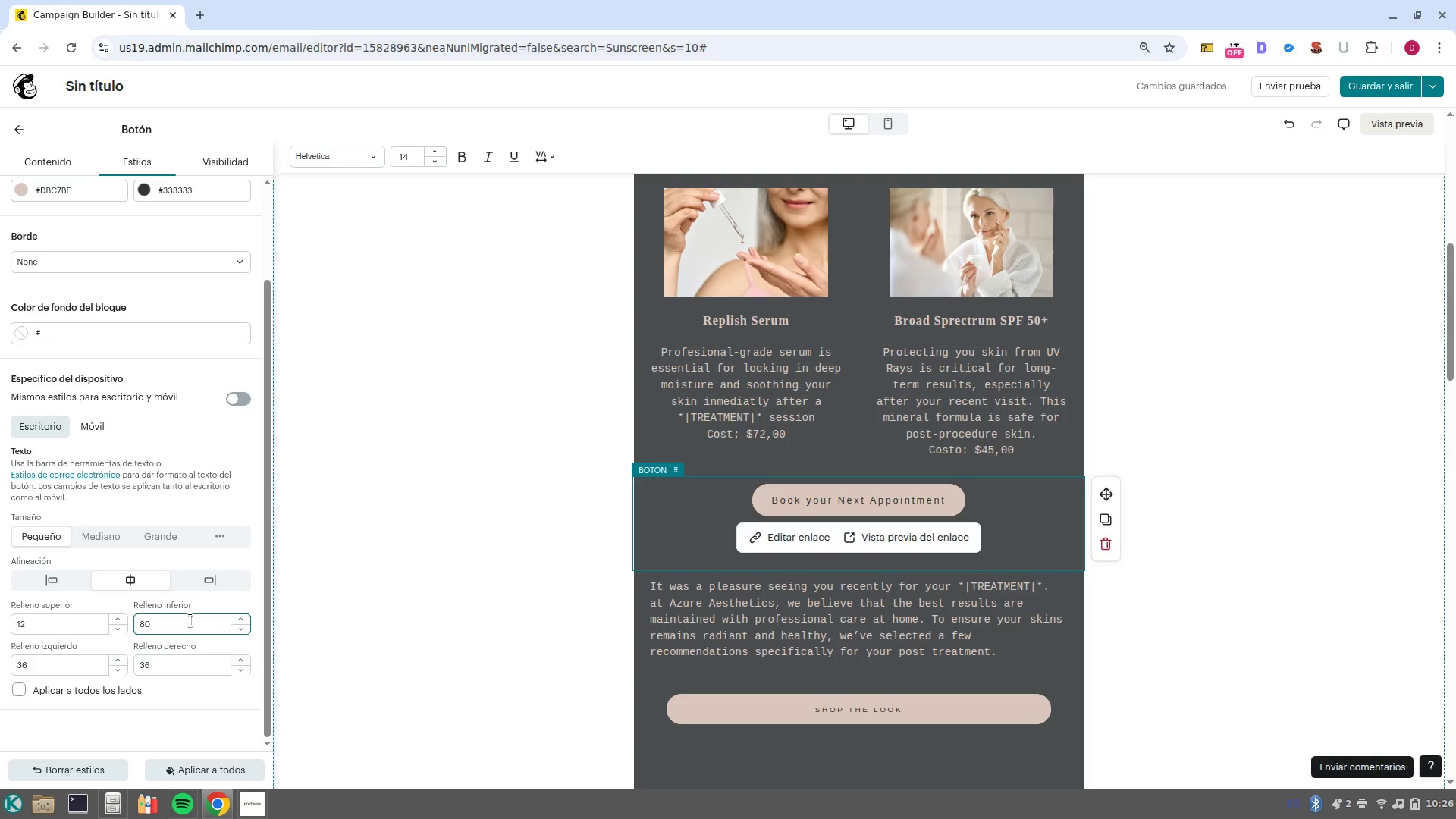 
left_click_drag(start_coordinate=[189, 621], to_coordinate=[139, 617])
 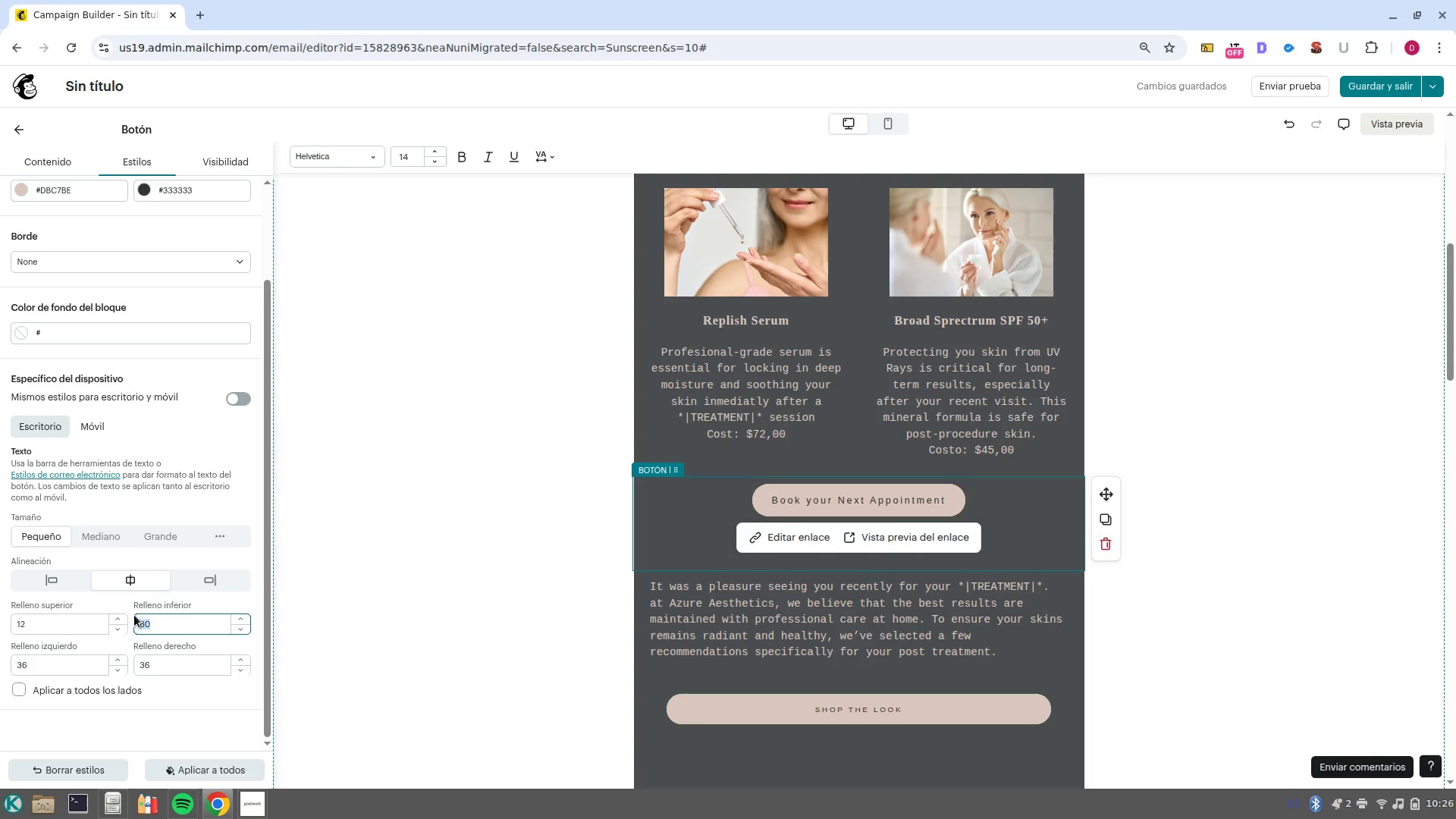 
type(30)
key(NumpadEnter)
 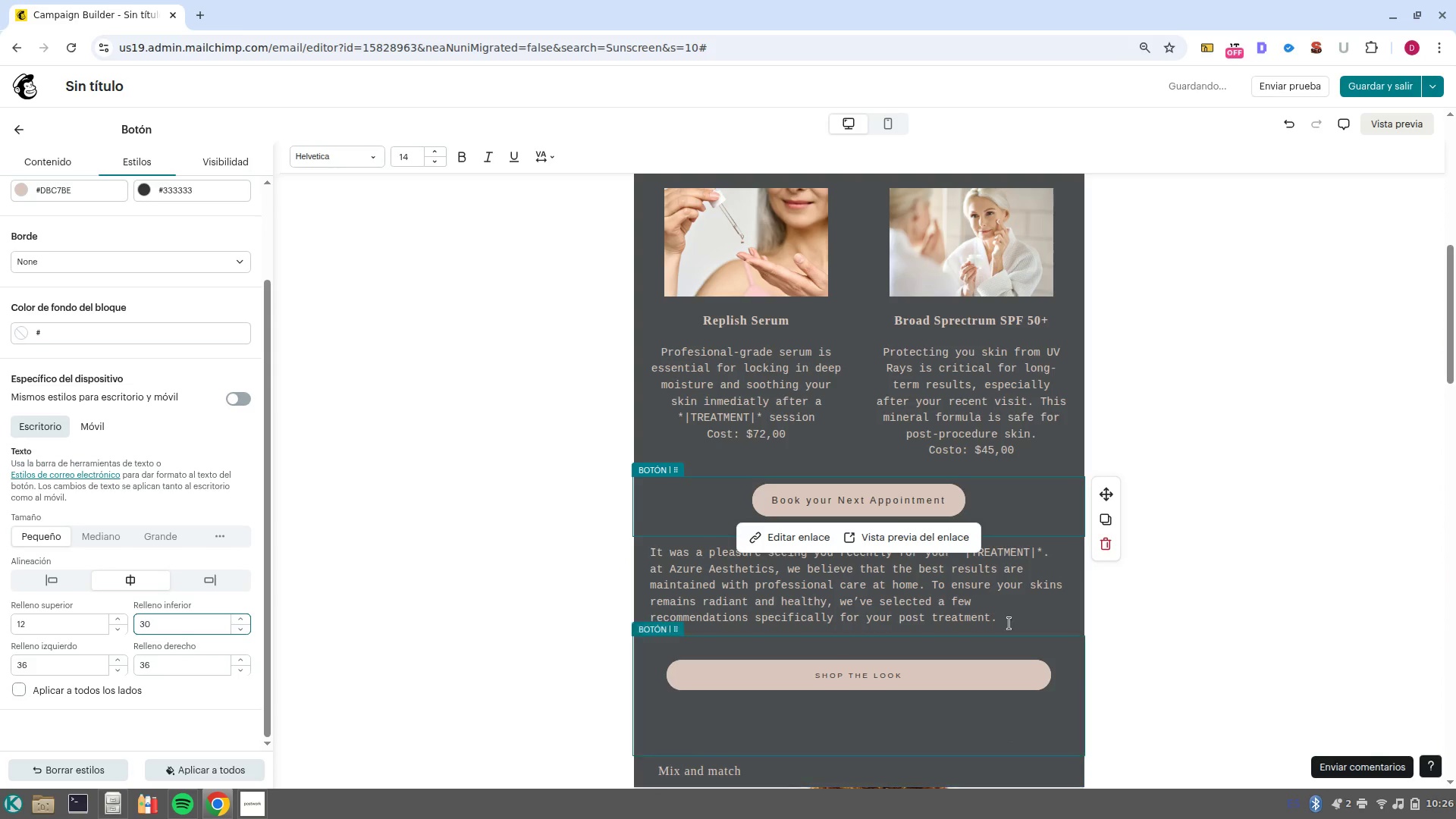 
left_click_drag(start_coordinate=[1011, 622], to_coordinate=[623, 544])
 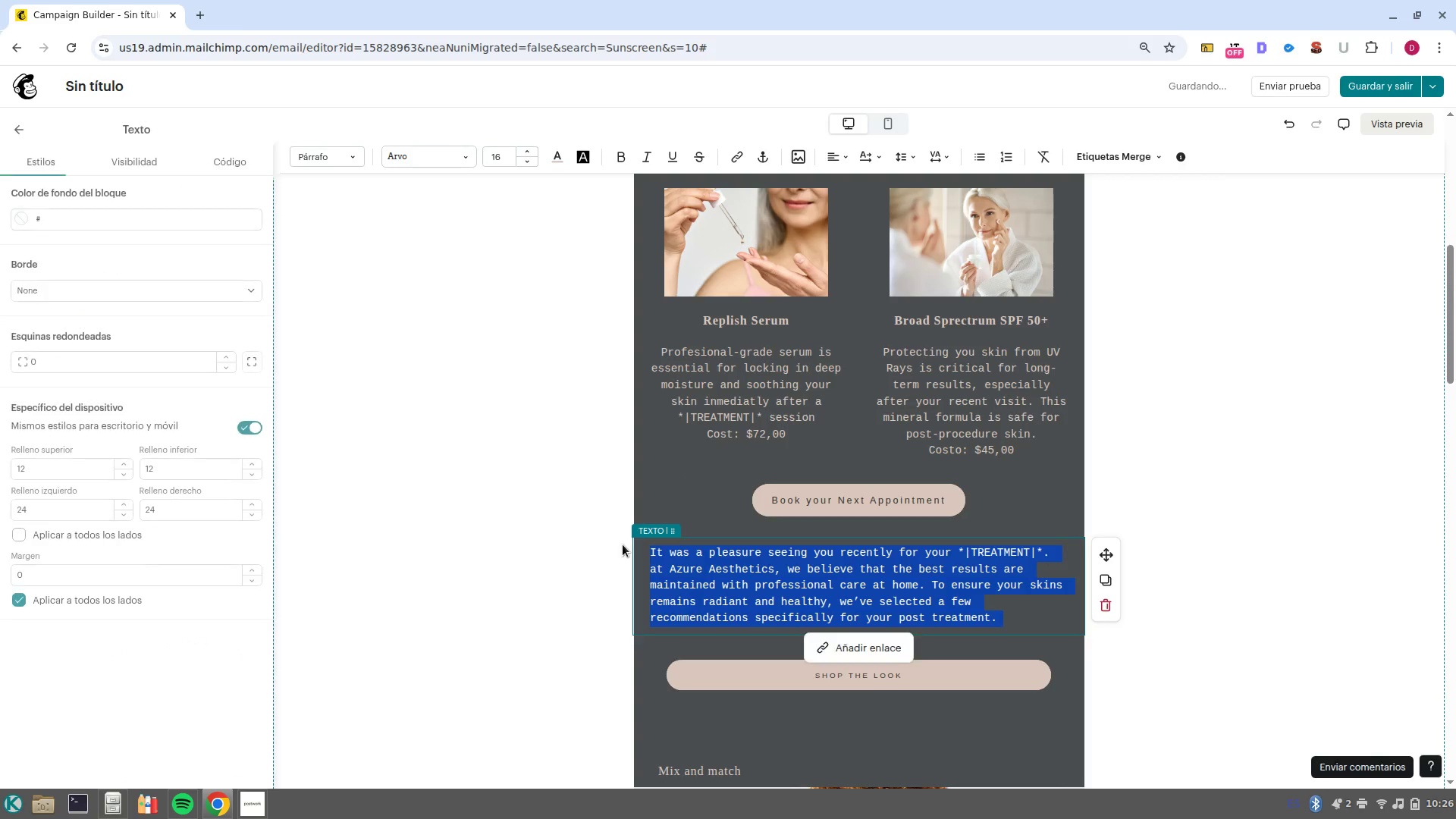 
type(Should you have any questions regarding you recovery or skincare routine, please reach out us directly)
 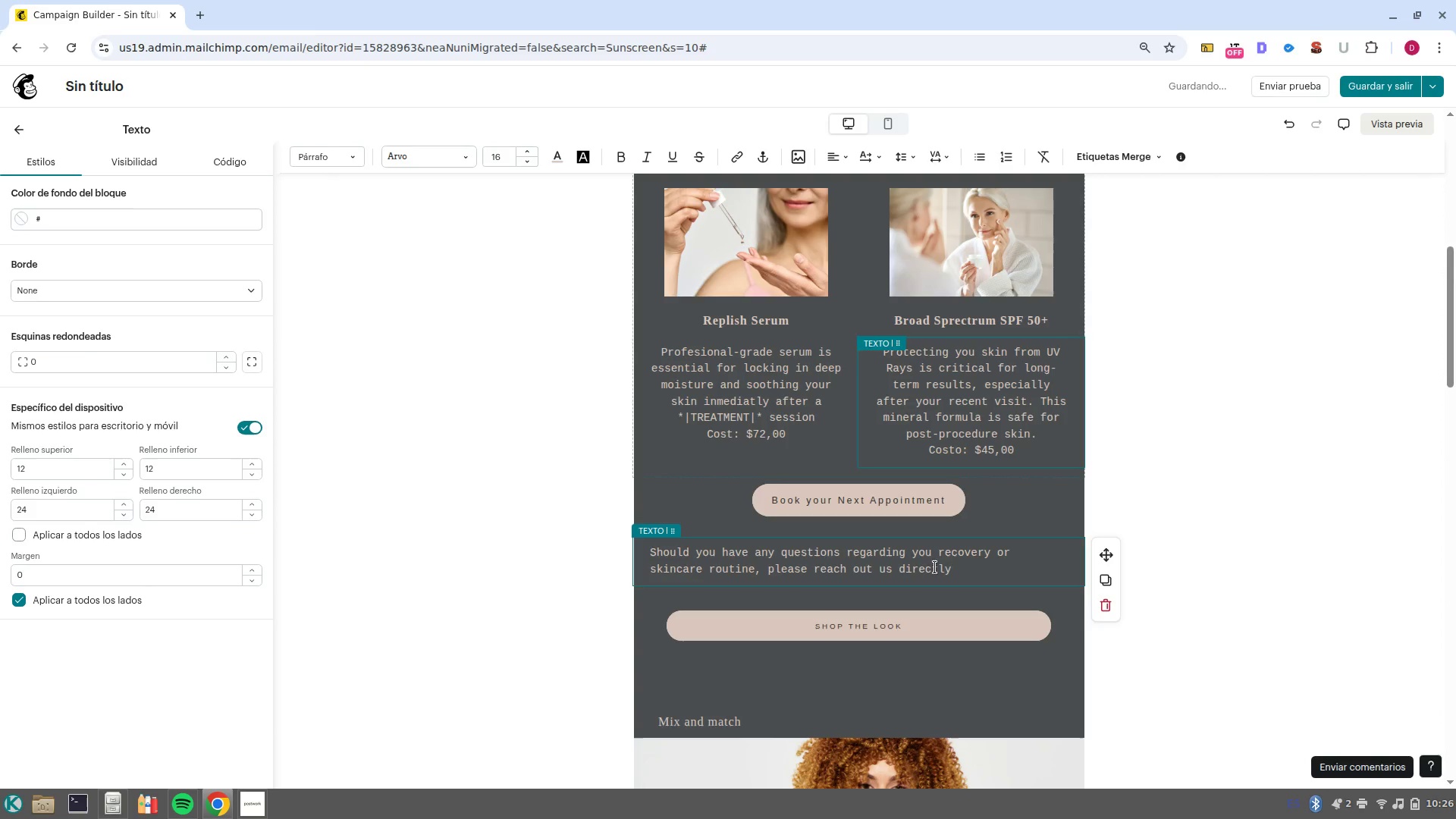 
left_click_drag(start_coordinate=[972, 569], to_coordinate=[595, 537])
 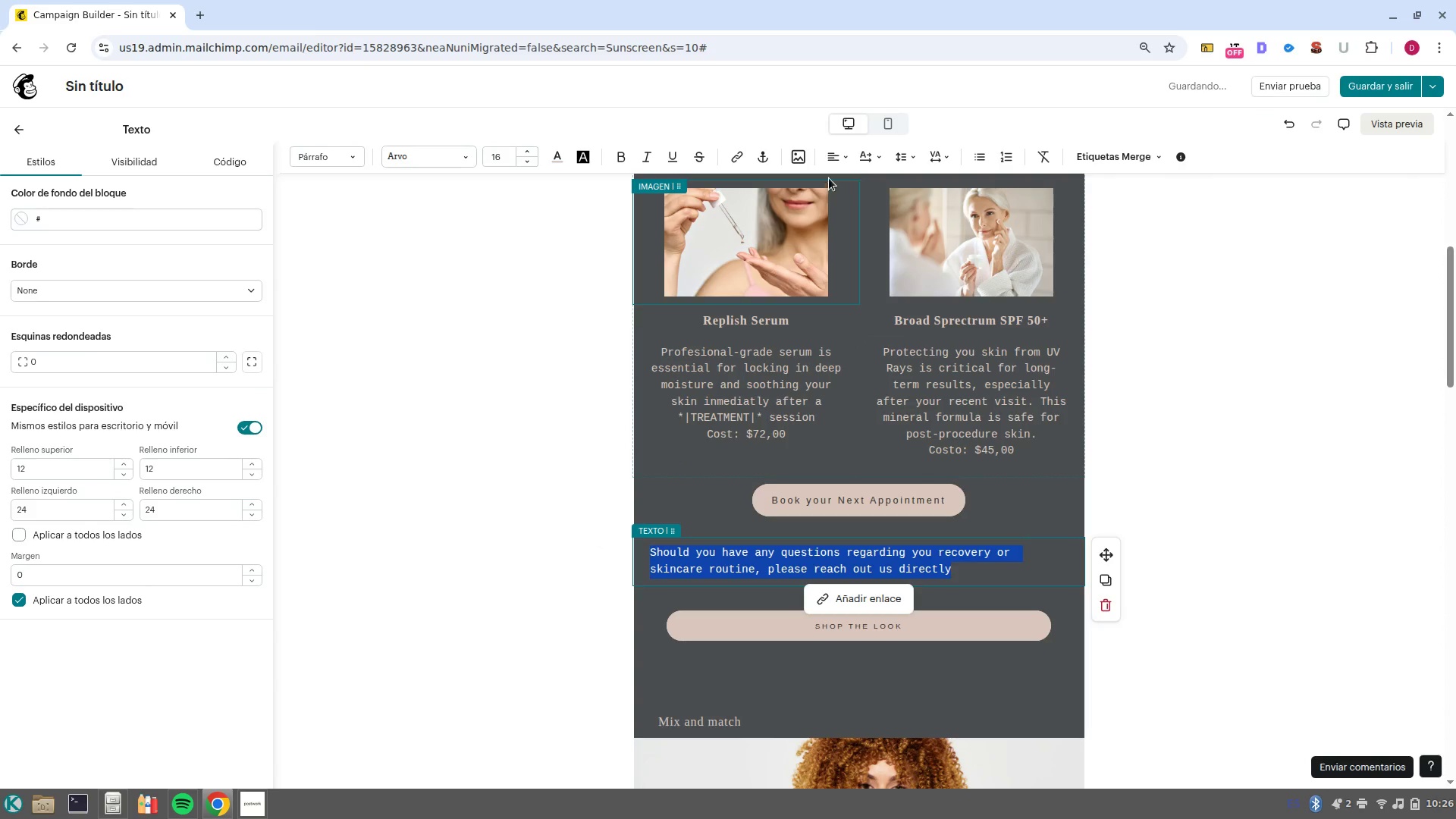 
left_click([834, 152])
 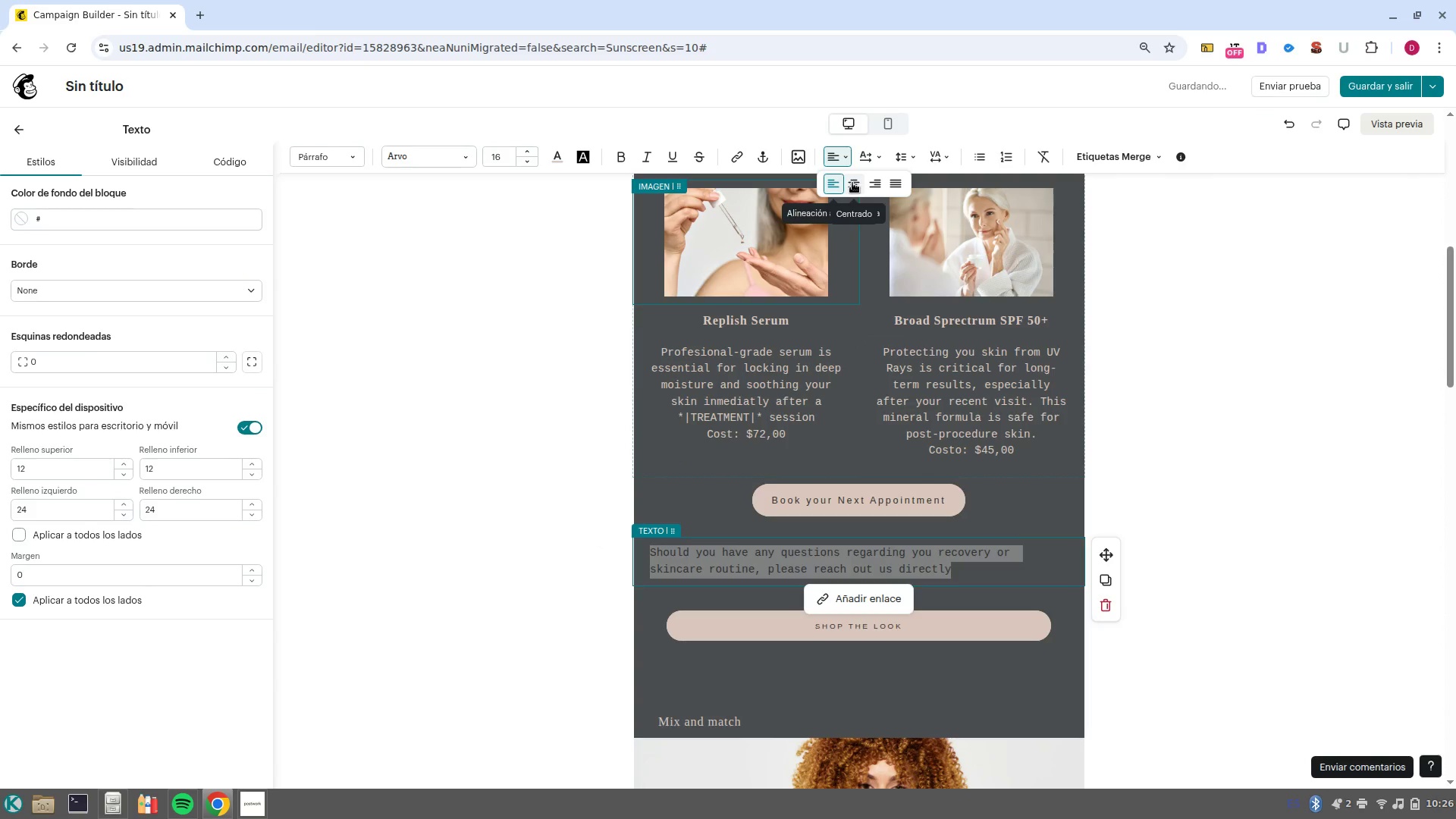 
left_click([852, 183])
 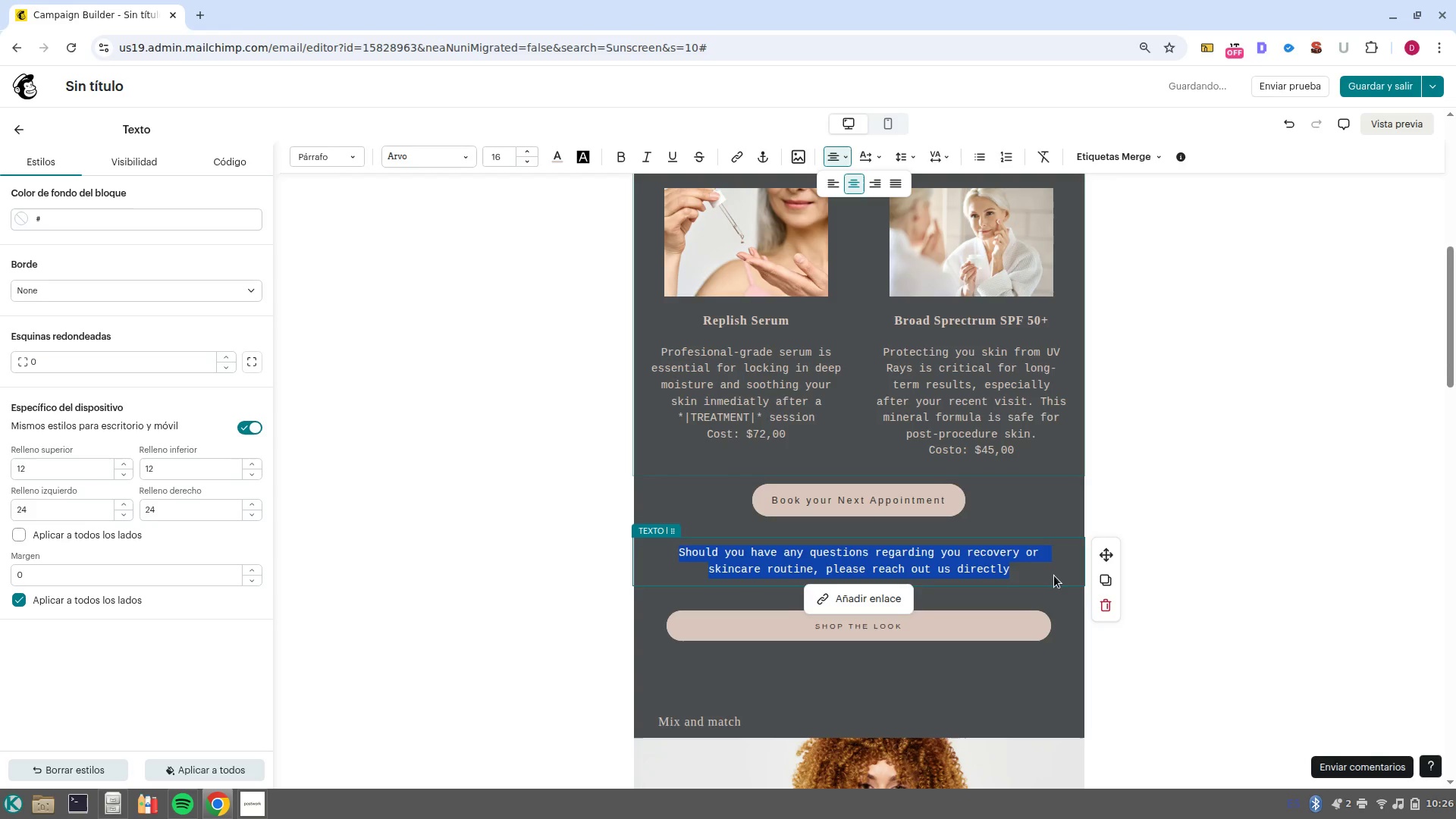 
left_click([1050, 566])
 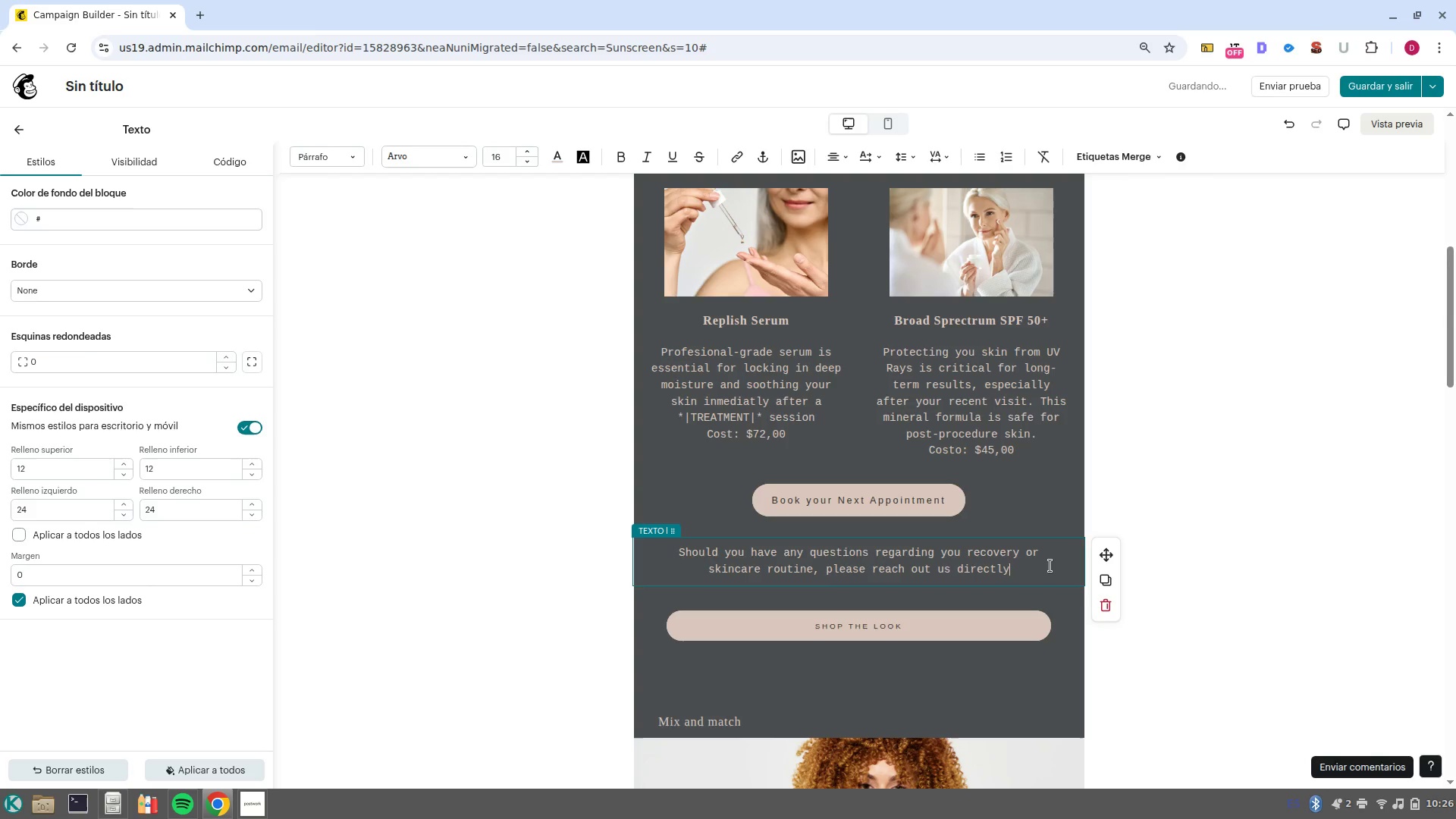 
key(NumpadEnter)
key(NumpadEnter)
type(To your best skint)
key(Backspace)
type( yest)
key(Backspace)
key(Backspace)
type(t,)
 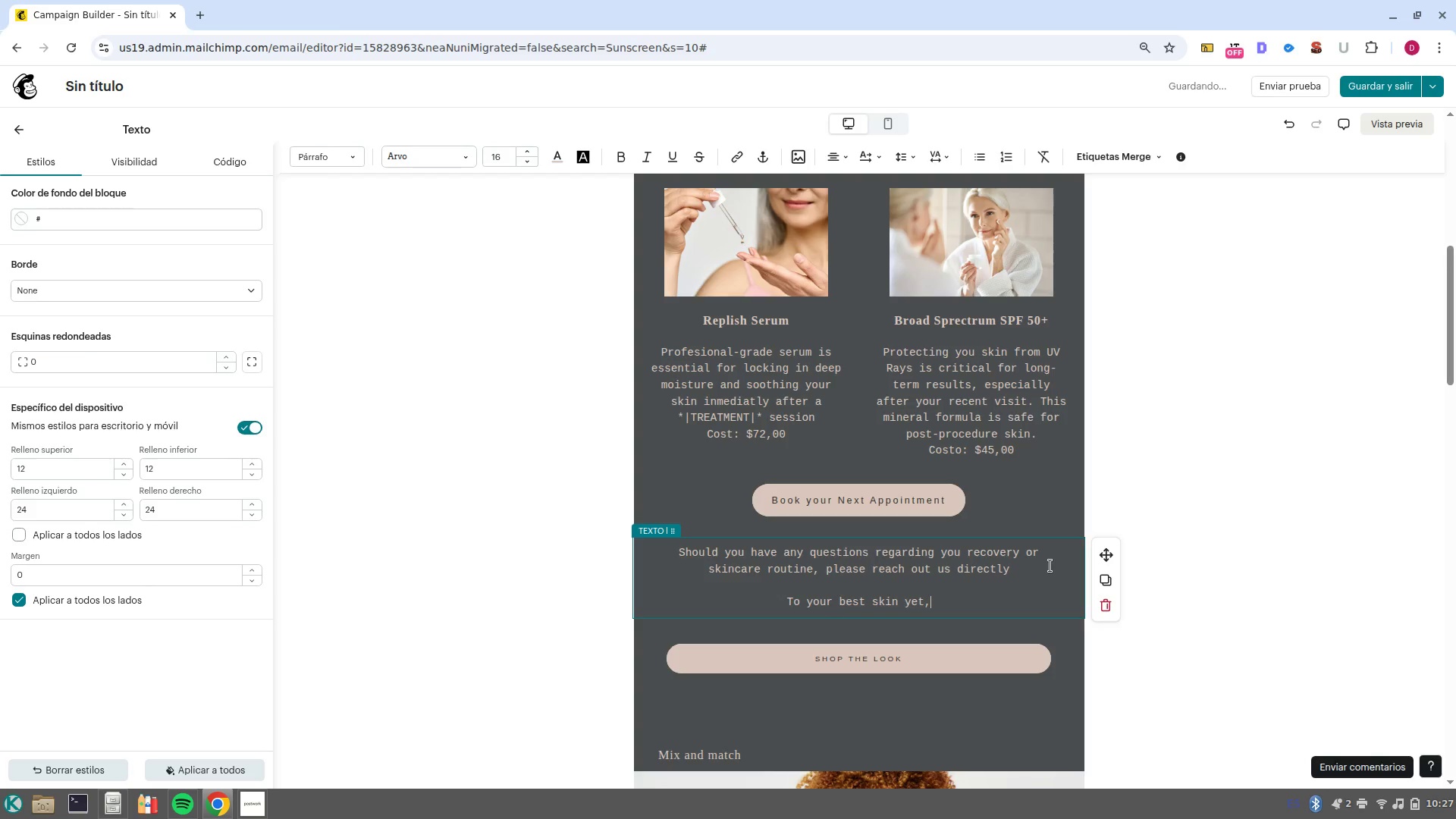 
 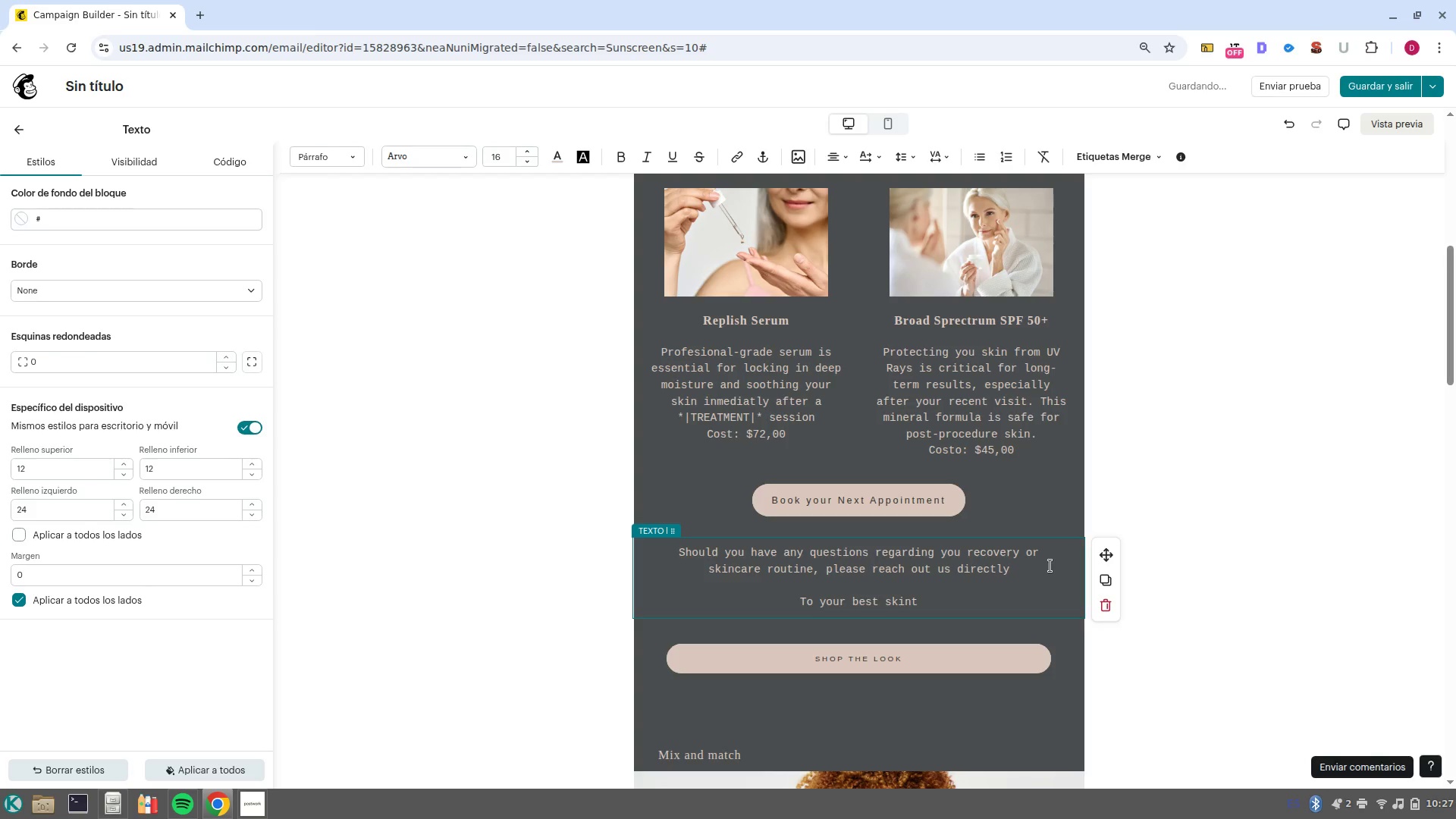 
key(Enter)
 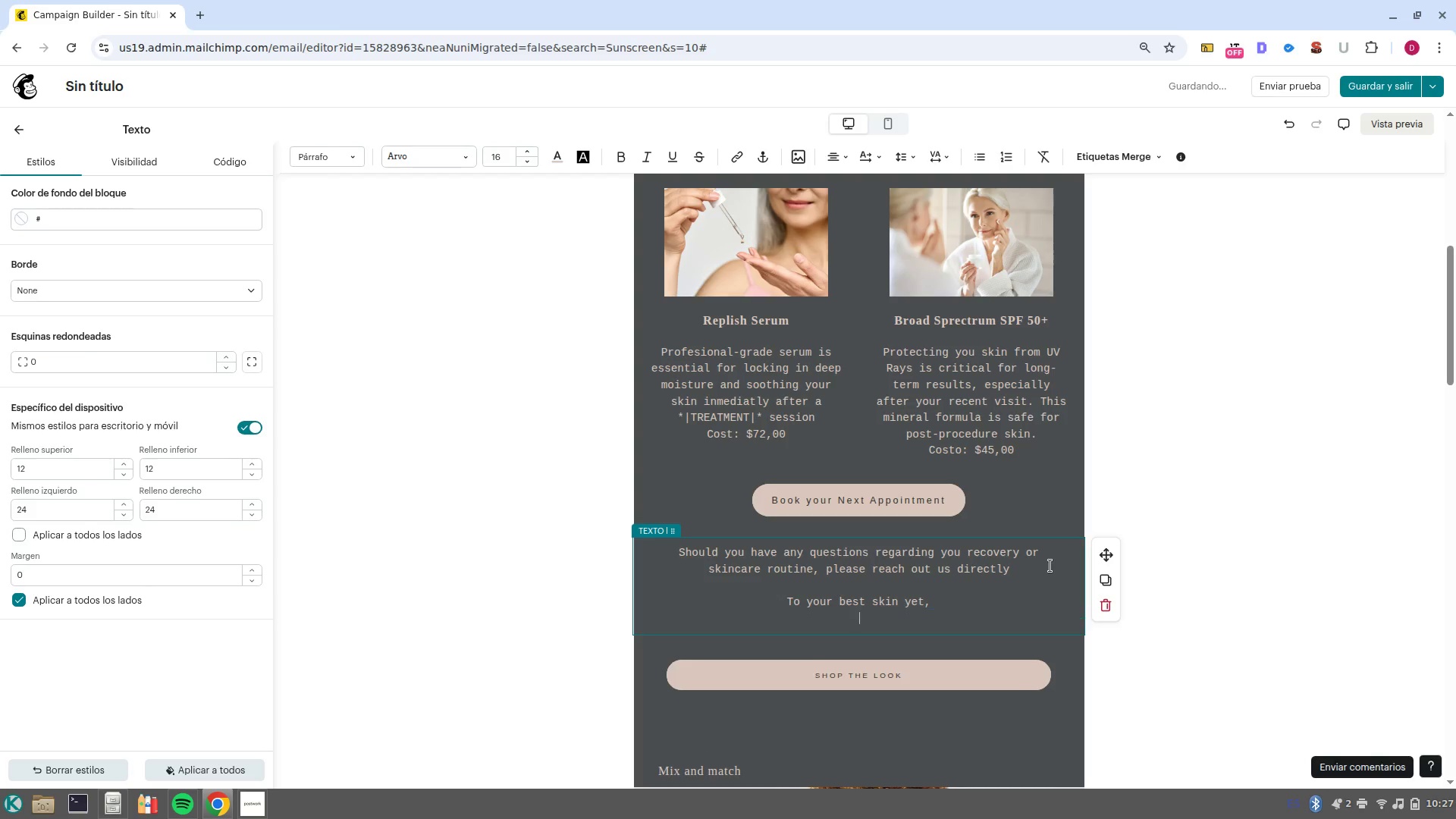 
type(The Azure Aesthetics Team)
 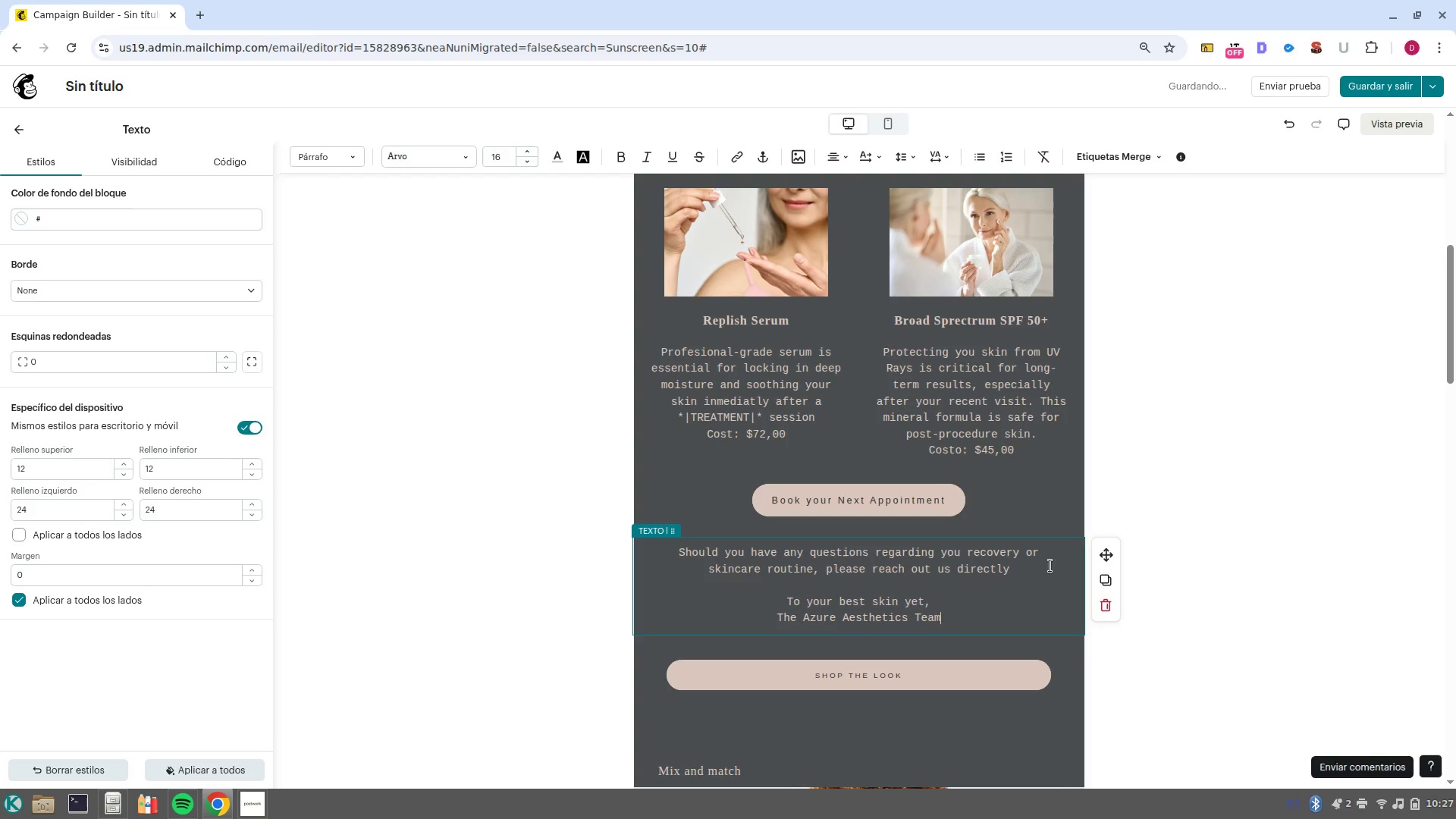 
left_click_drag(start_coordinate=[974, 617], to_coordinate=[752, 615])
 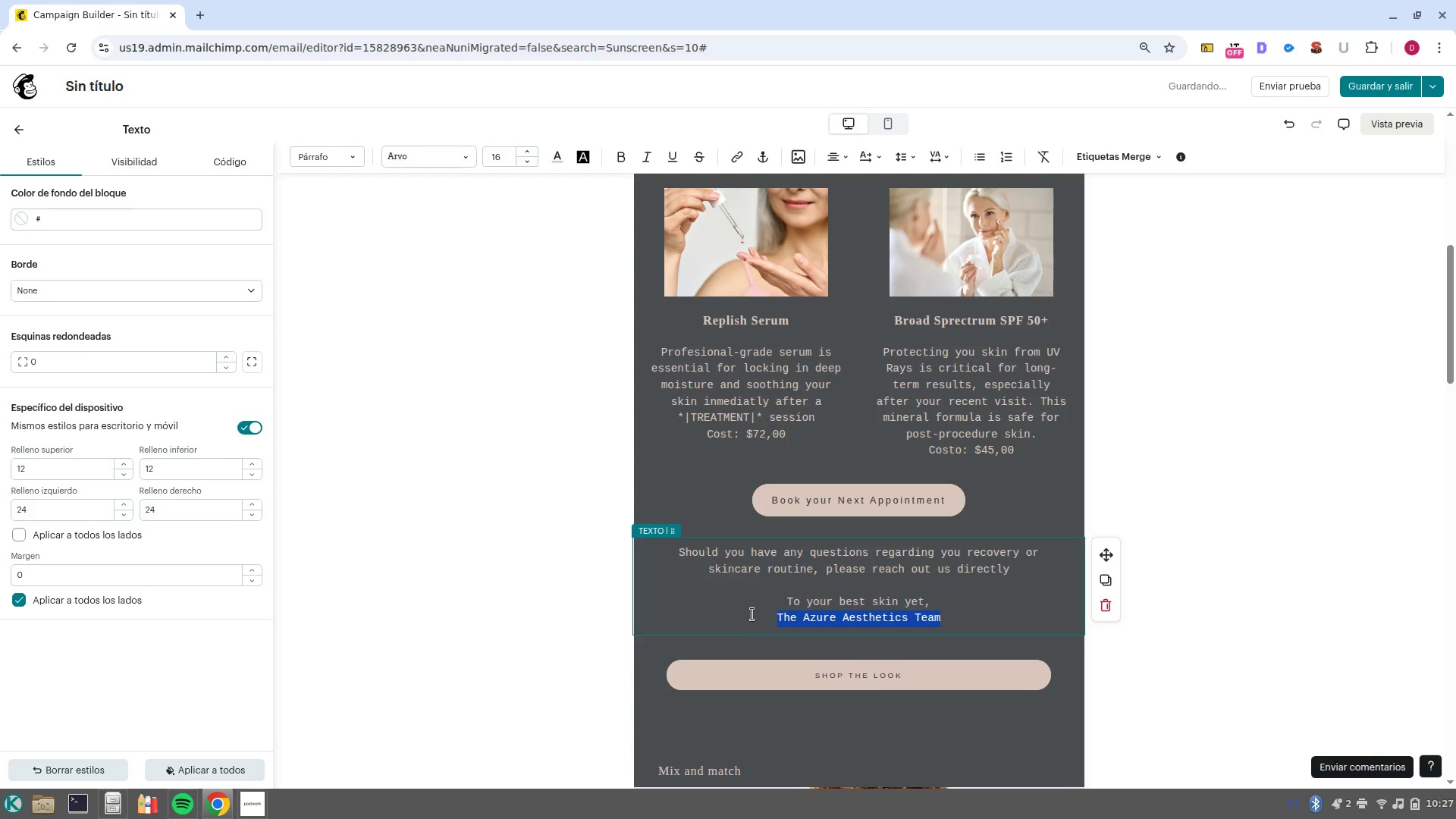 
key(Control+B)
 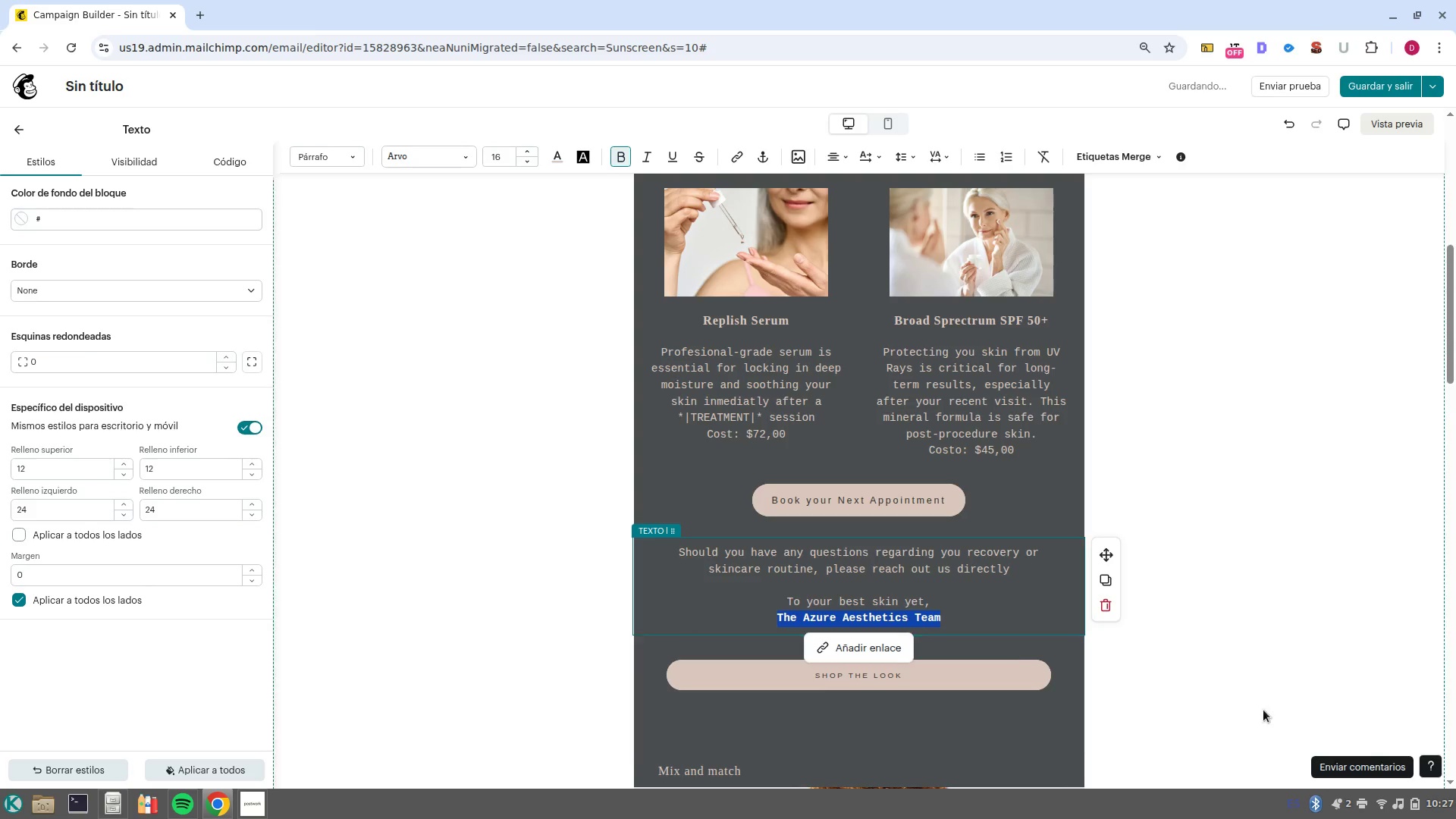 
left_click([1067, 680])
 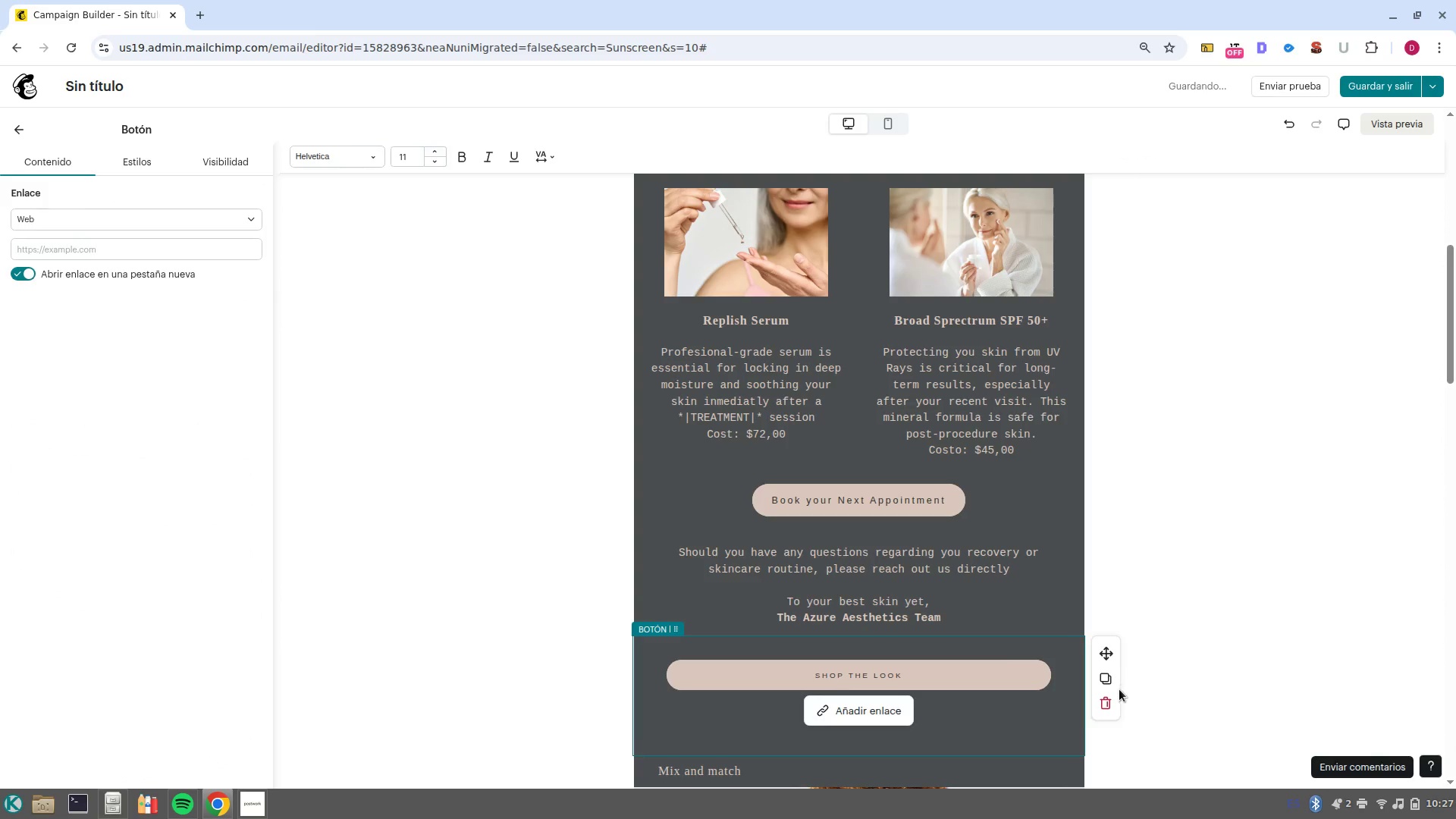 
left_click([1107, 707])
 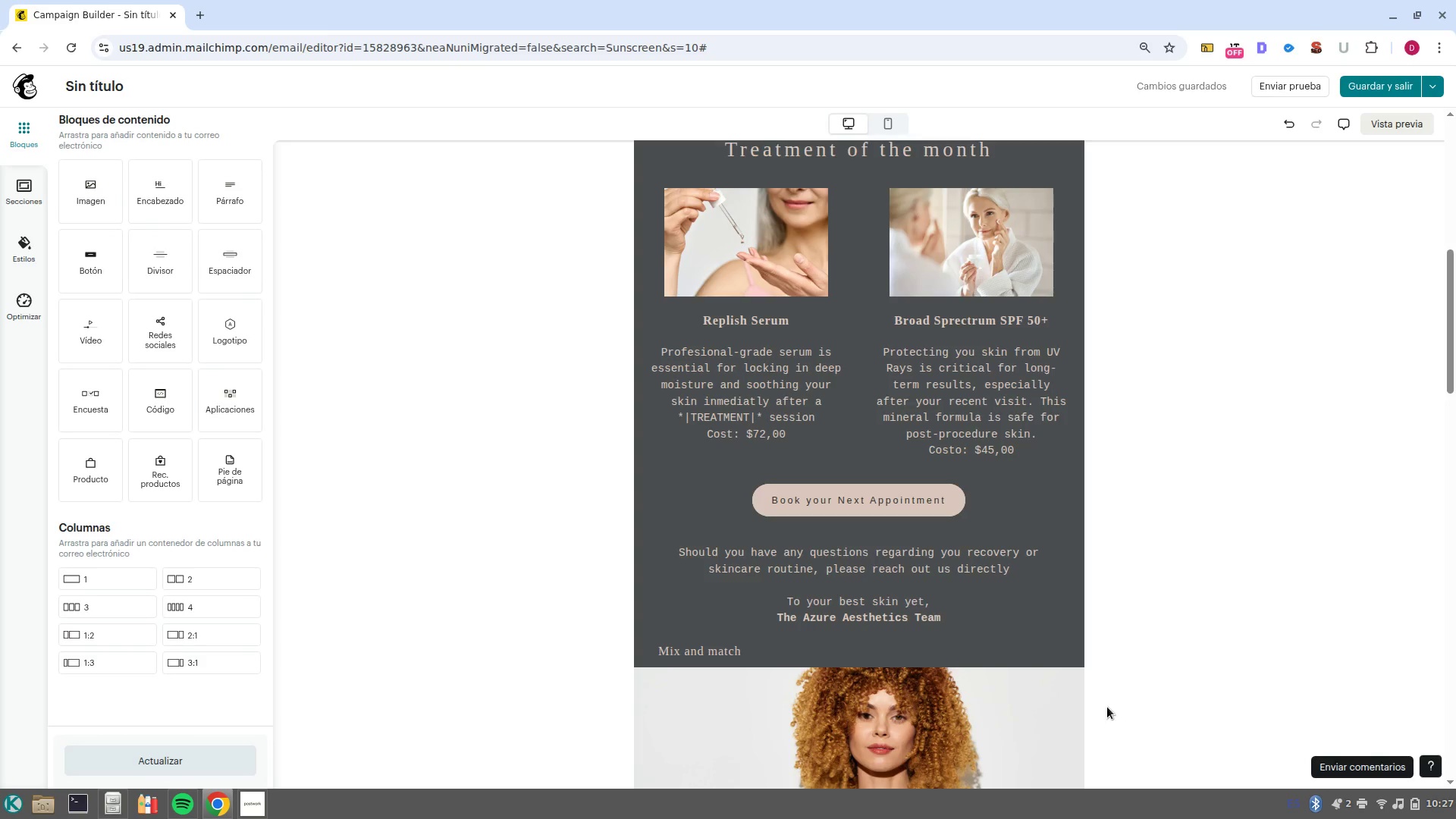 
wait(6.79)
 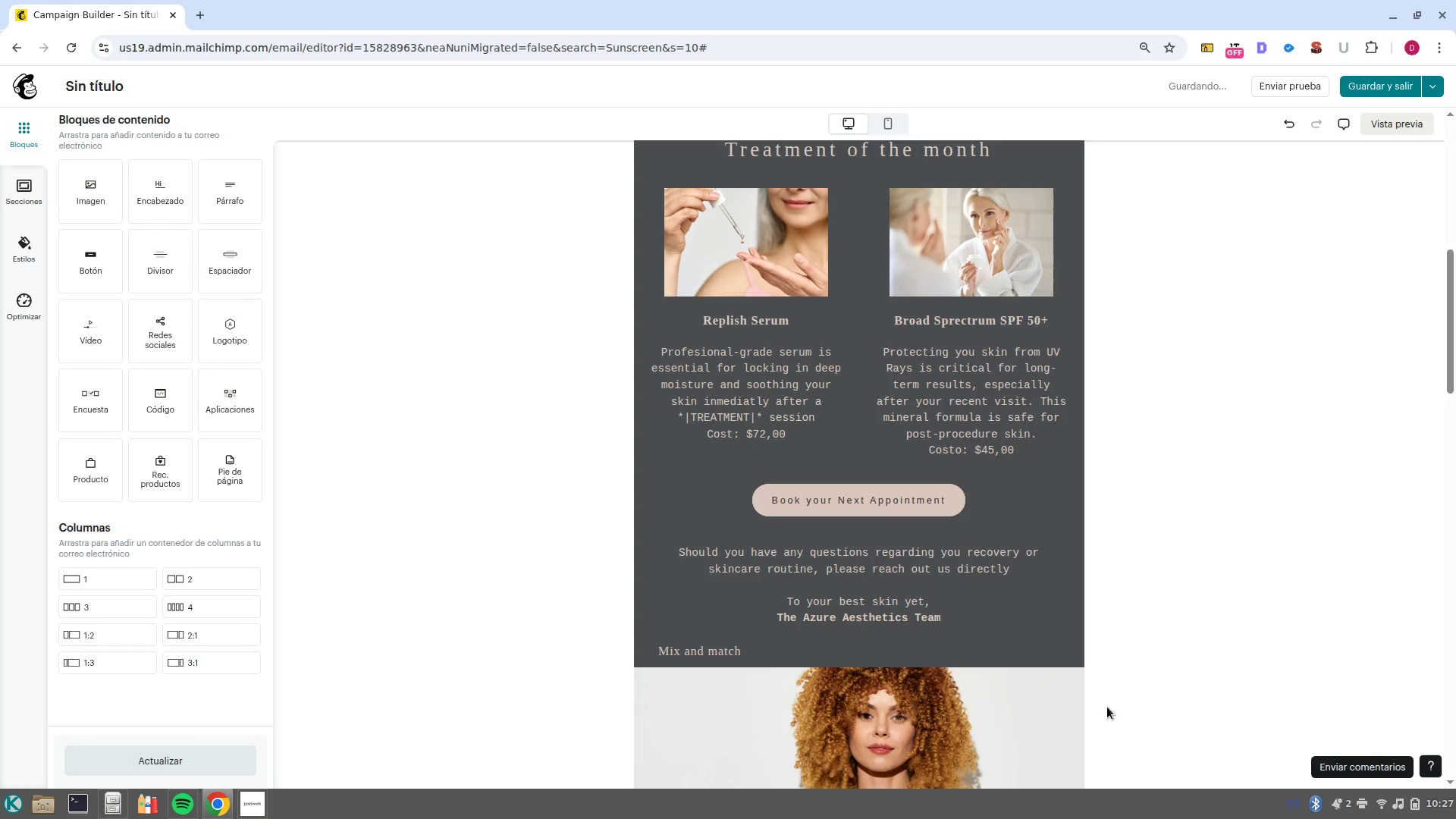 
scroll: coordinate [996, 665], scroll_direction: down, amount: 3.0
 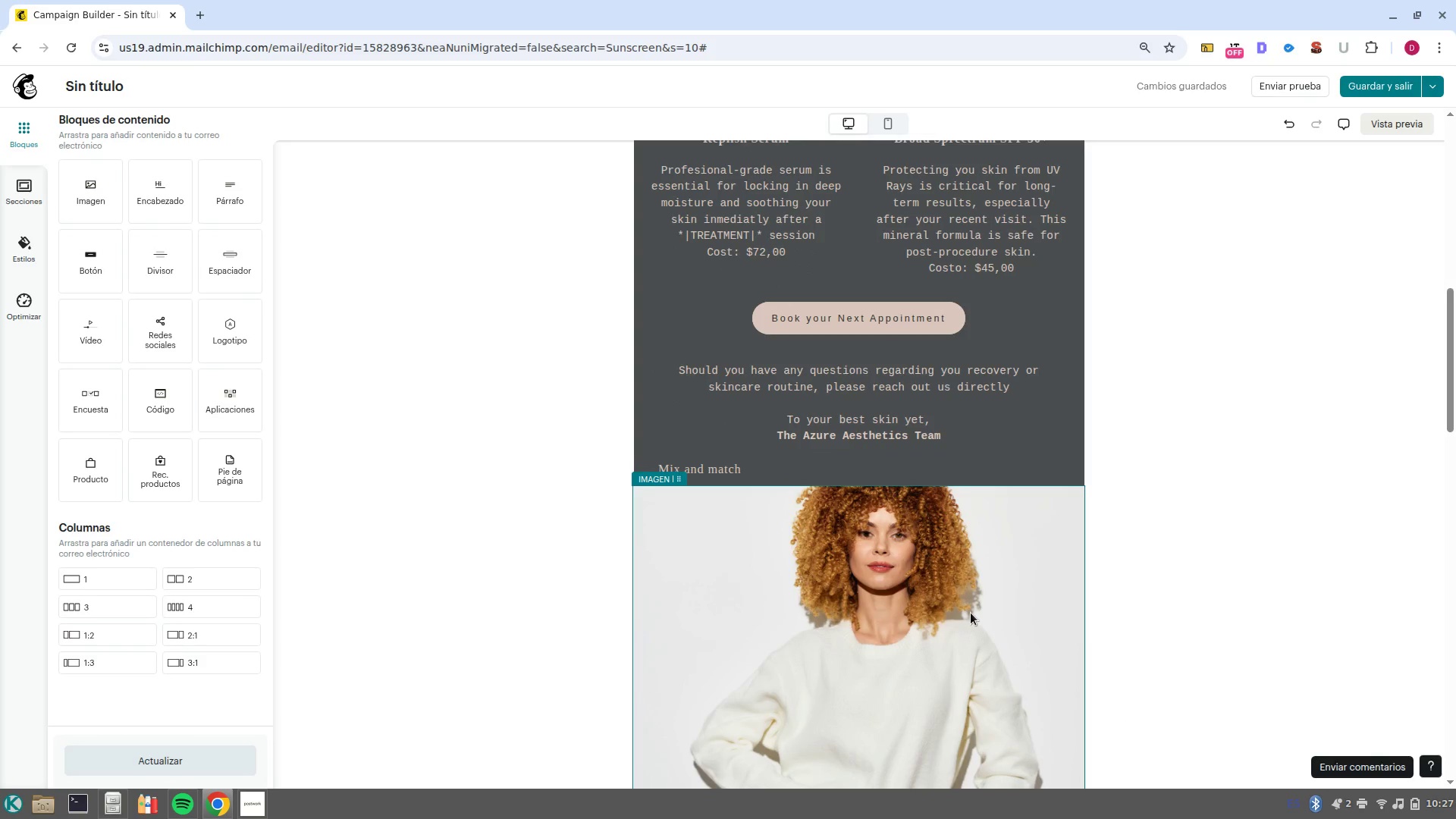 
left_click([971, 613])
 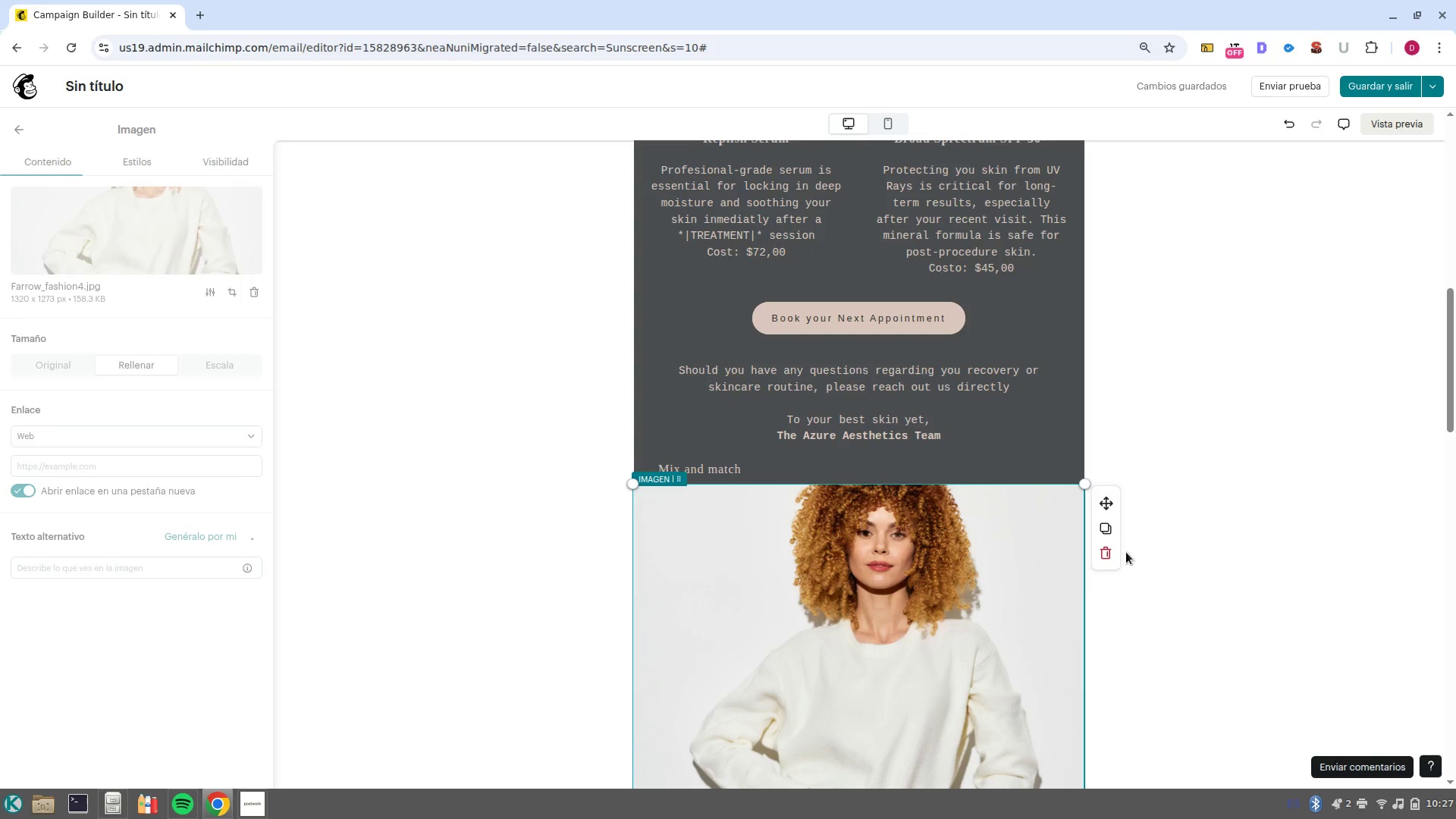 
left_click([1107, 558])
 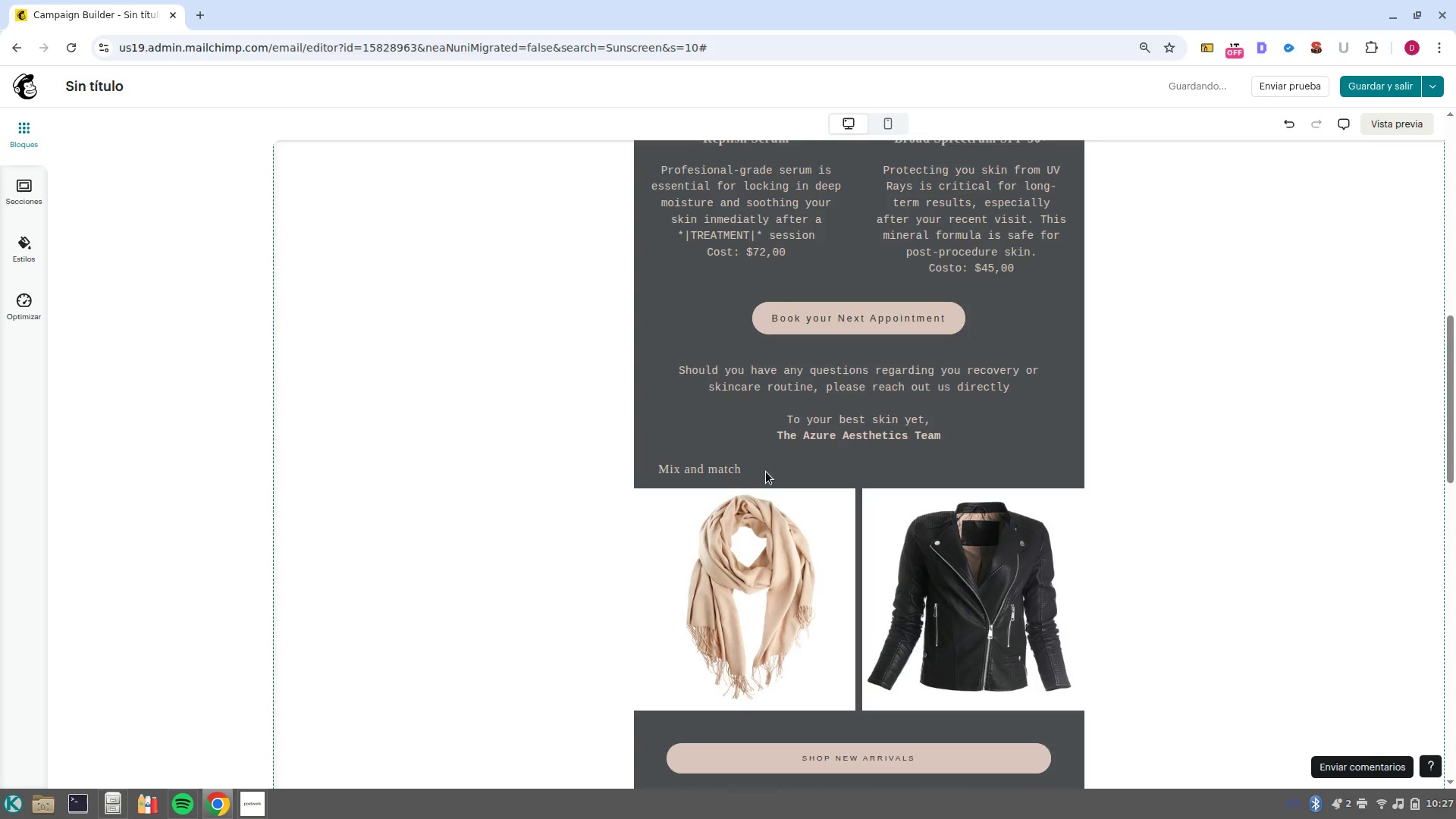 
left_click([764, 469])
 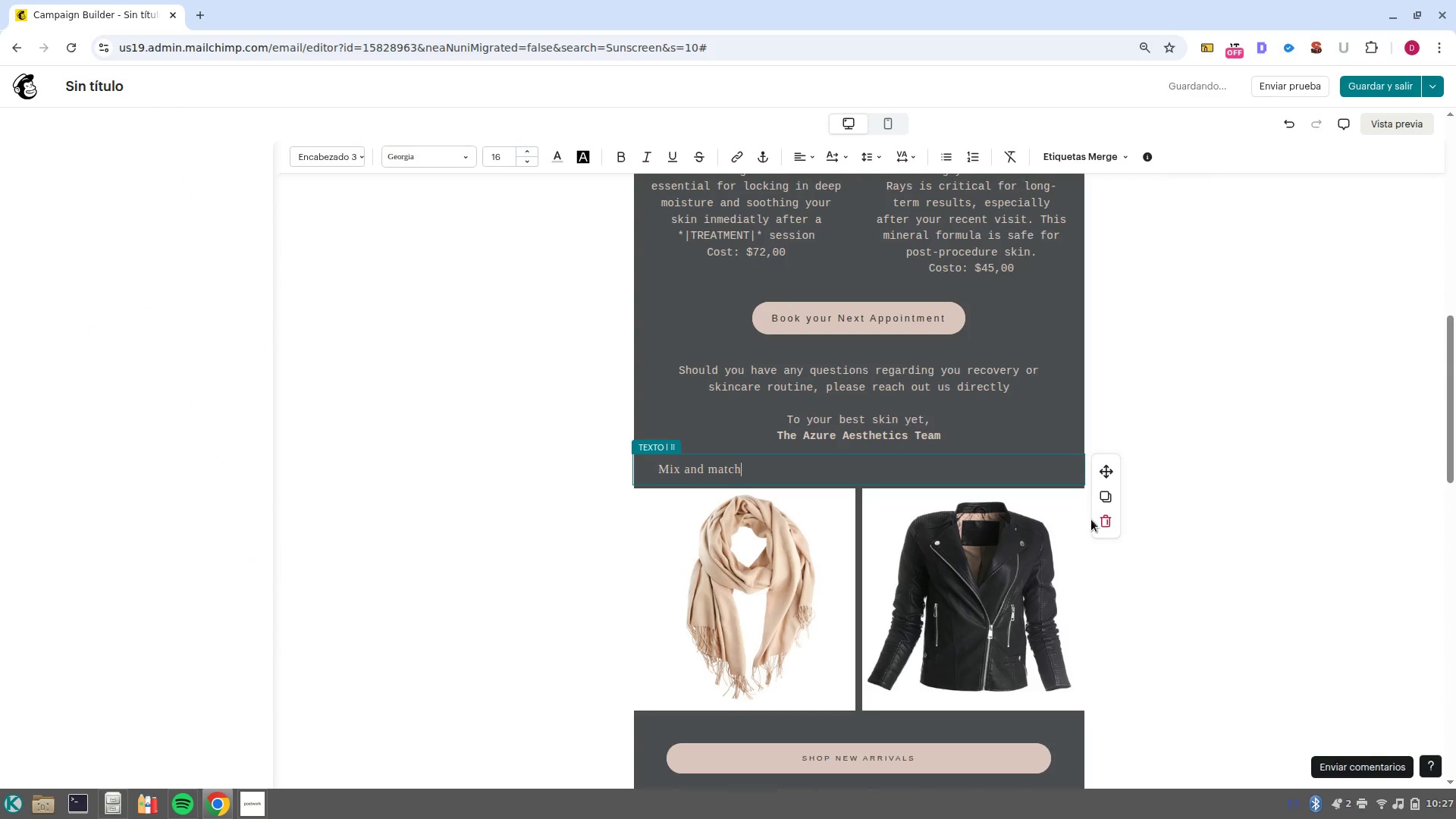 
left_click([1106, 524])
 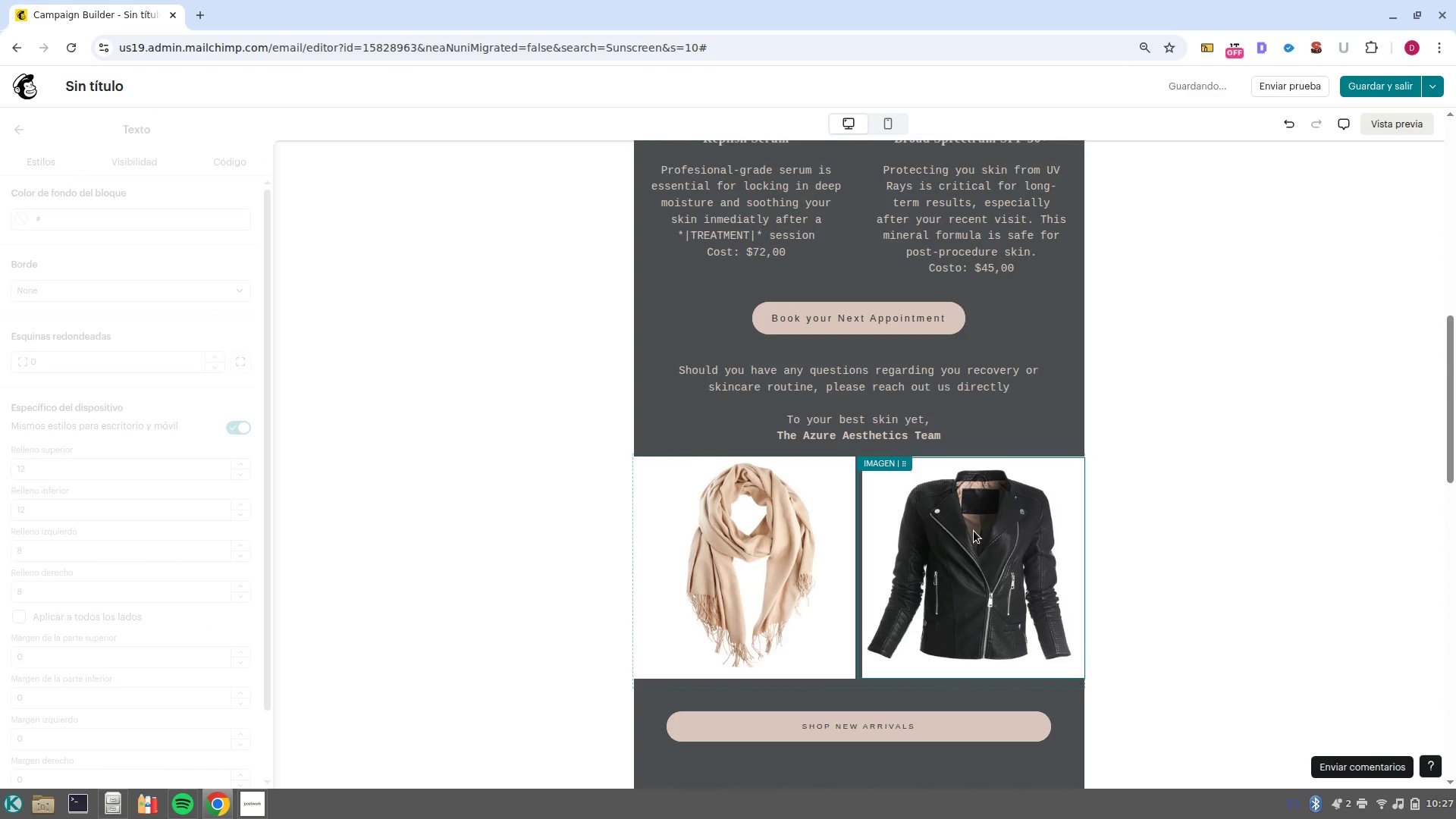 
left_click([972, 529])
 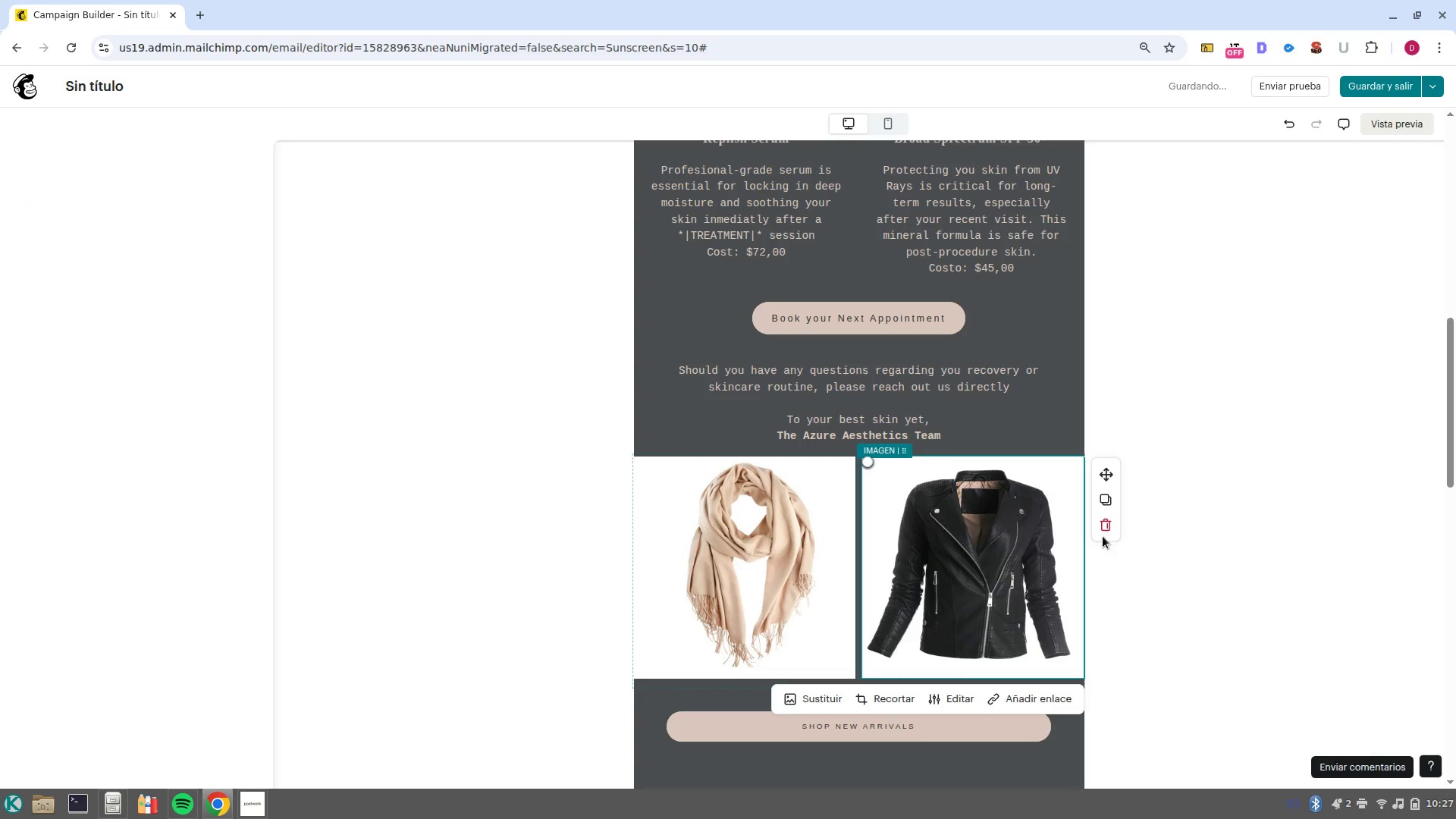 
left_click([1109, 527])
 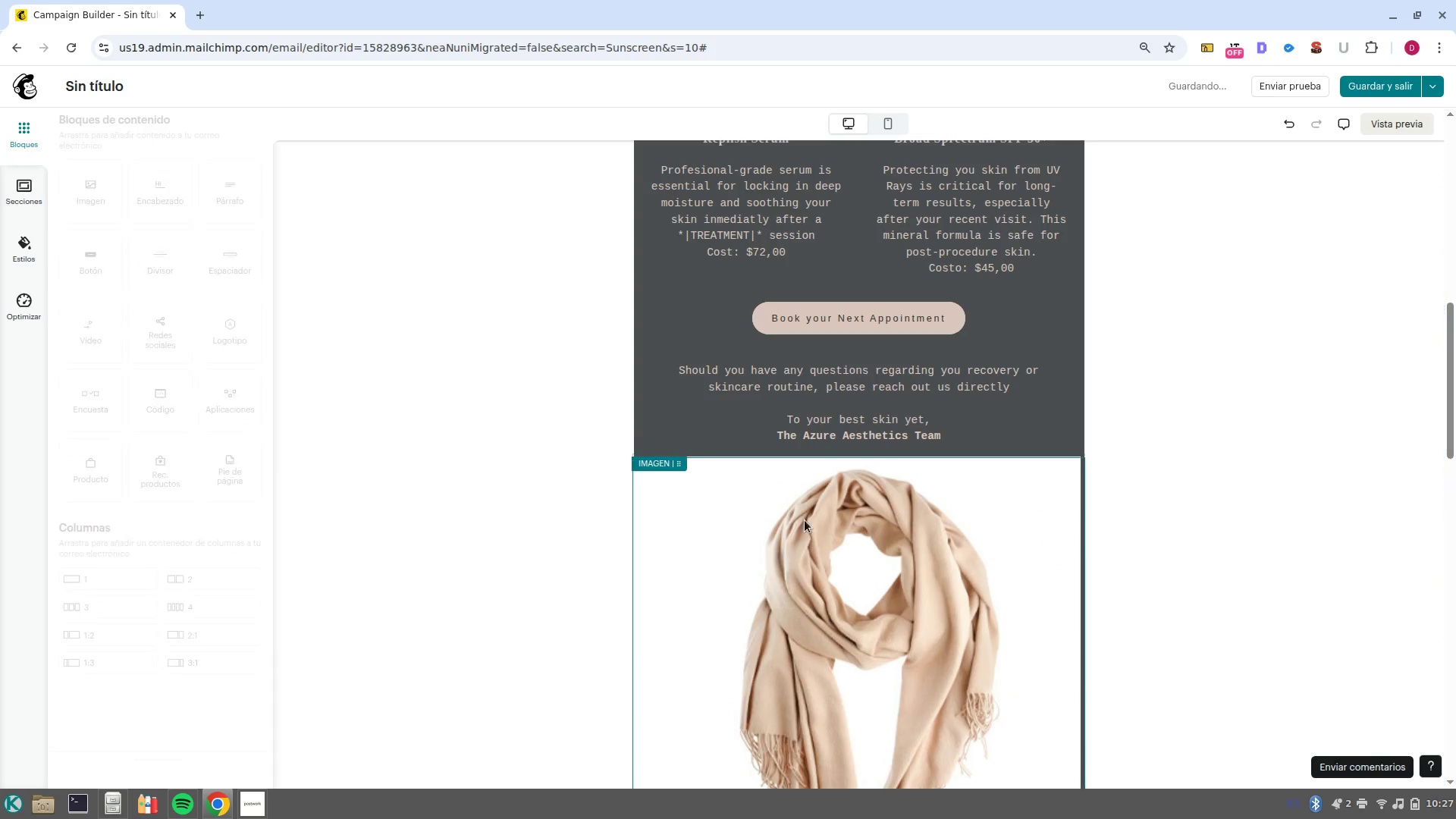 
left_click([815, 524])
 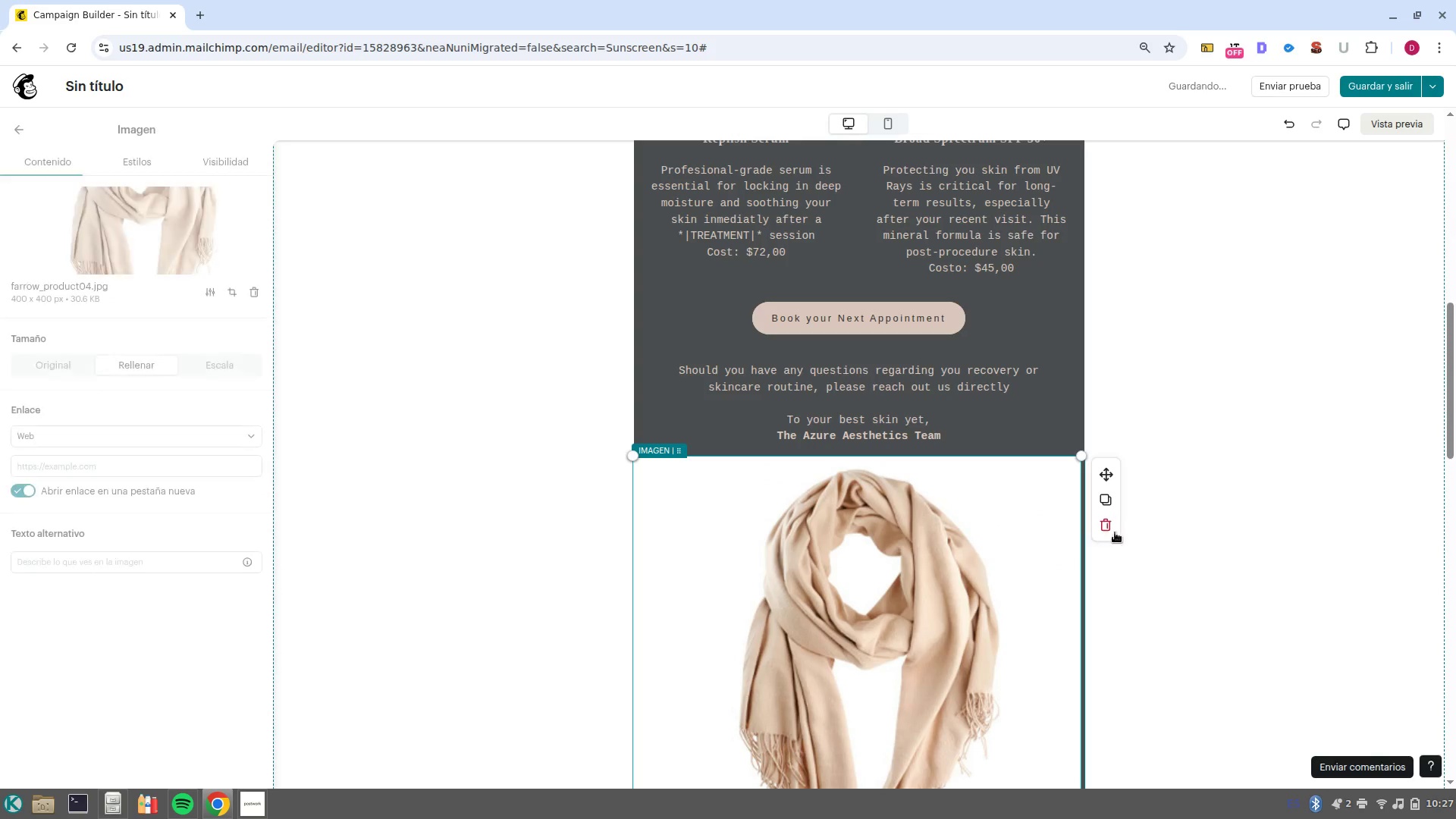 
left_click([1112, 518])
 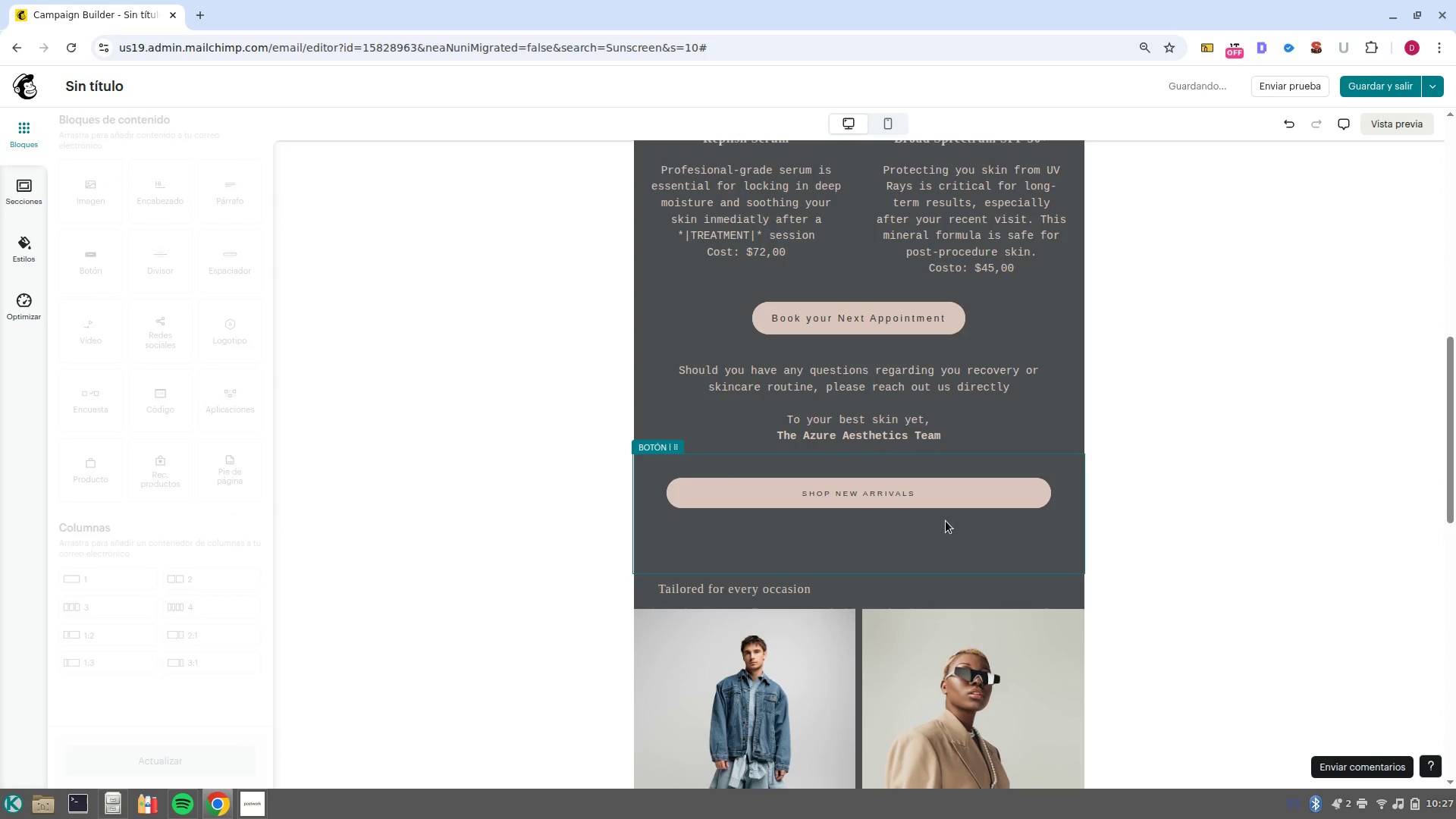 
left_click([940, 504])
 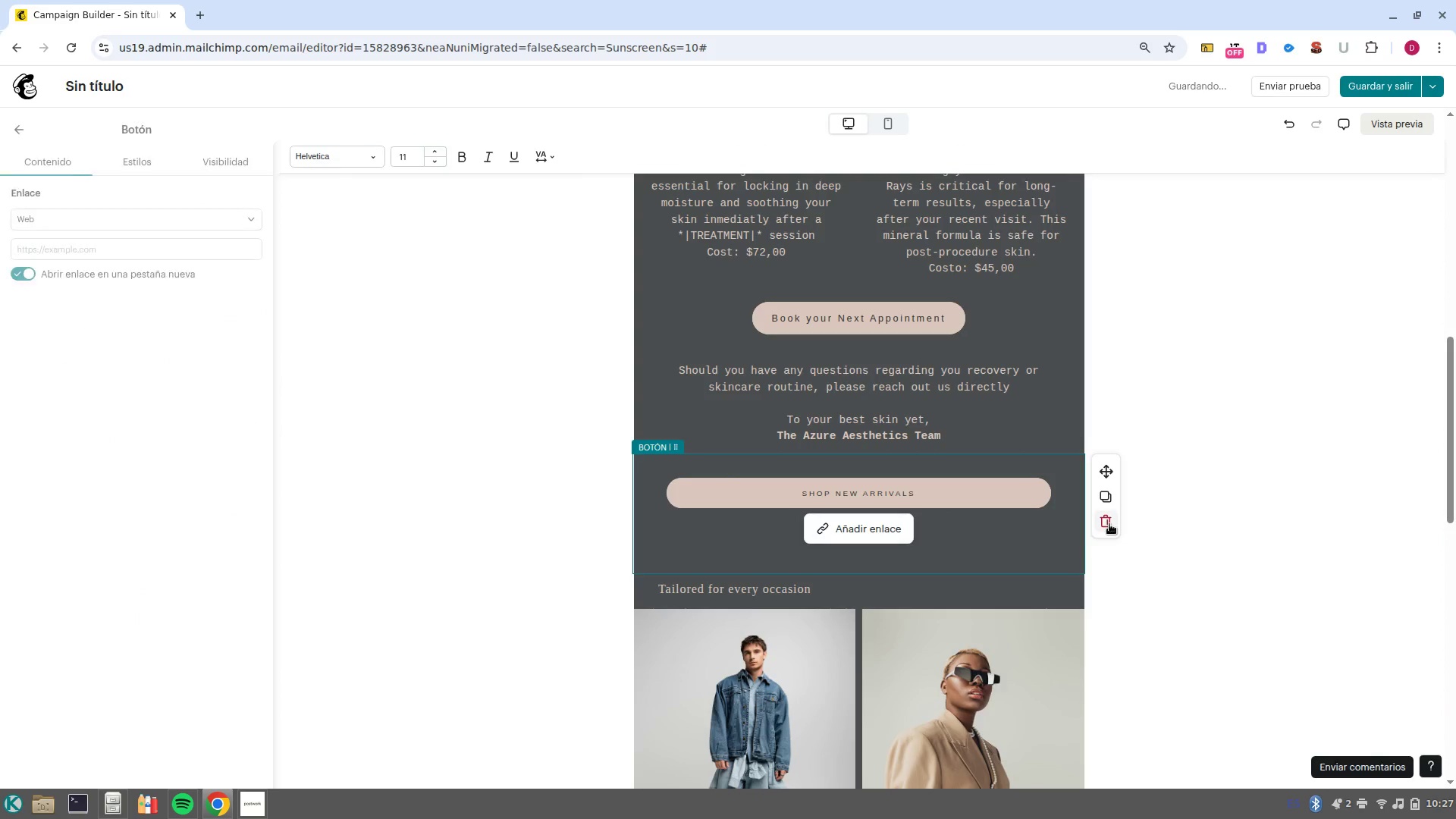 
left_click([1112, 519])
 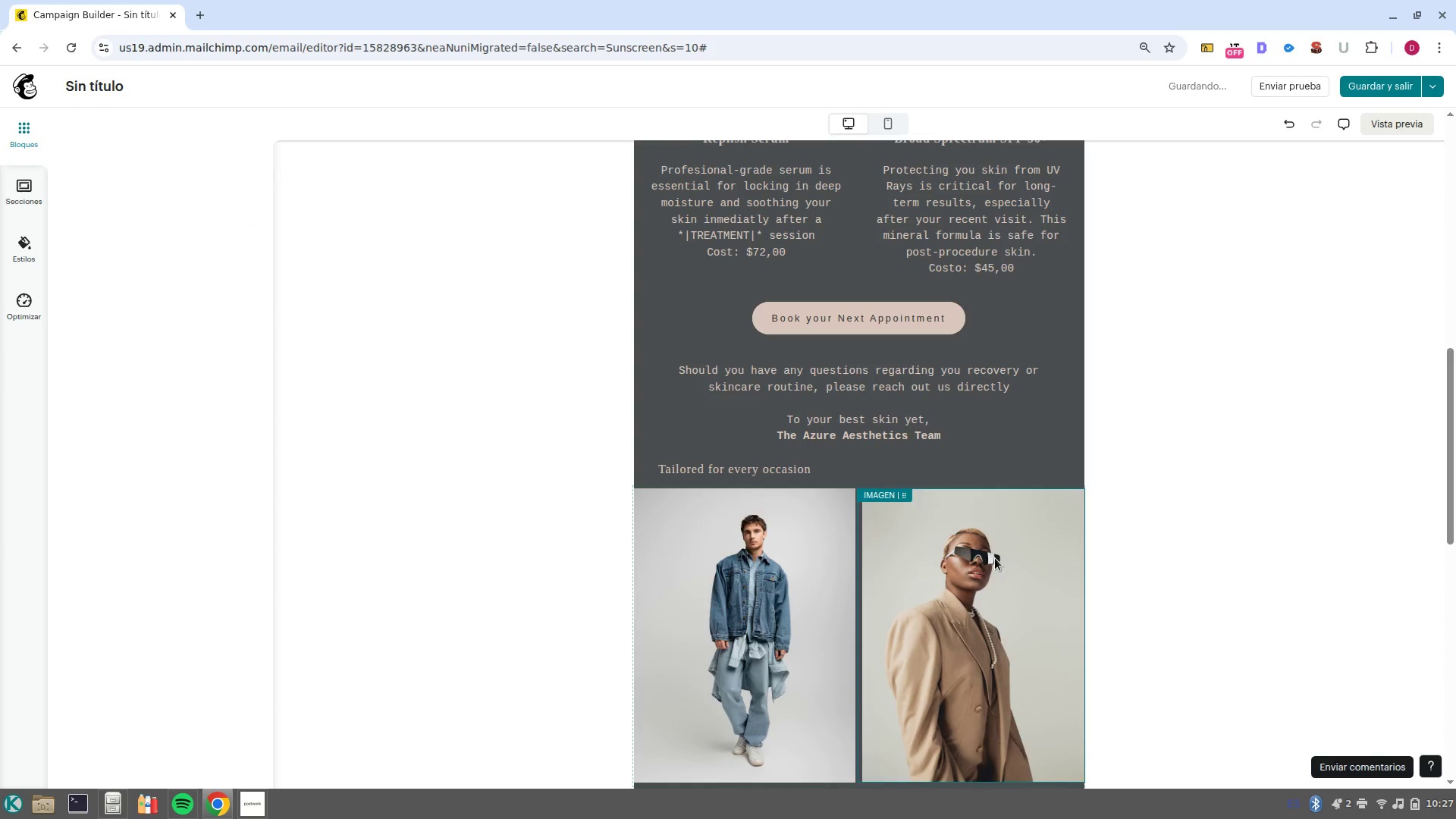 
left_click([990, 556])
 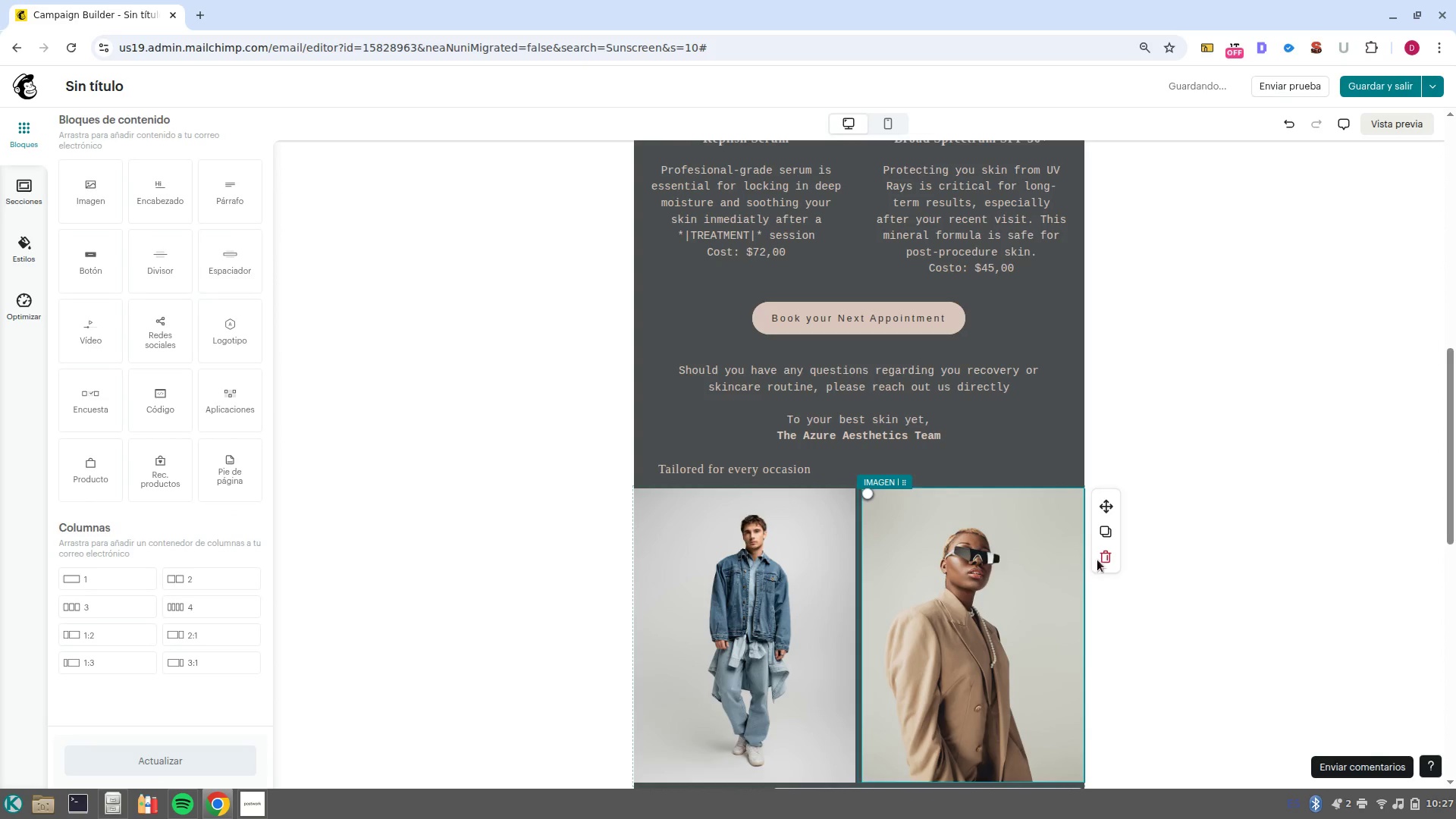 
left_click([1108, 564])
 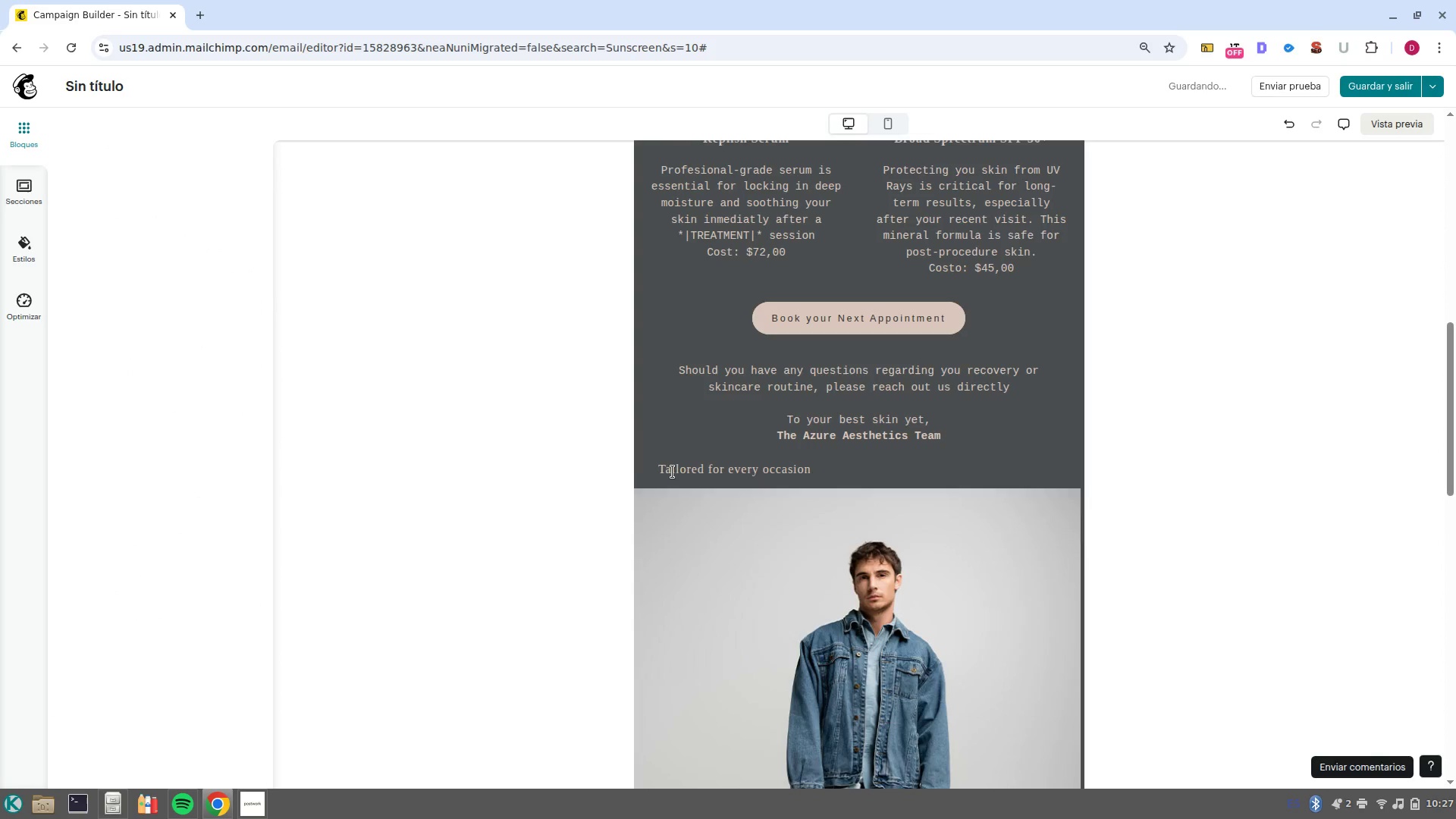 
left_click([673, 469])
 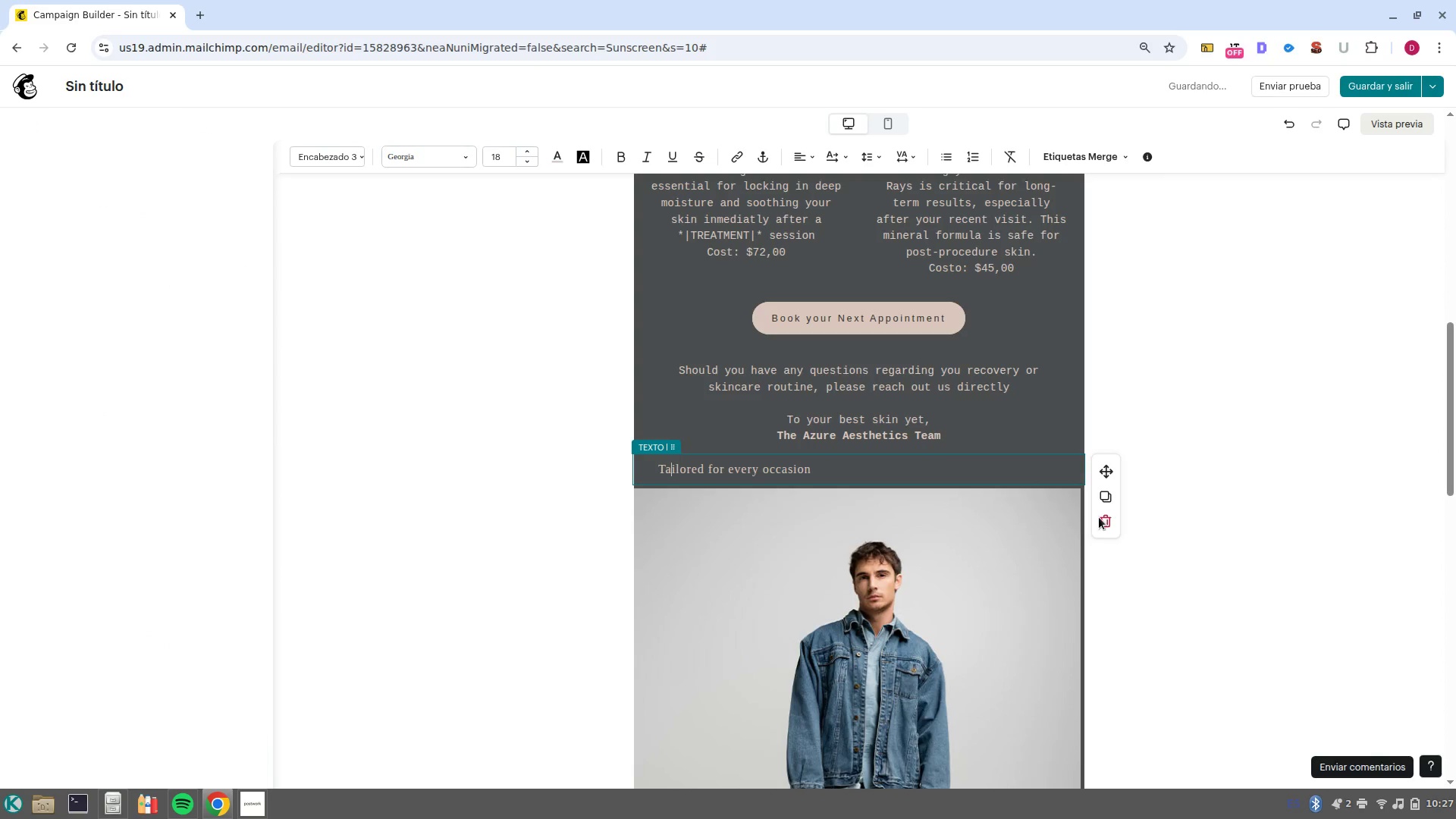 
left_click([1099, 517])
 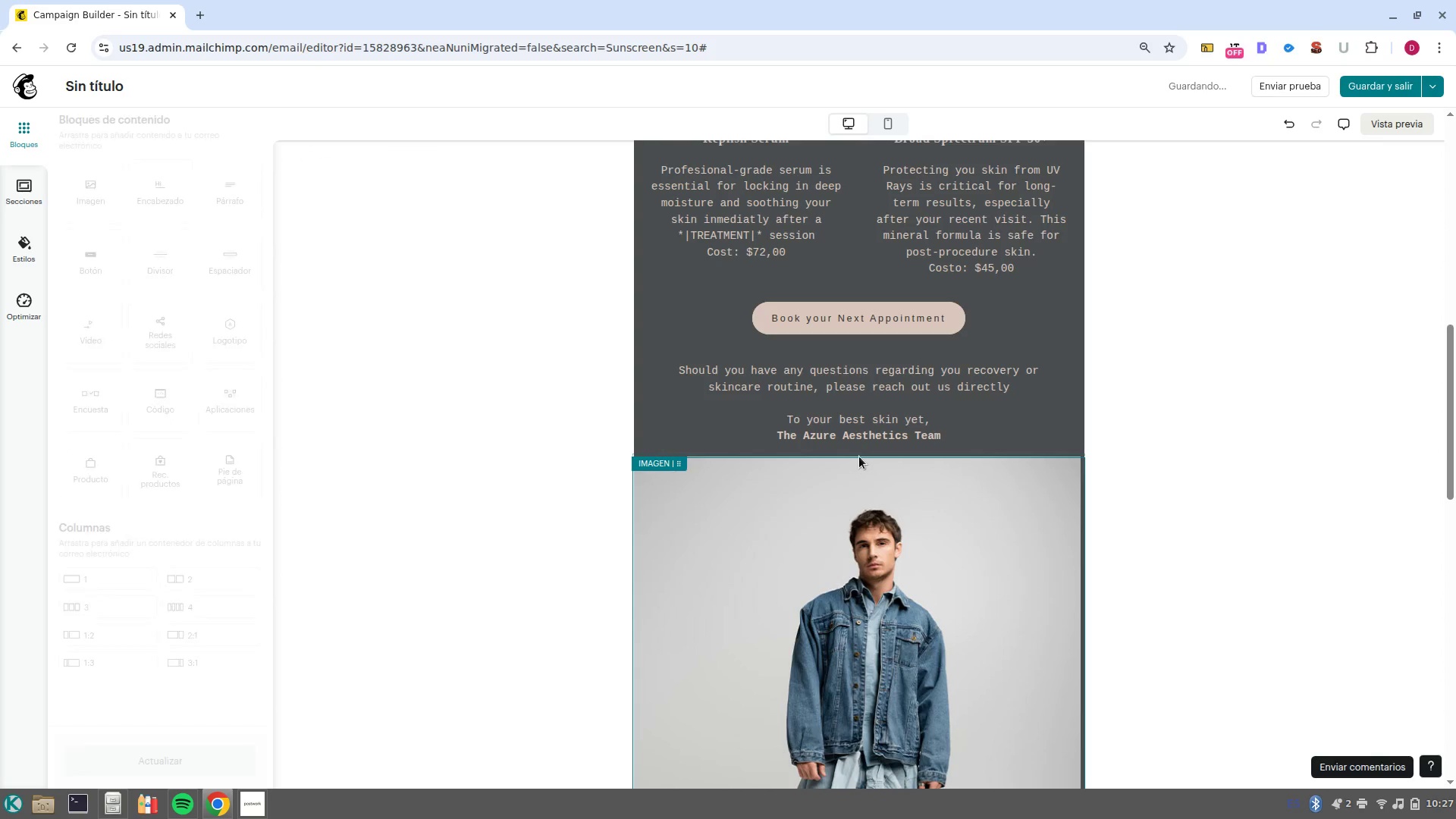 
left_click([861, 452])
 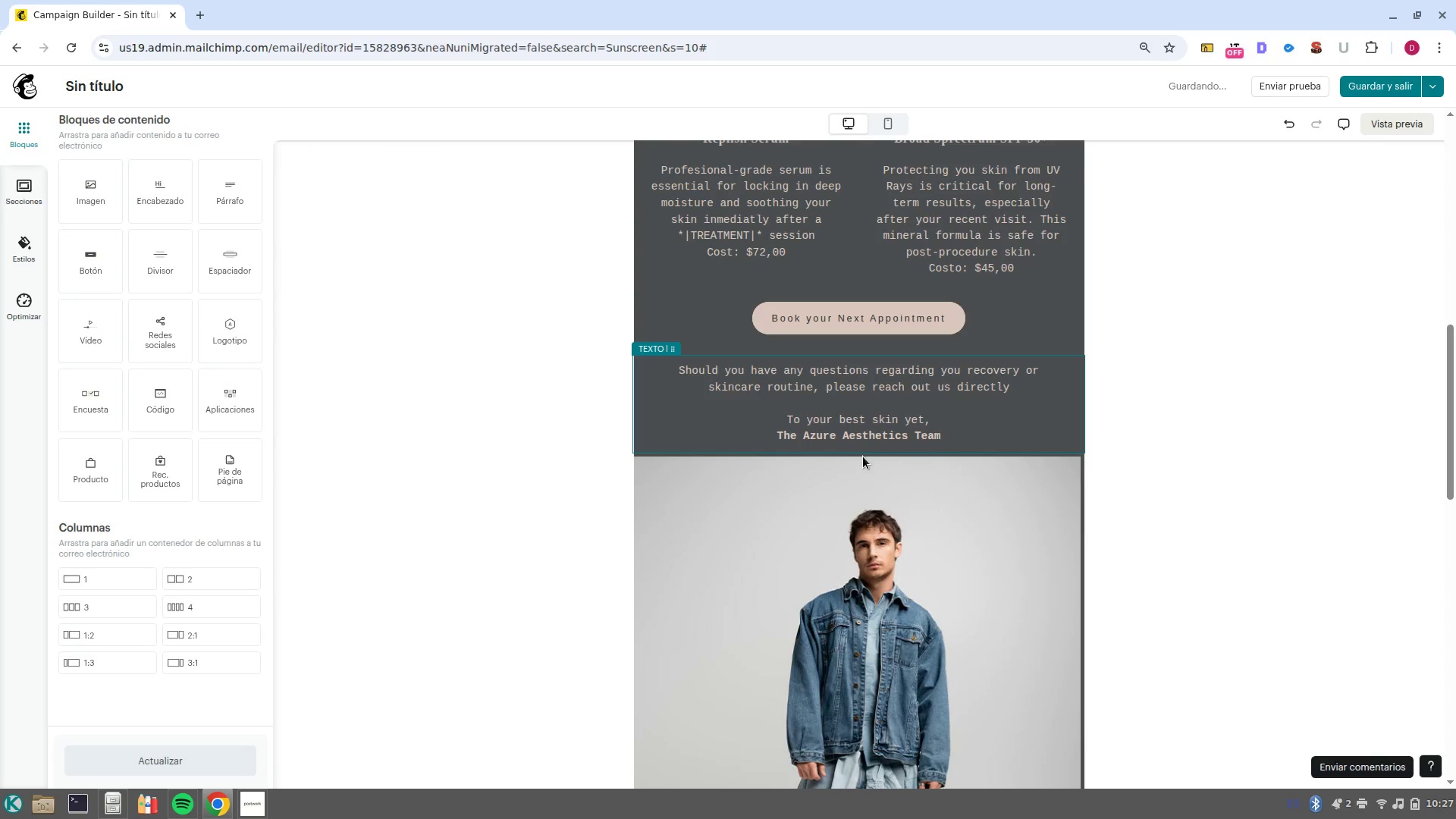 
left_click([863, 457])
 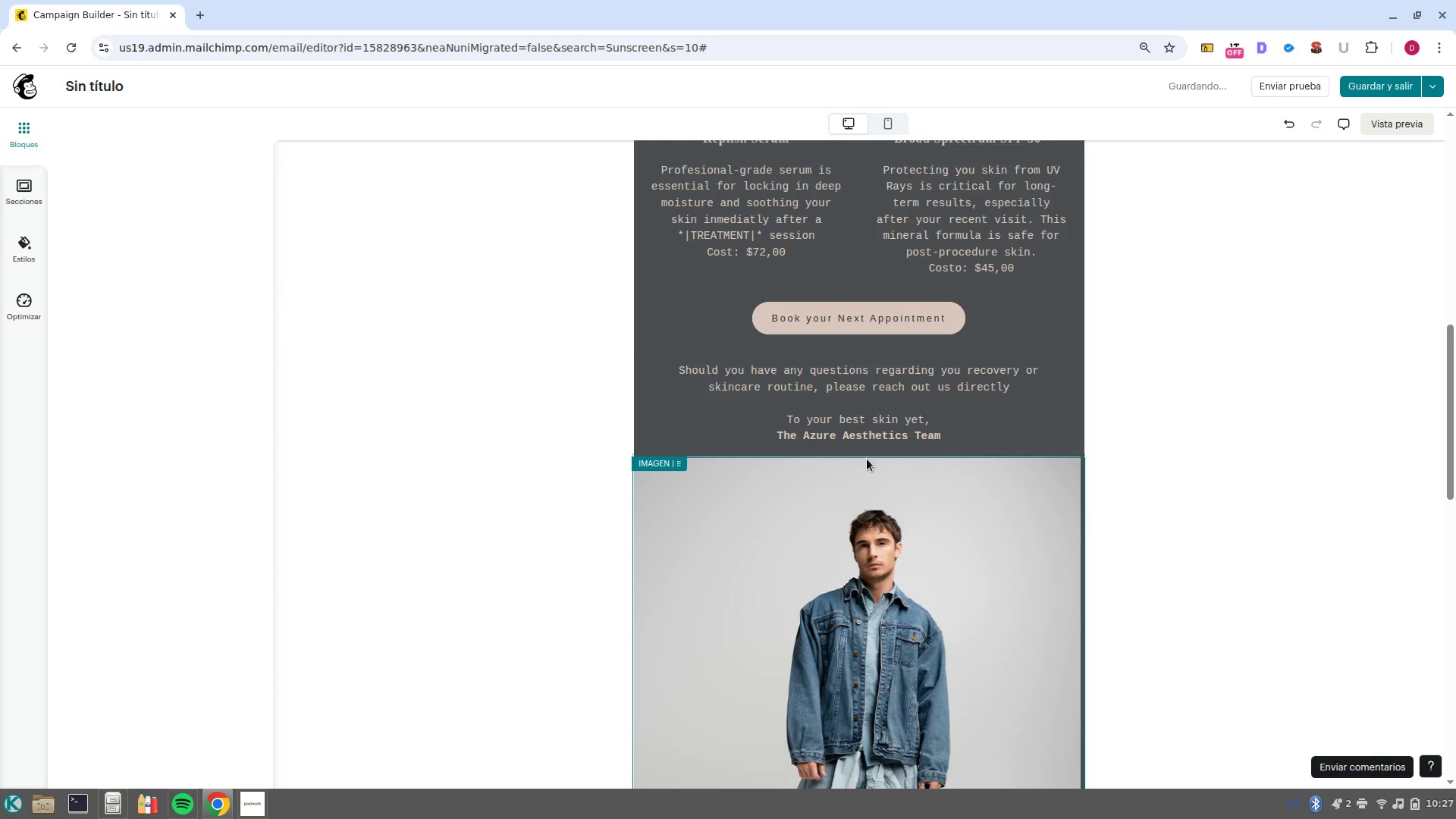 
left_click([867, 460])
 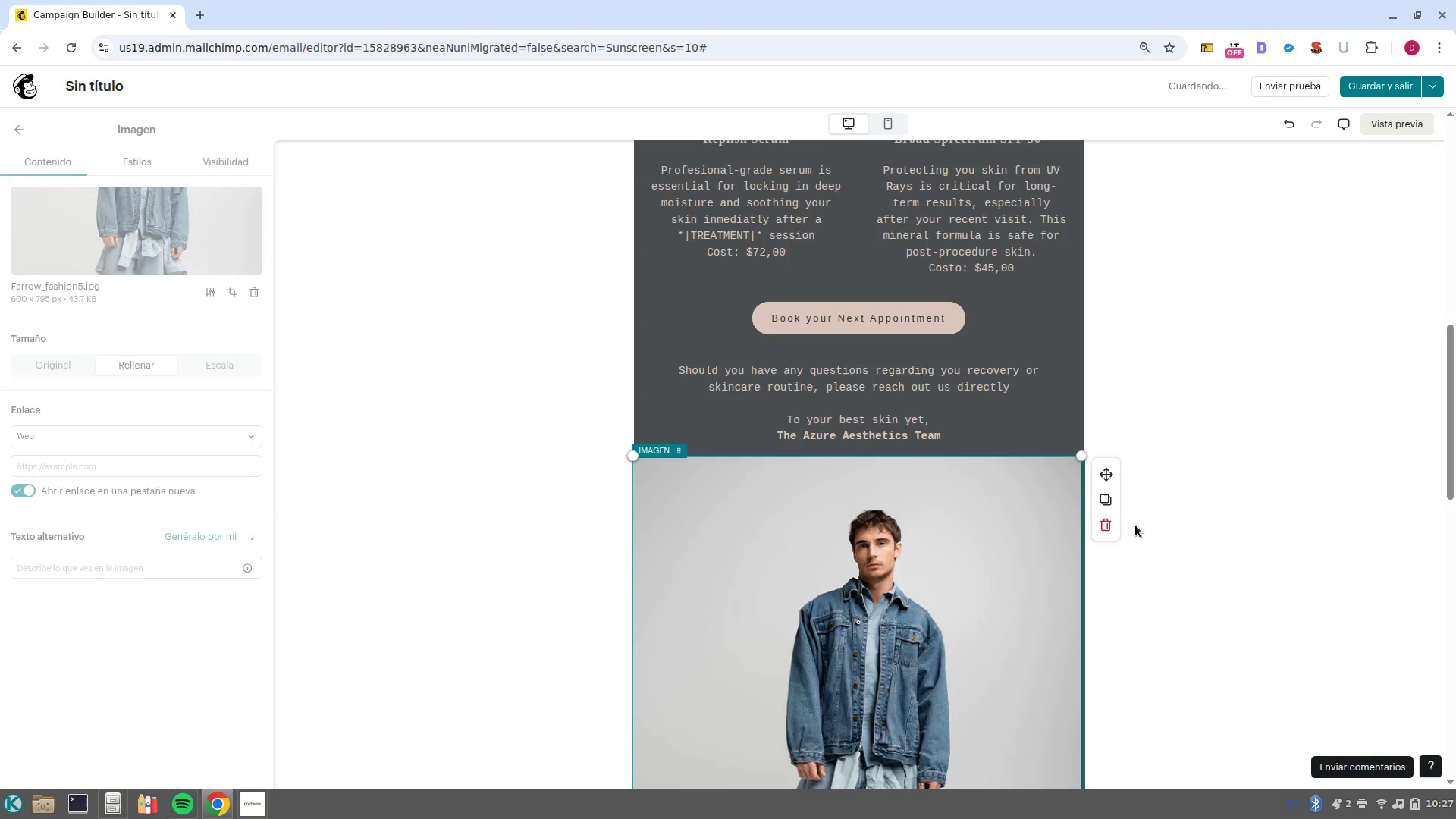 
left_click([1113, 529])
 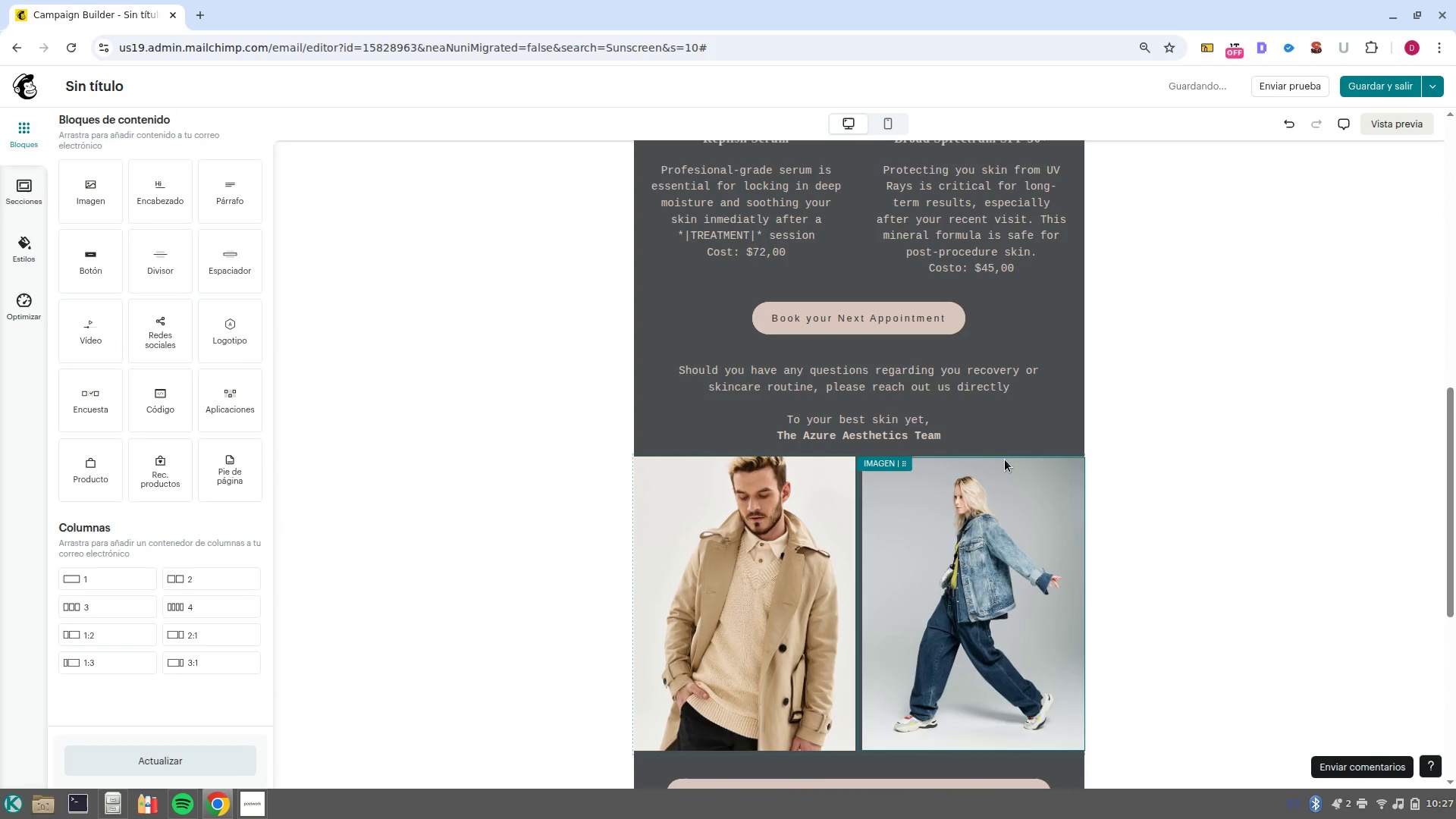 
left_click([1006, 457])
 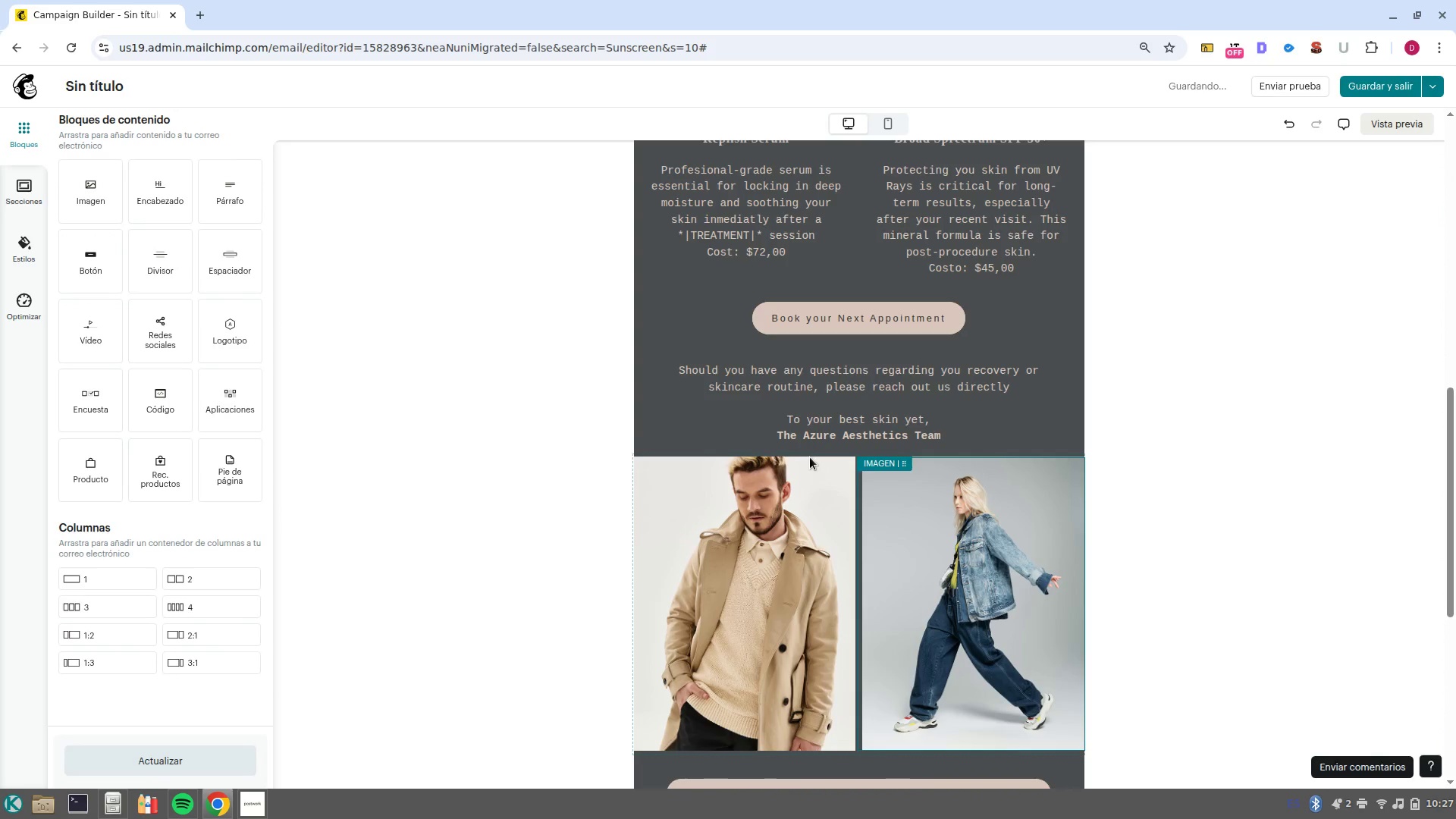 
left_click([810, 456])
 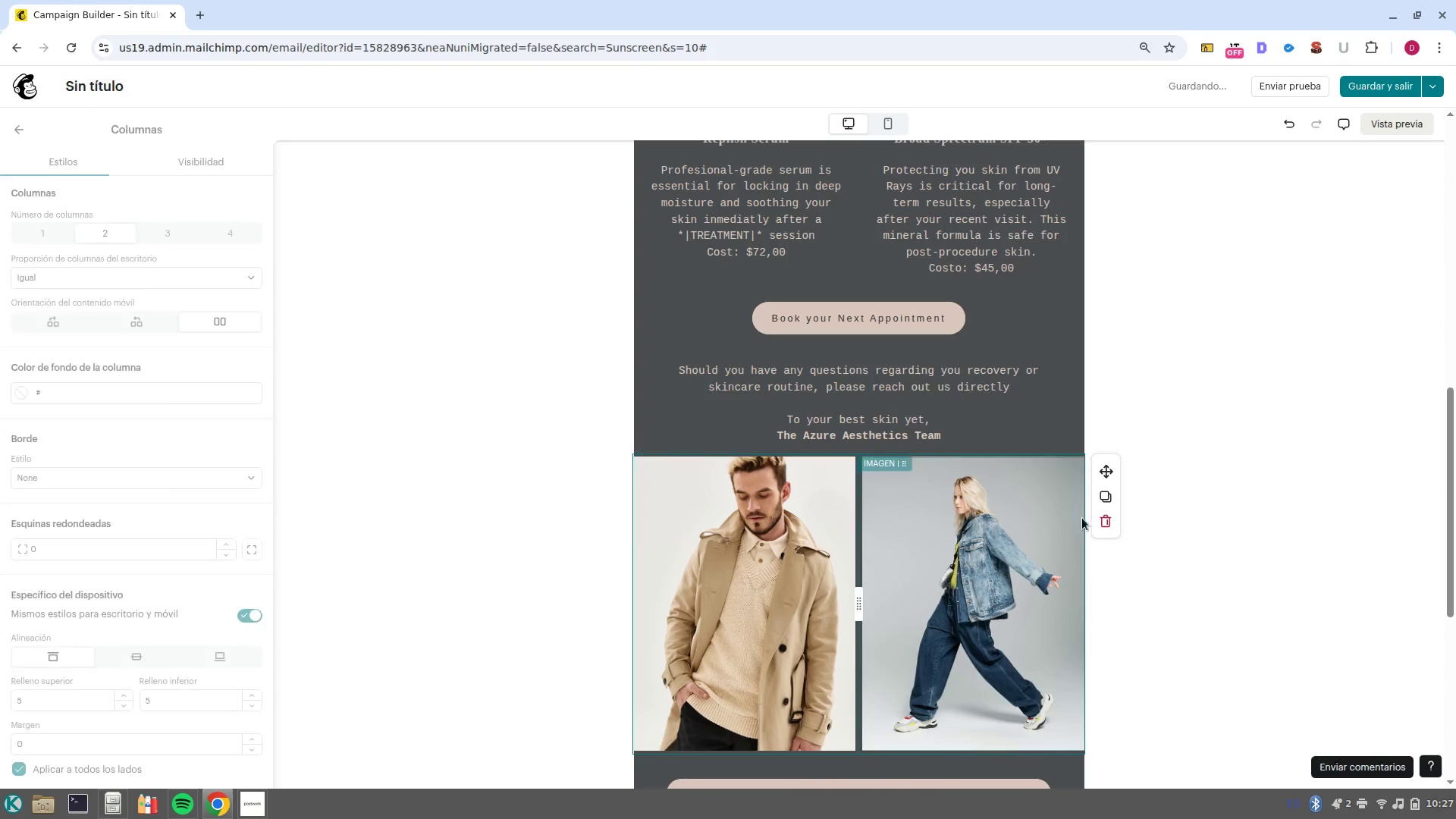 
left_click([1109, 521])
 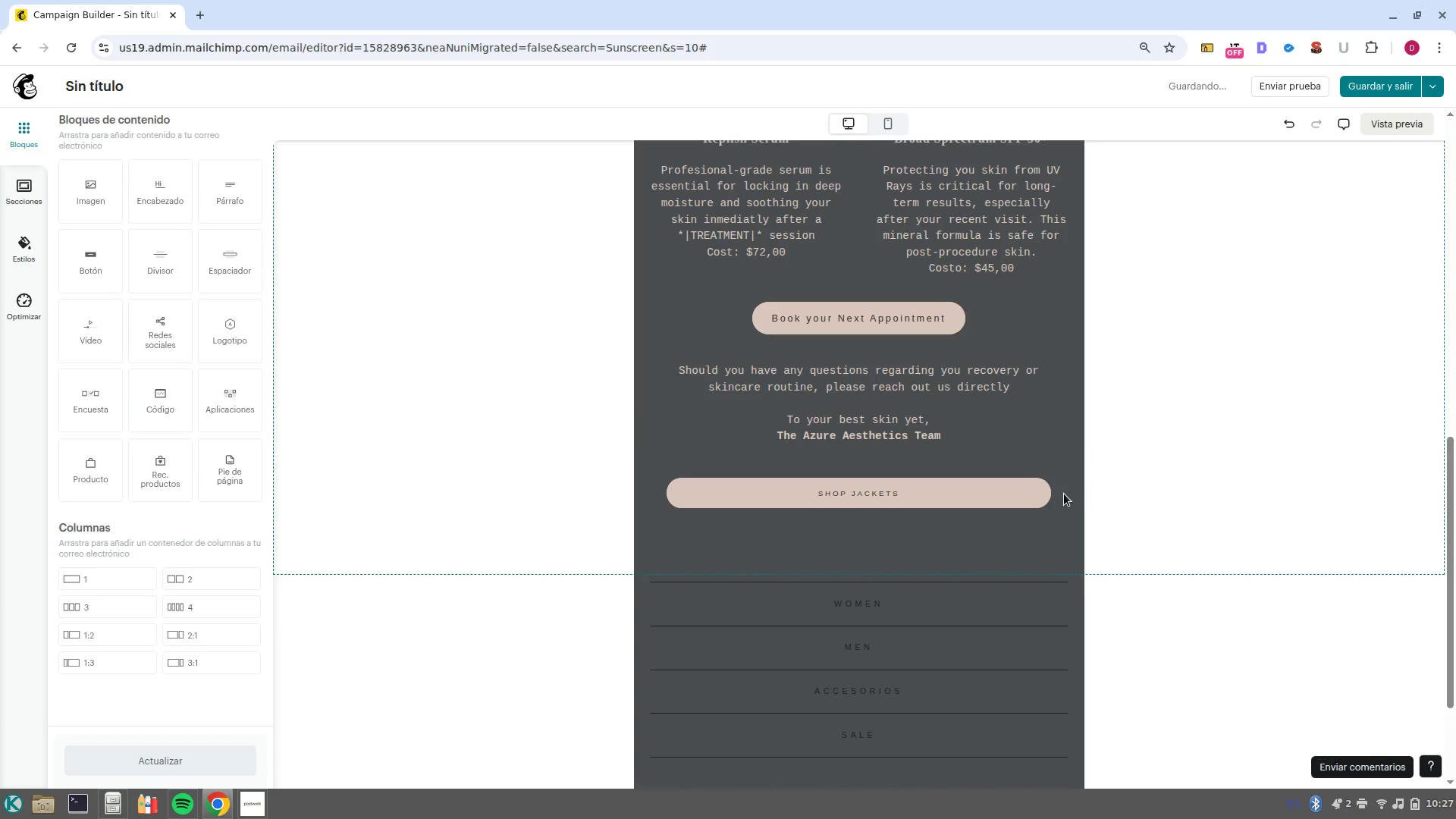 
left_click([1063, 494])
 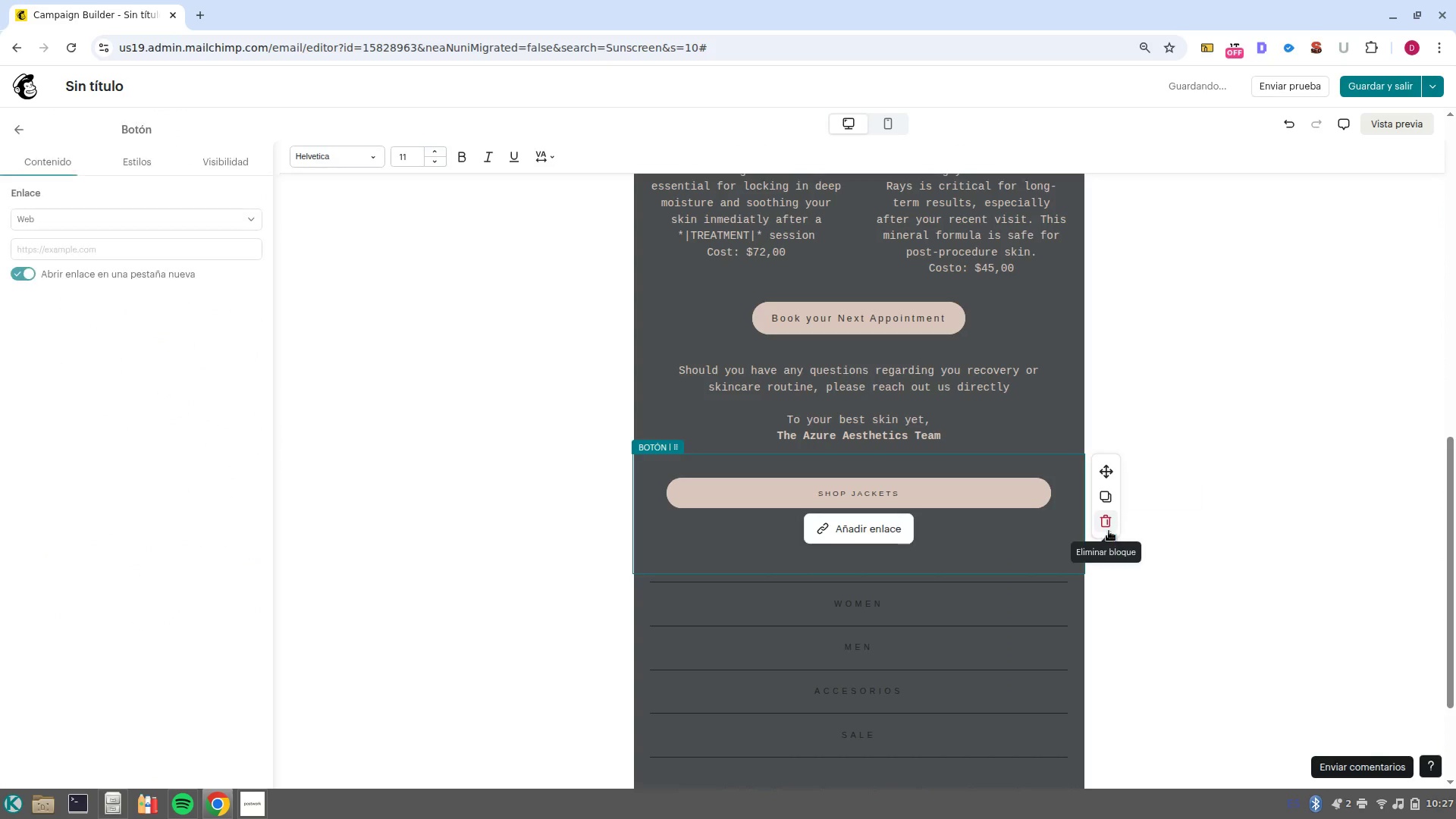 
left_click([1103, 527])
 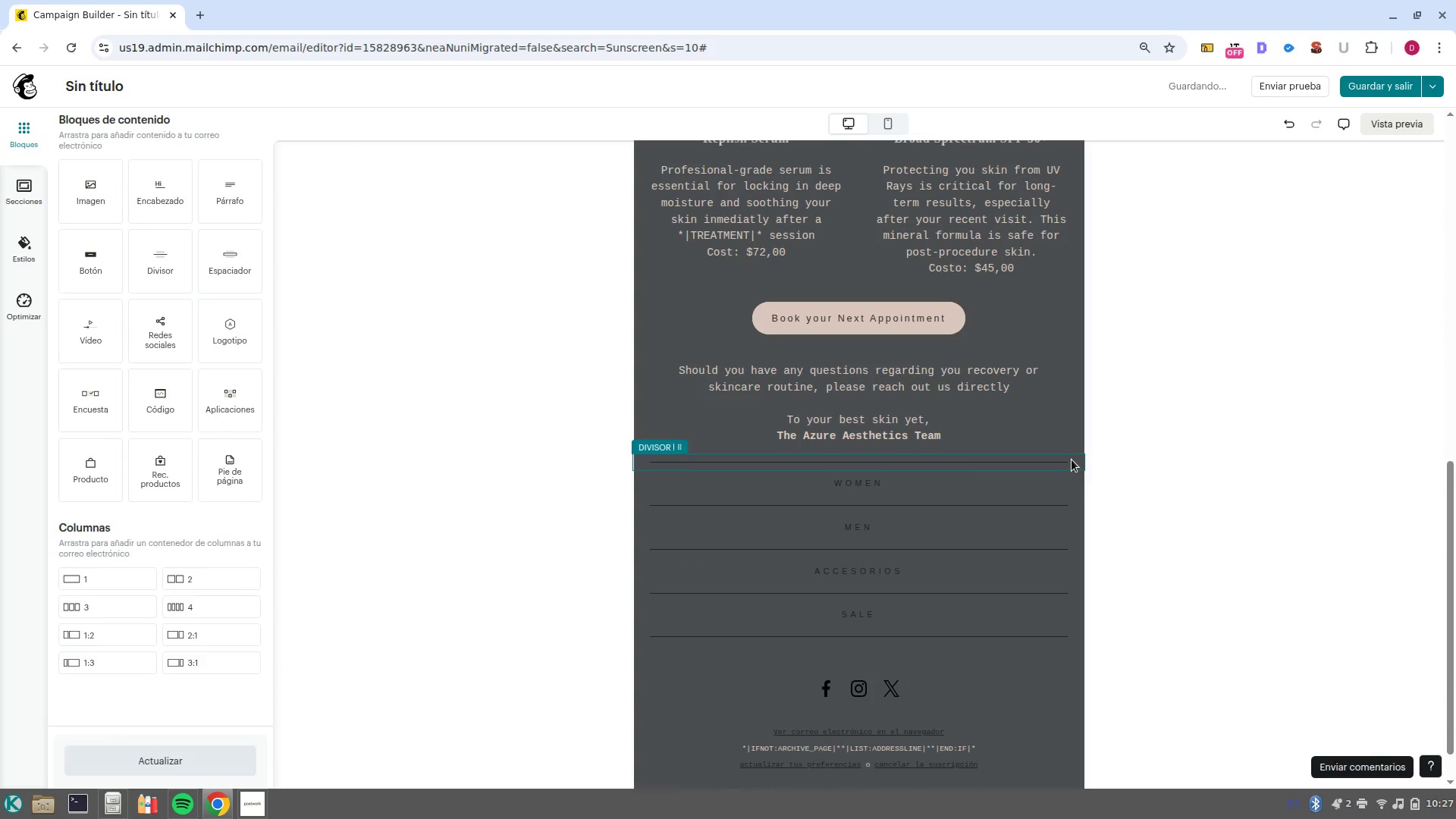 
left_click([1072, 460])
 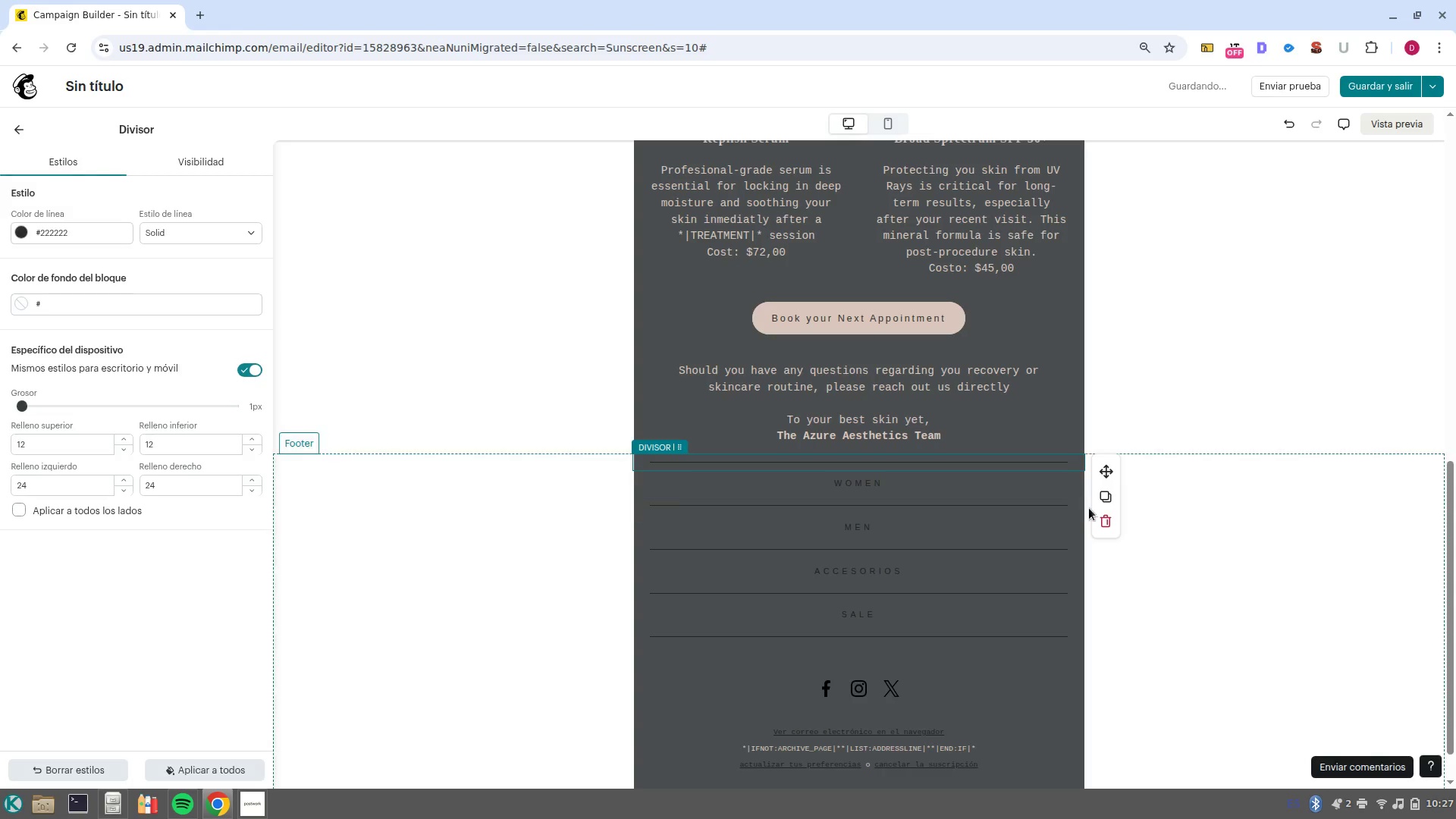 
left_click([1102, 518])
 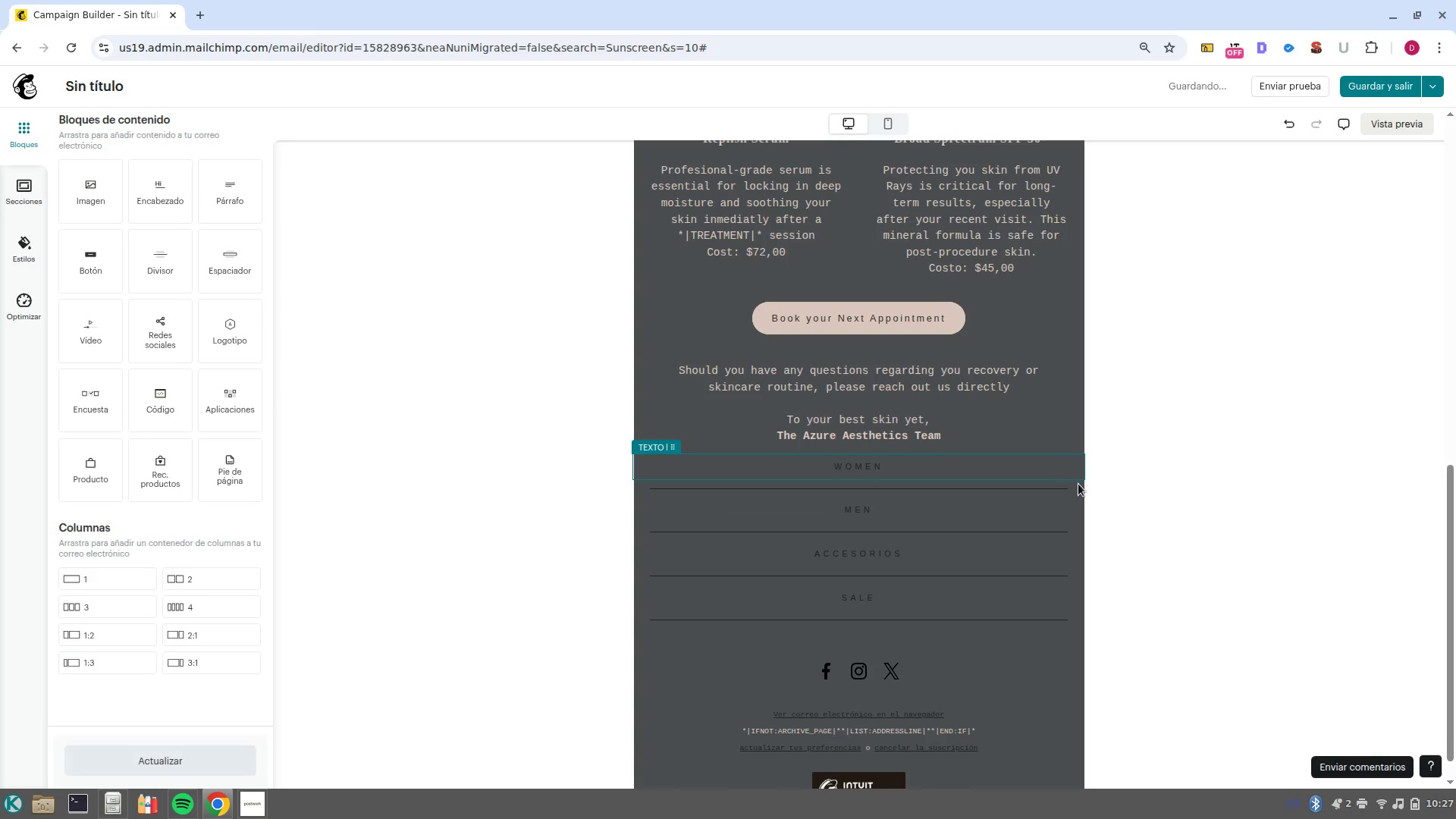 
left_click_drag(start_coordinate=[1093, 484], to_coordinate=[981, 537])
 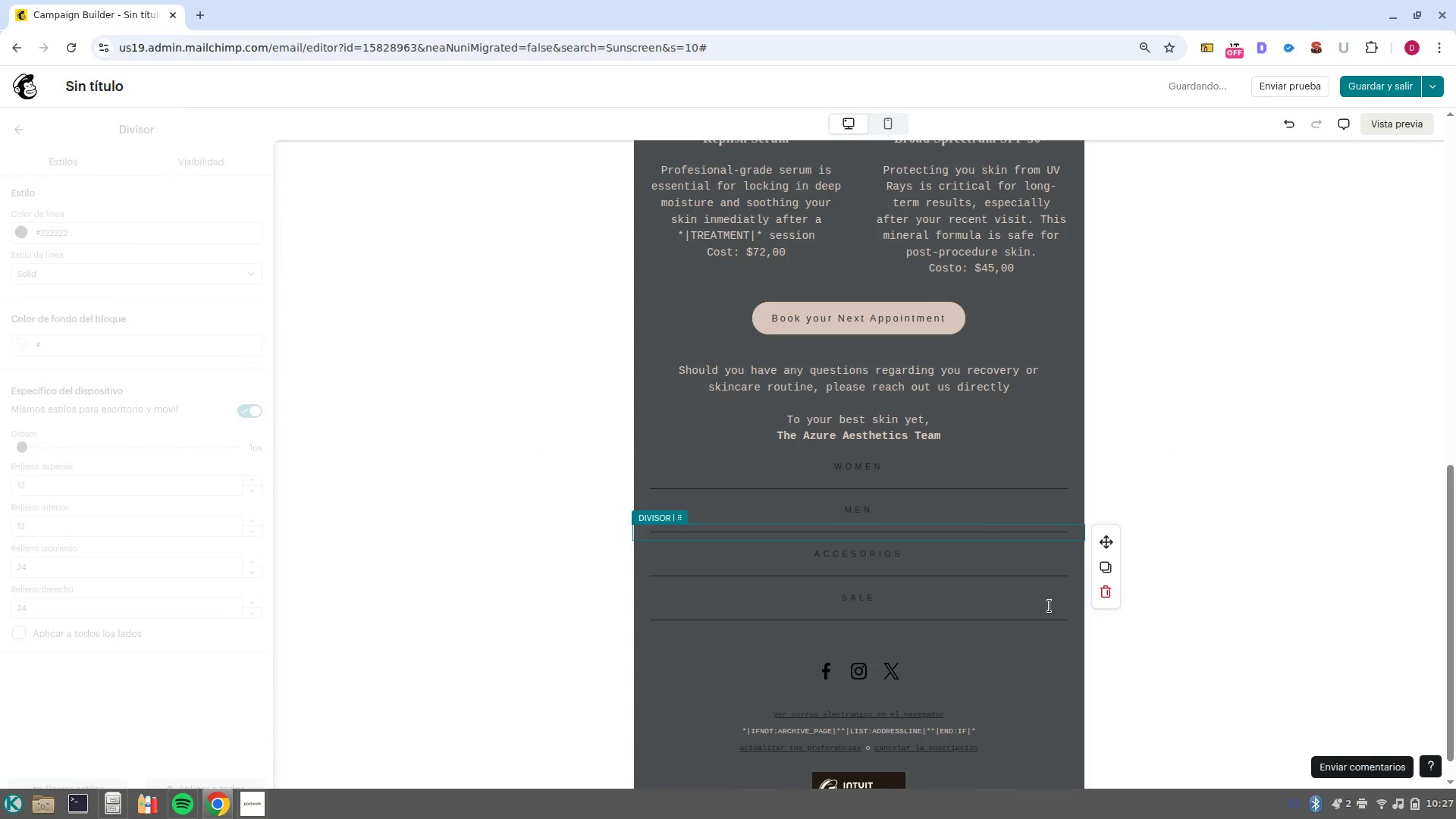 
left_click([1050, 606])
 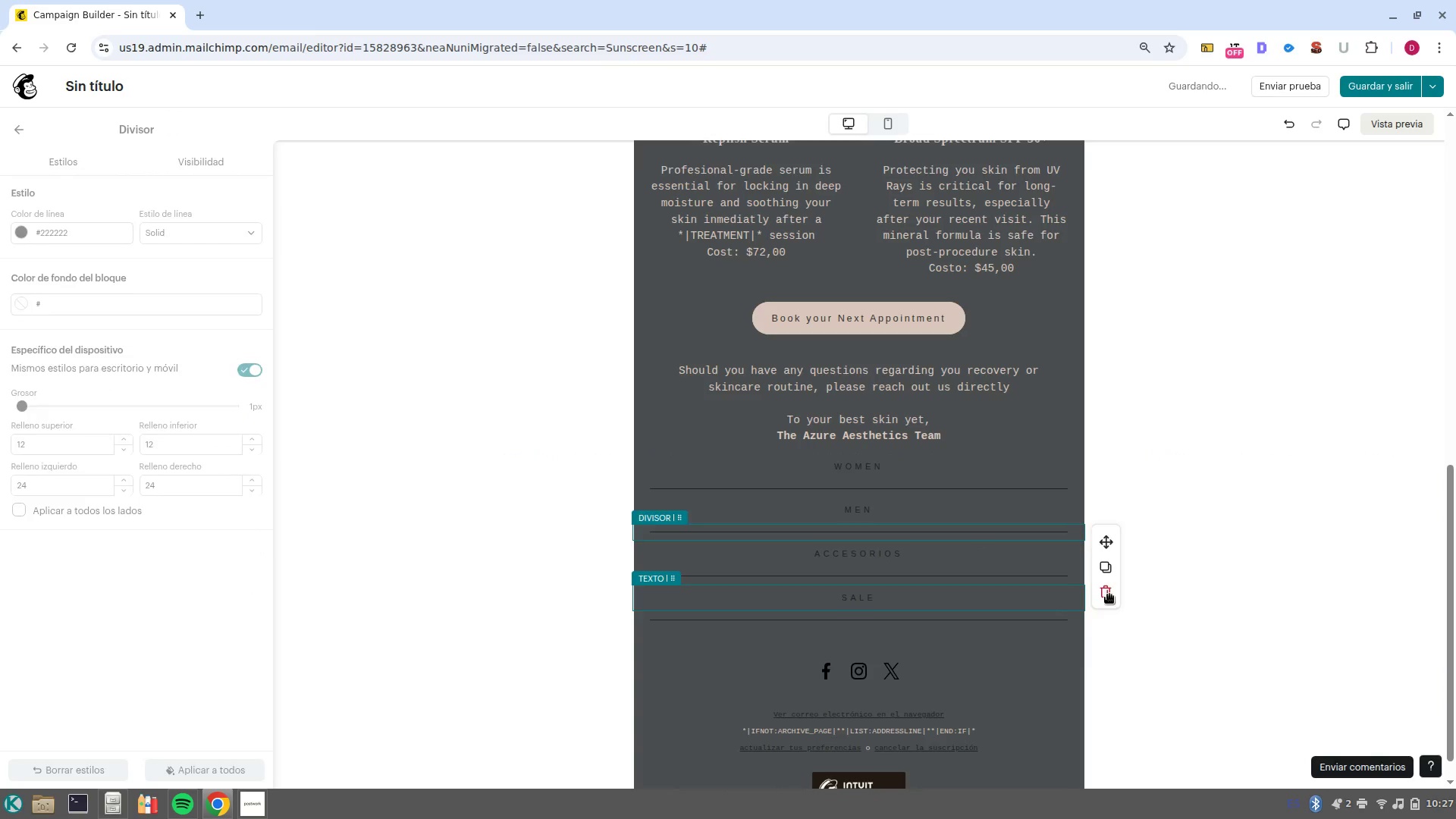 
left_click([1109, 595])
 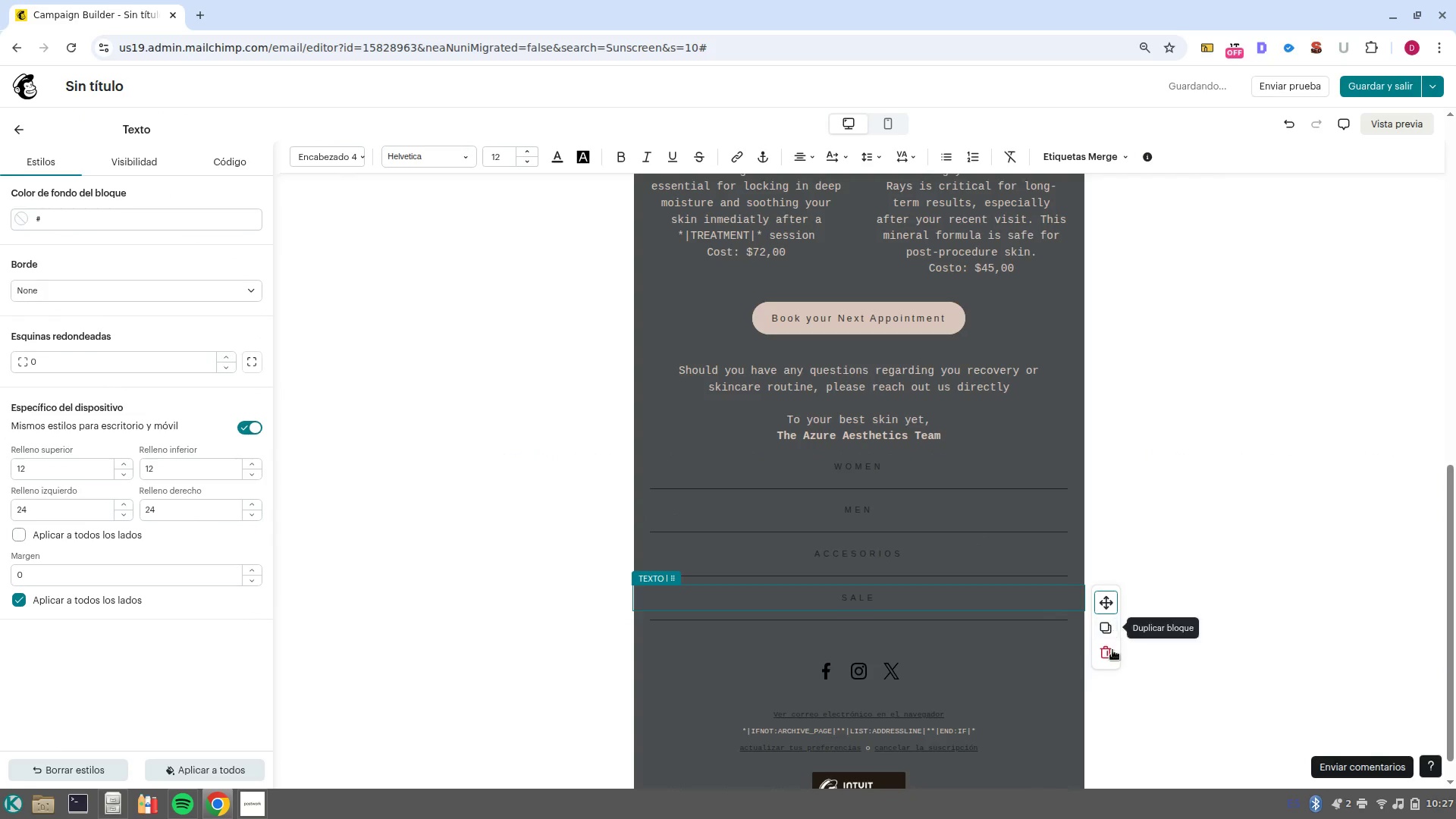 
left_click([1112, 652])
 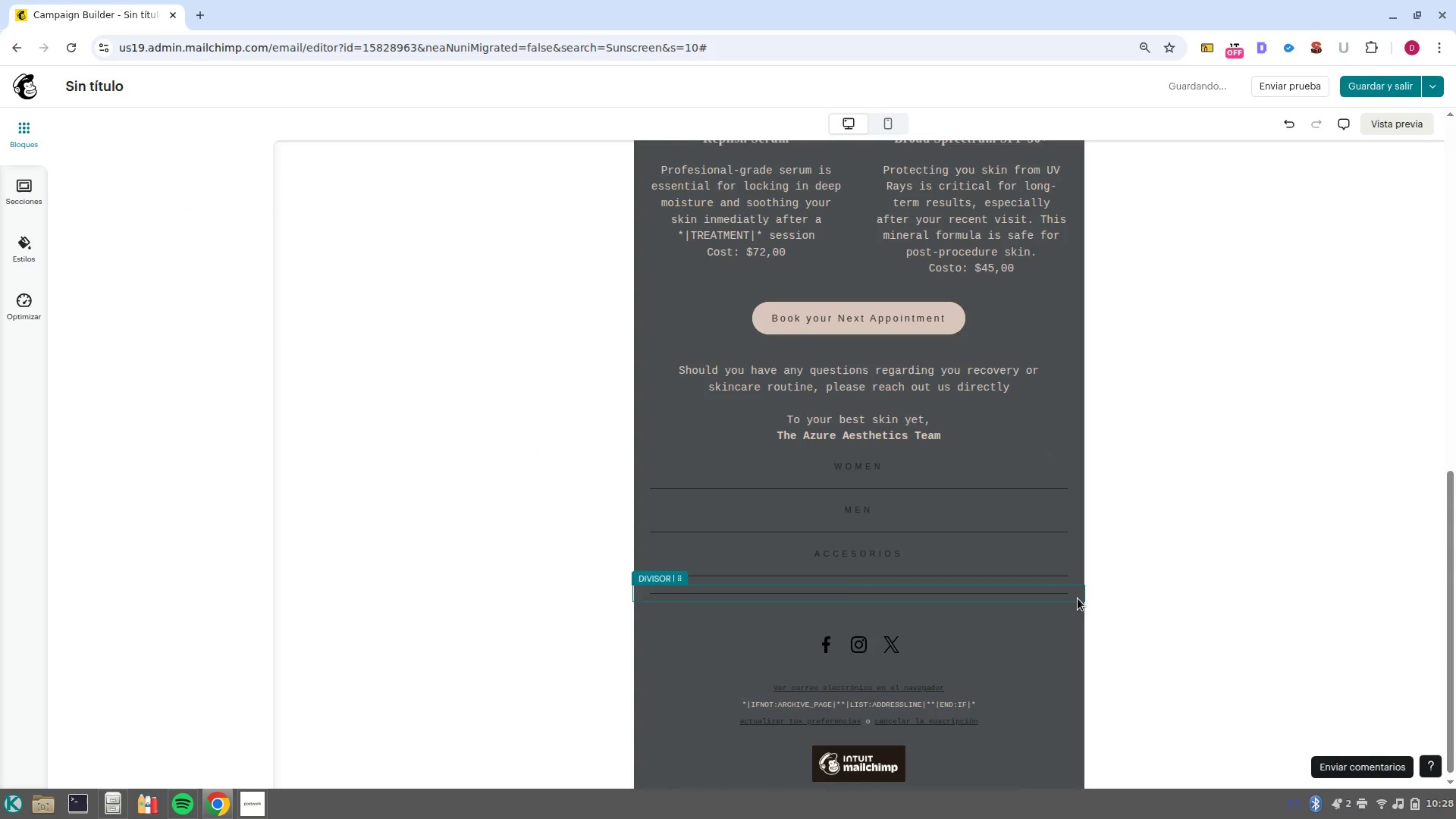 
left_click([1075, 596])
 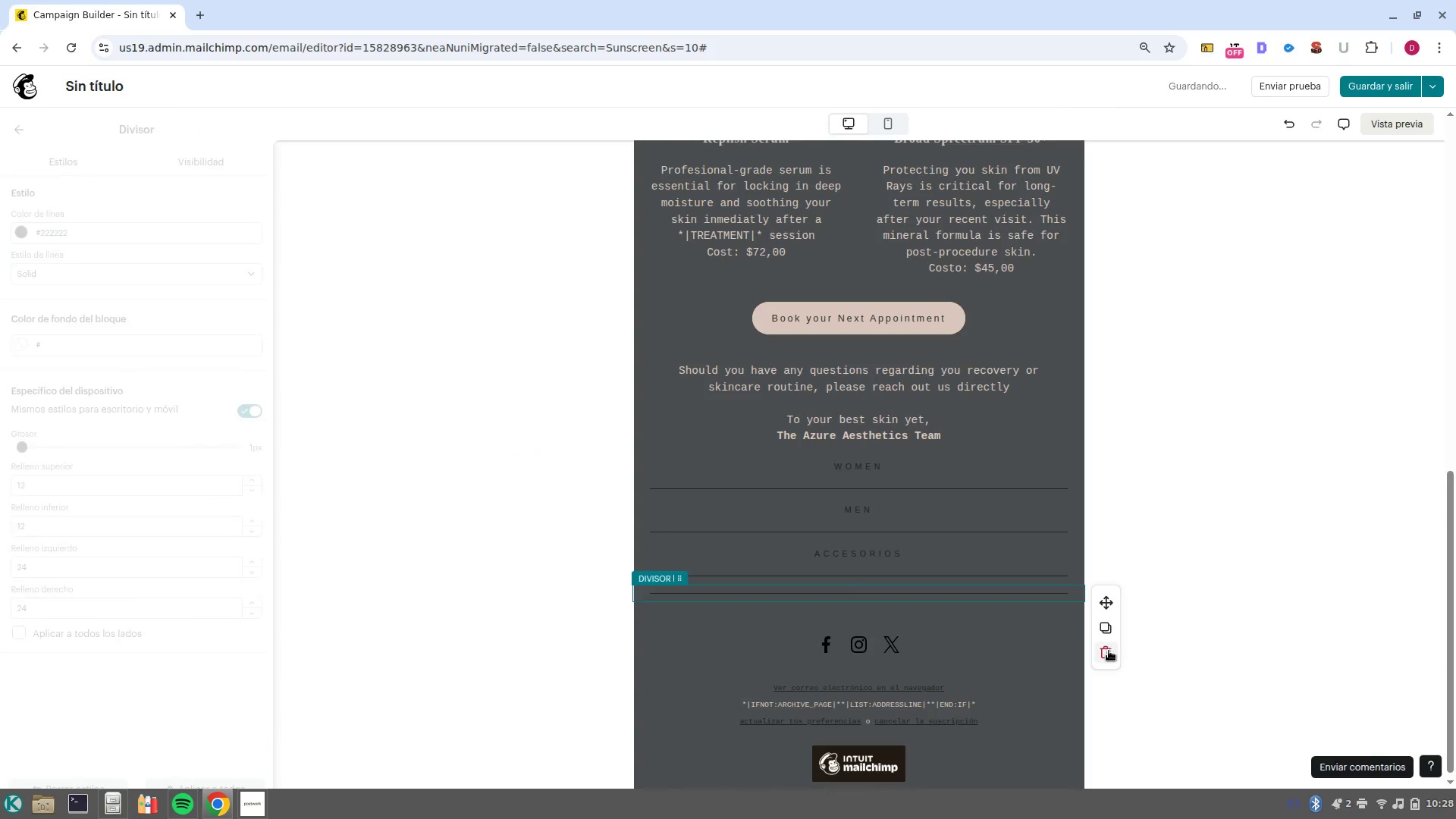 
left_click([1110, 652])
 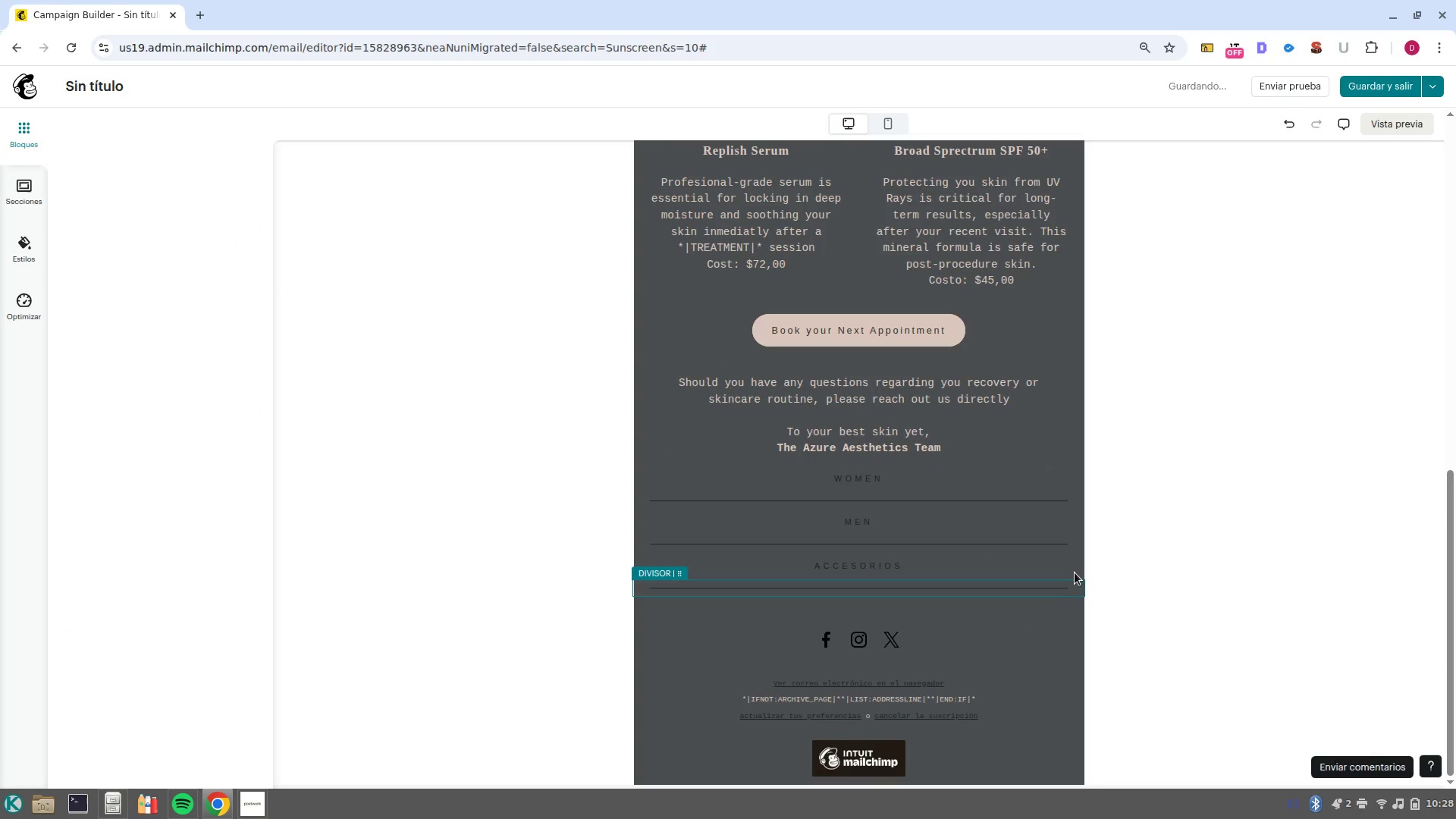 
left_click([1075, 585])
 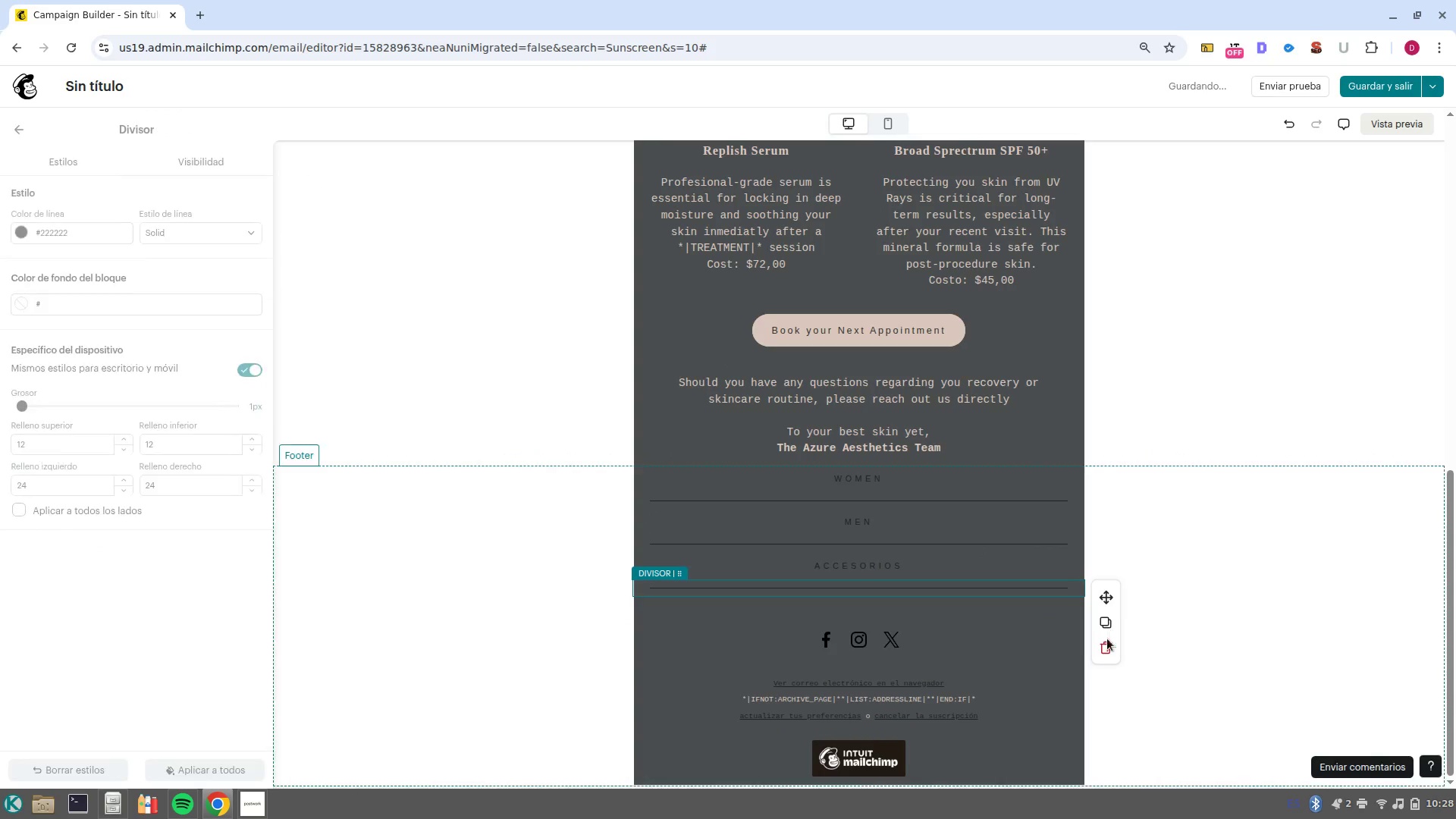 
left_click([1103, 646])
 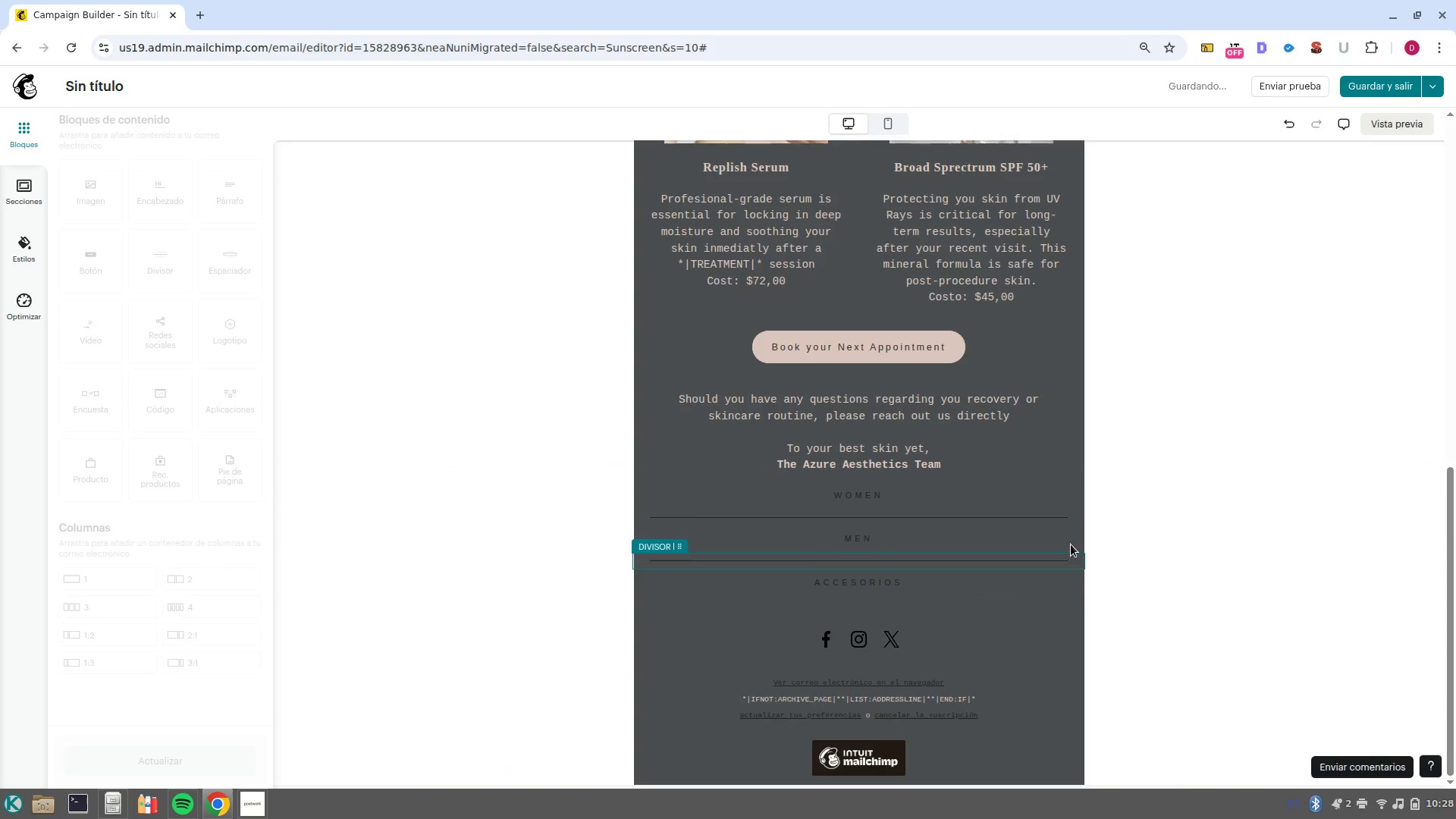 
left_click([1070, 561])
 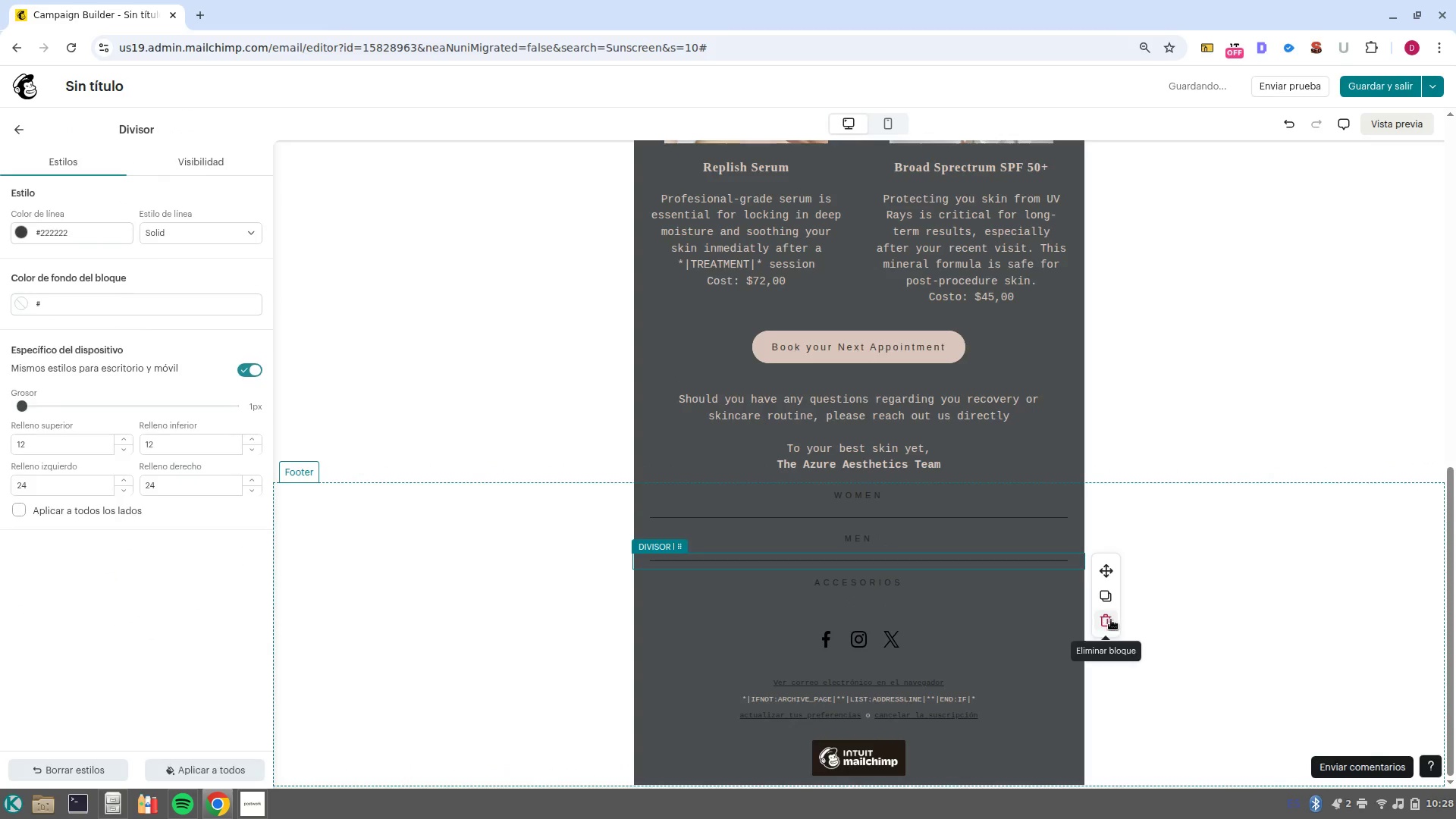 
left_click([1111, 620])
 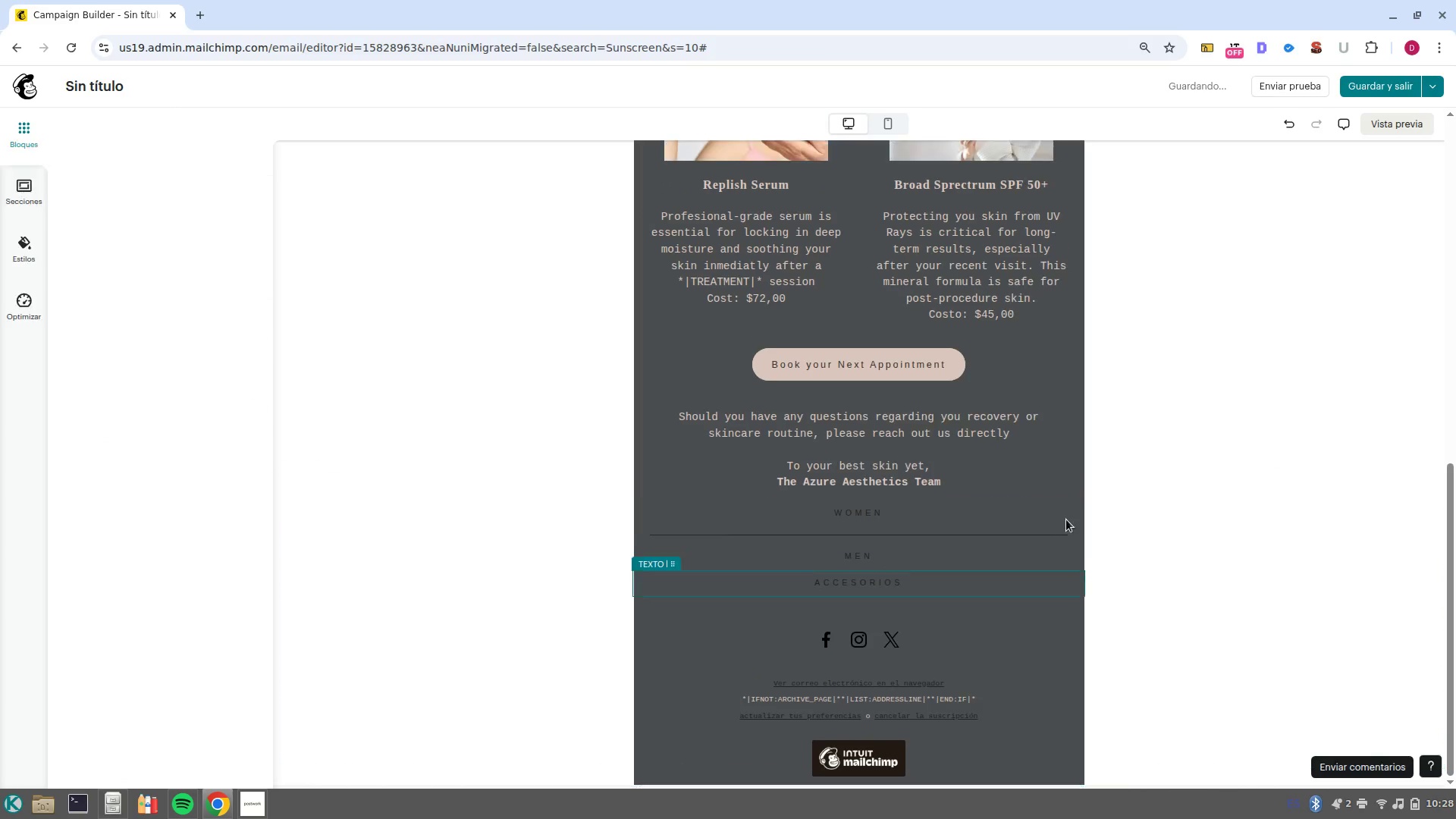 
left_click([1067, 517])
 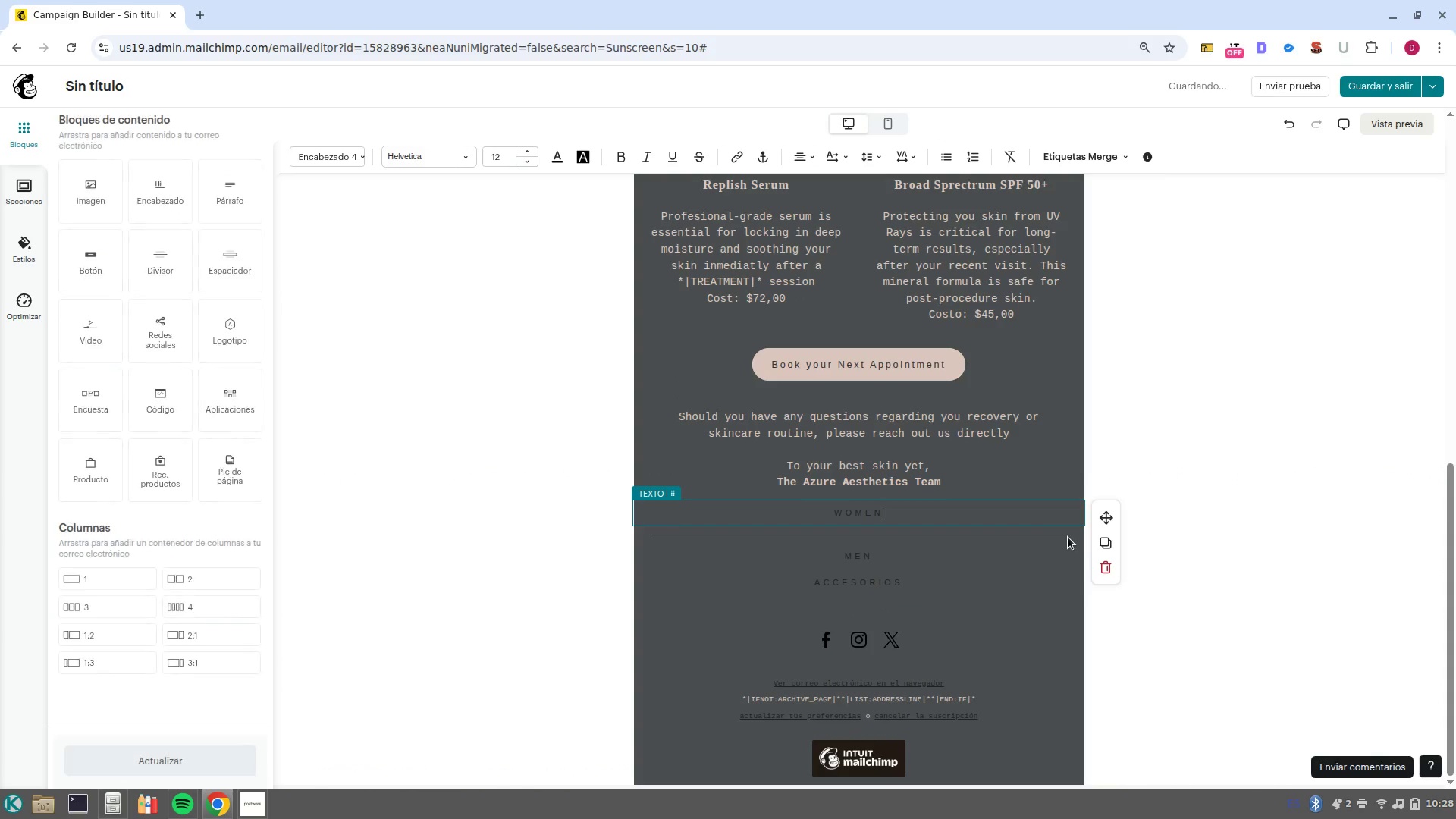 
left_click([1068, 537])
 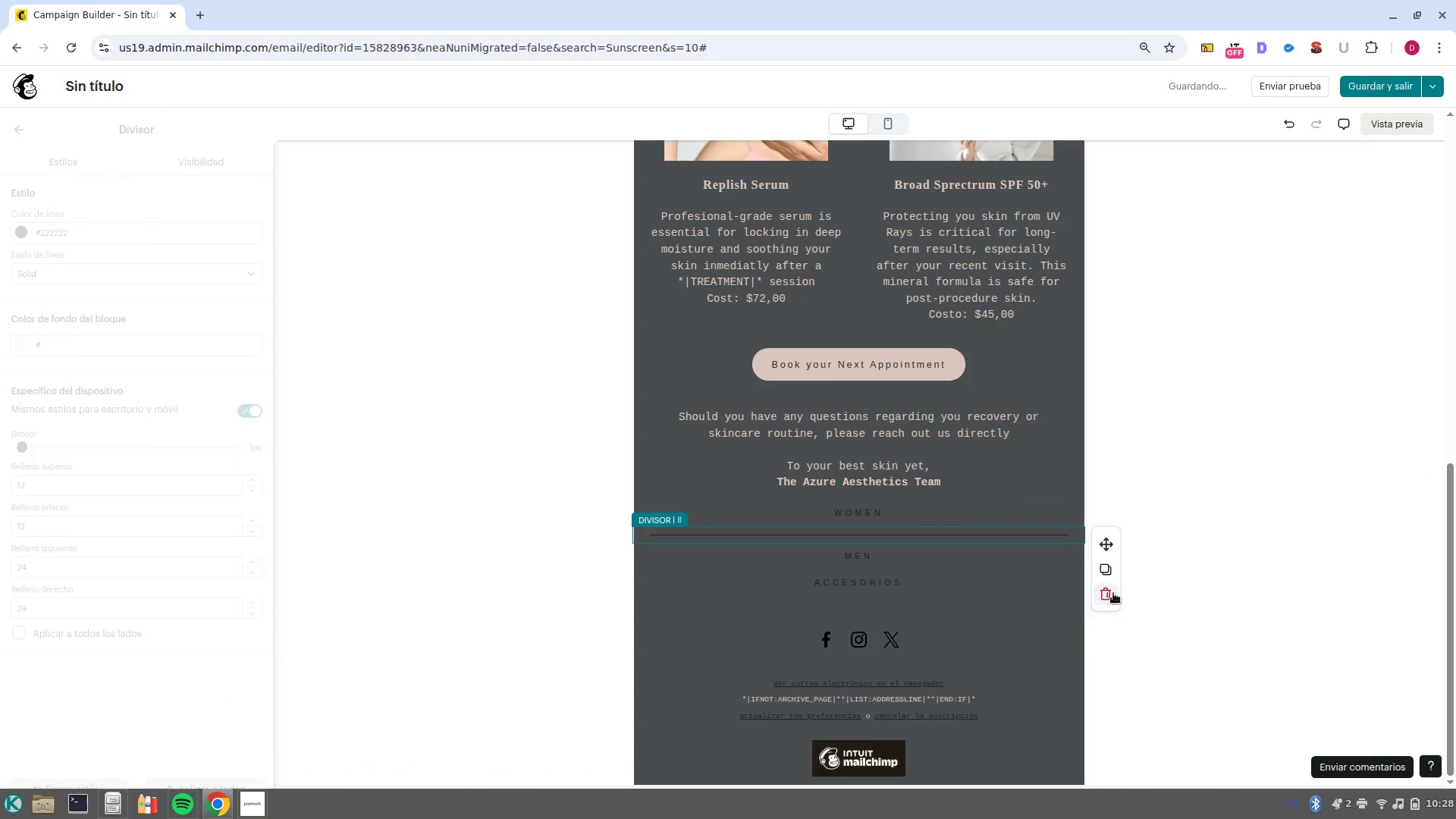 
left_click([1109, 593])
 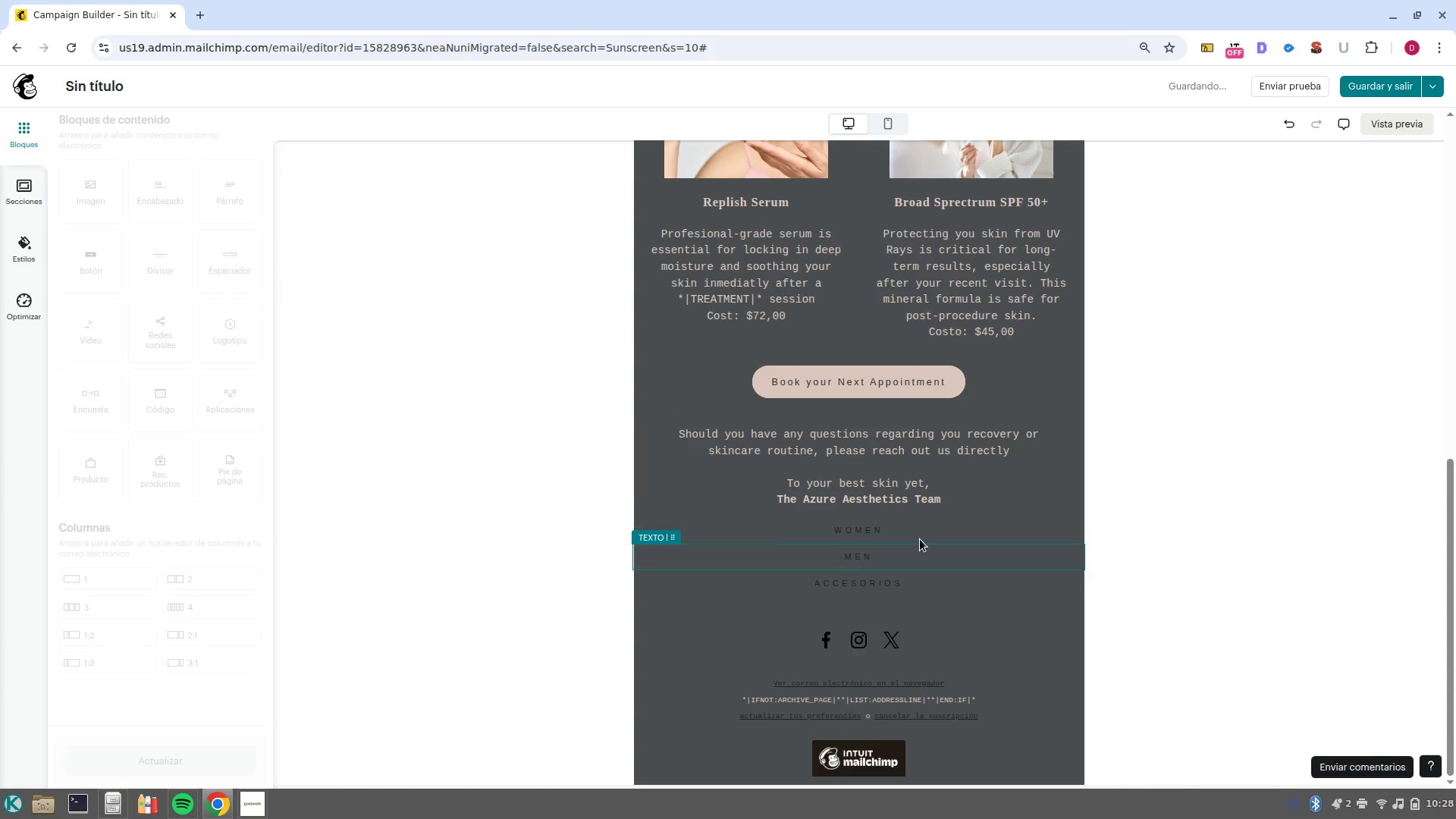 
left_click([920, 539])
 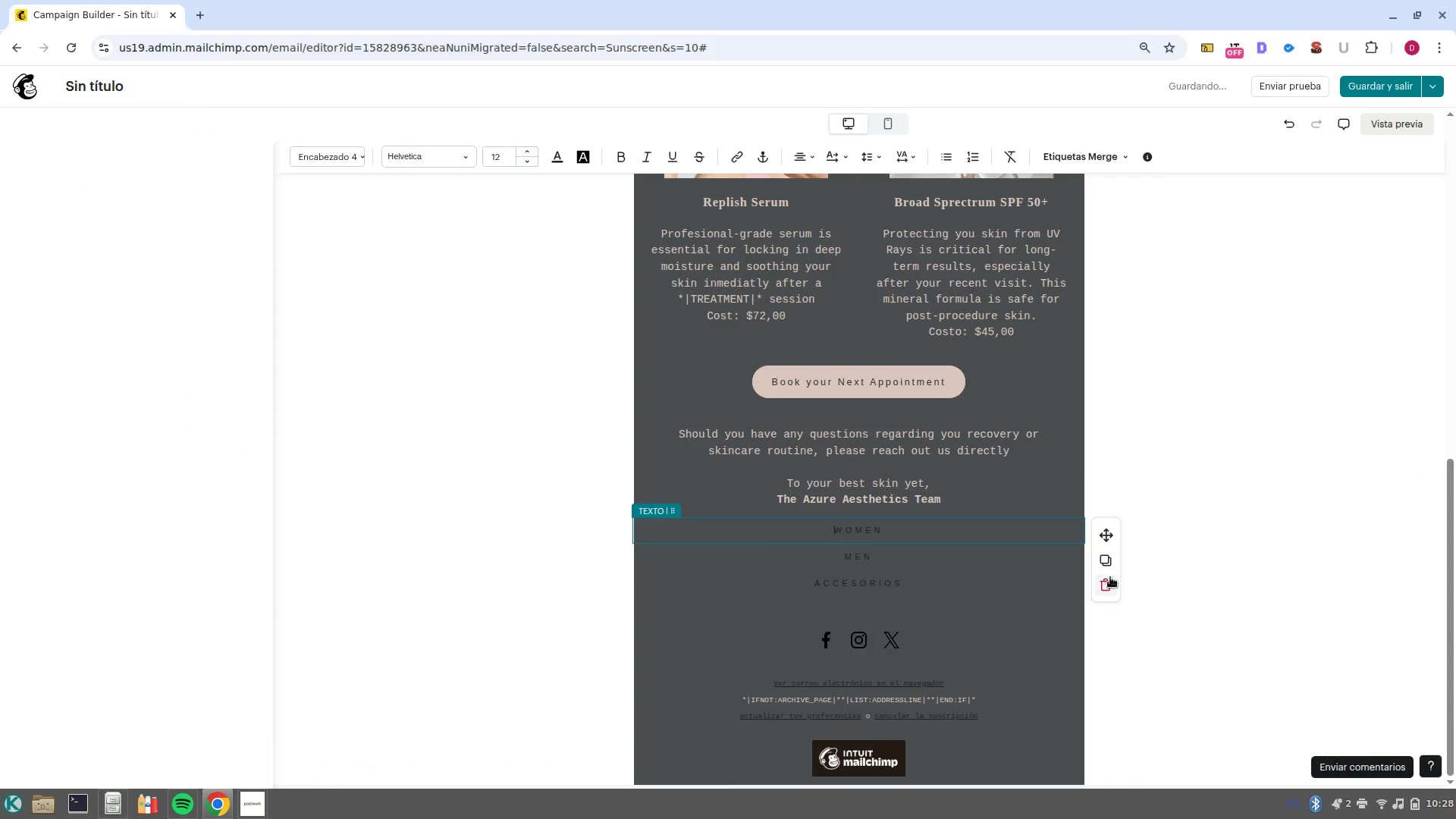 
left_click([1111, 588])
 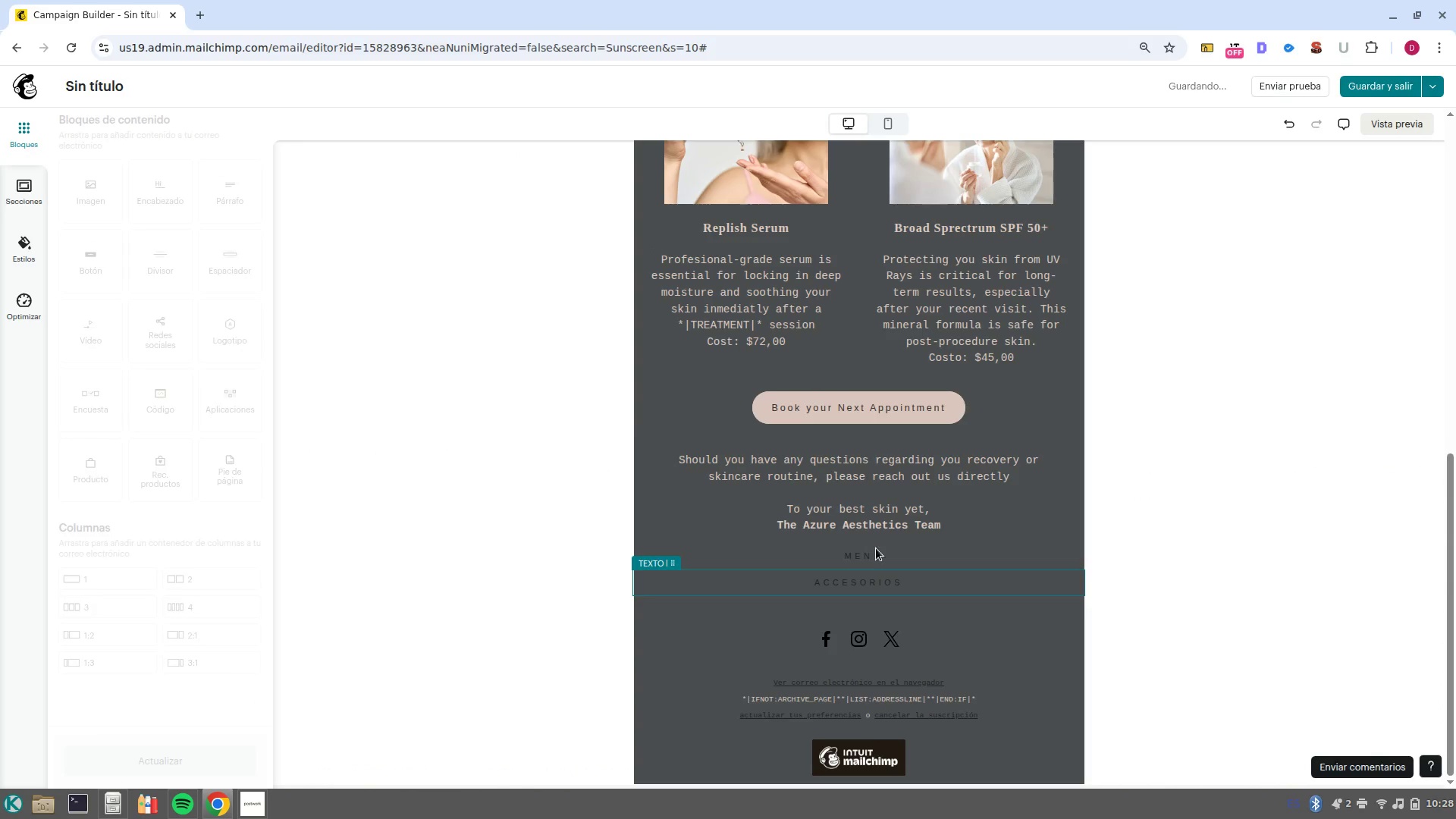 
left_click([879, 552])
 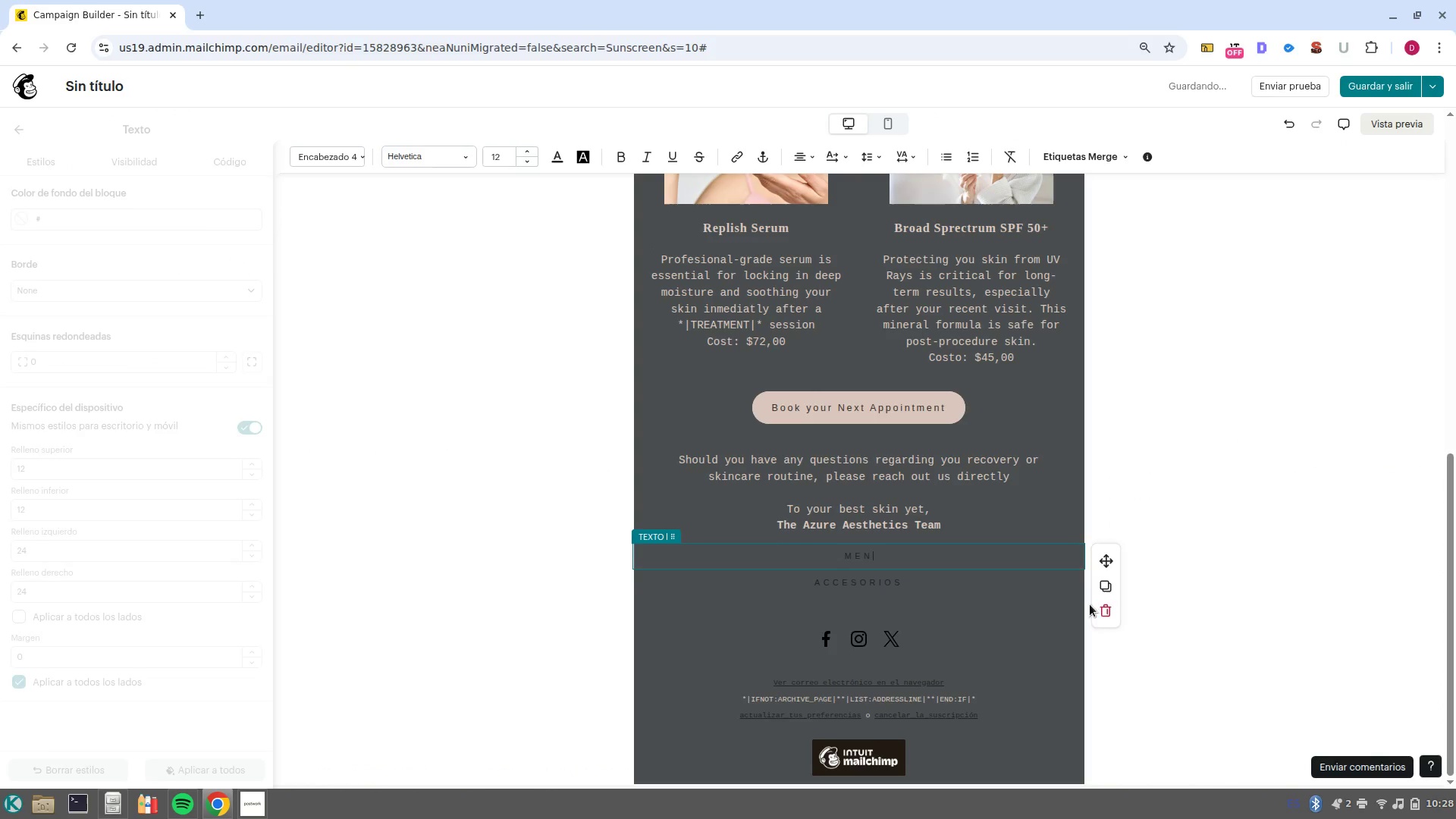 
left_click([1111, 613])
 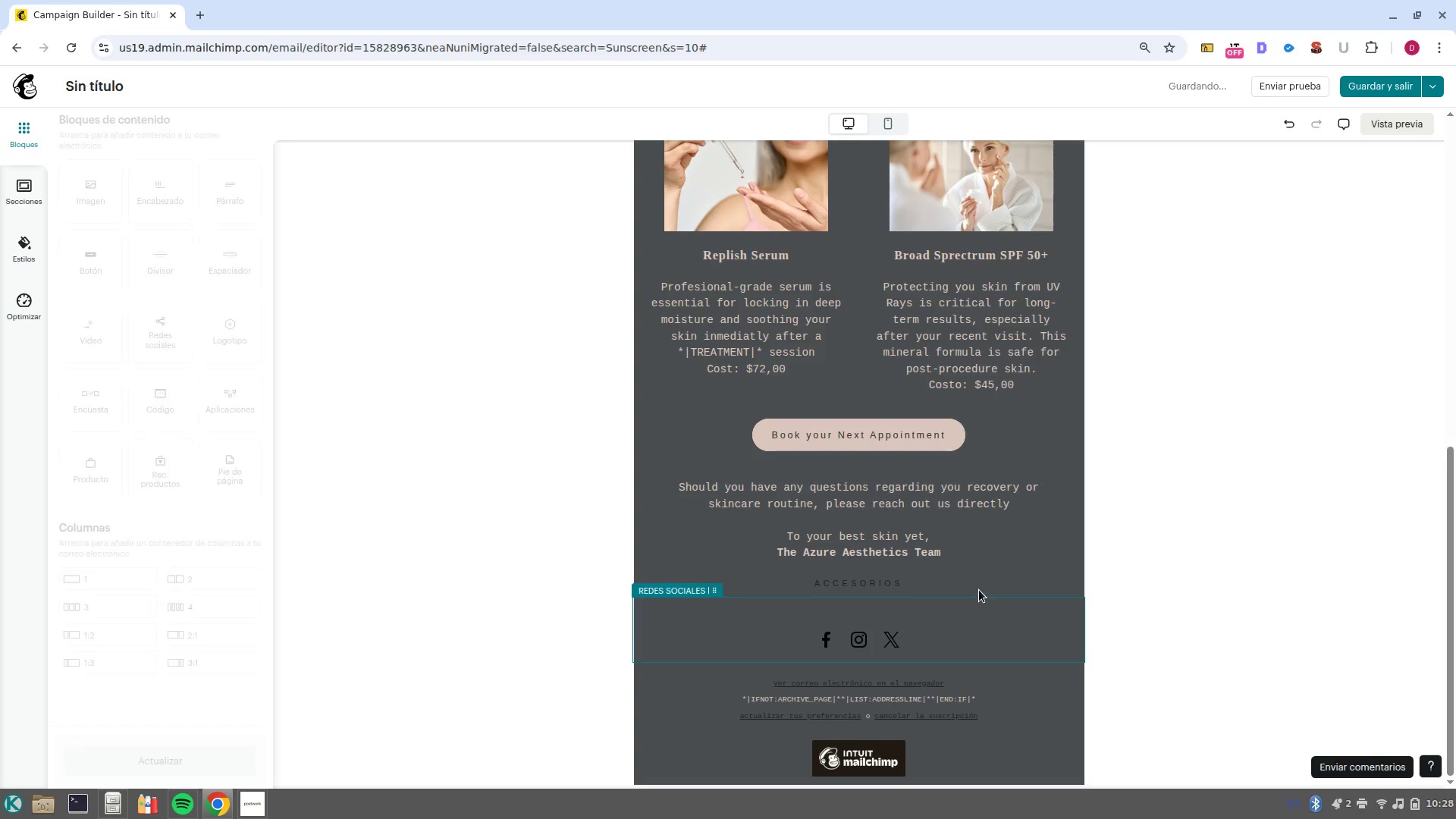 
left_click([975, 590])
 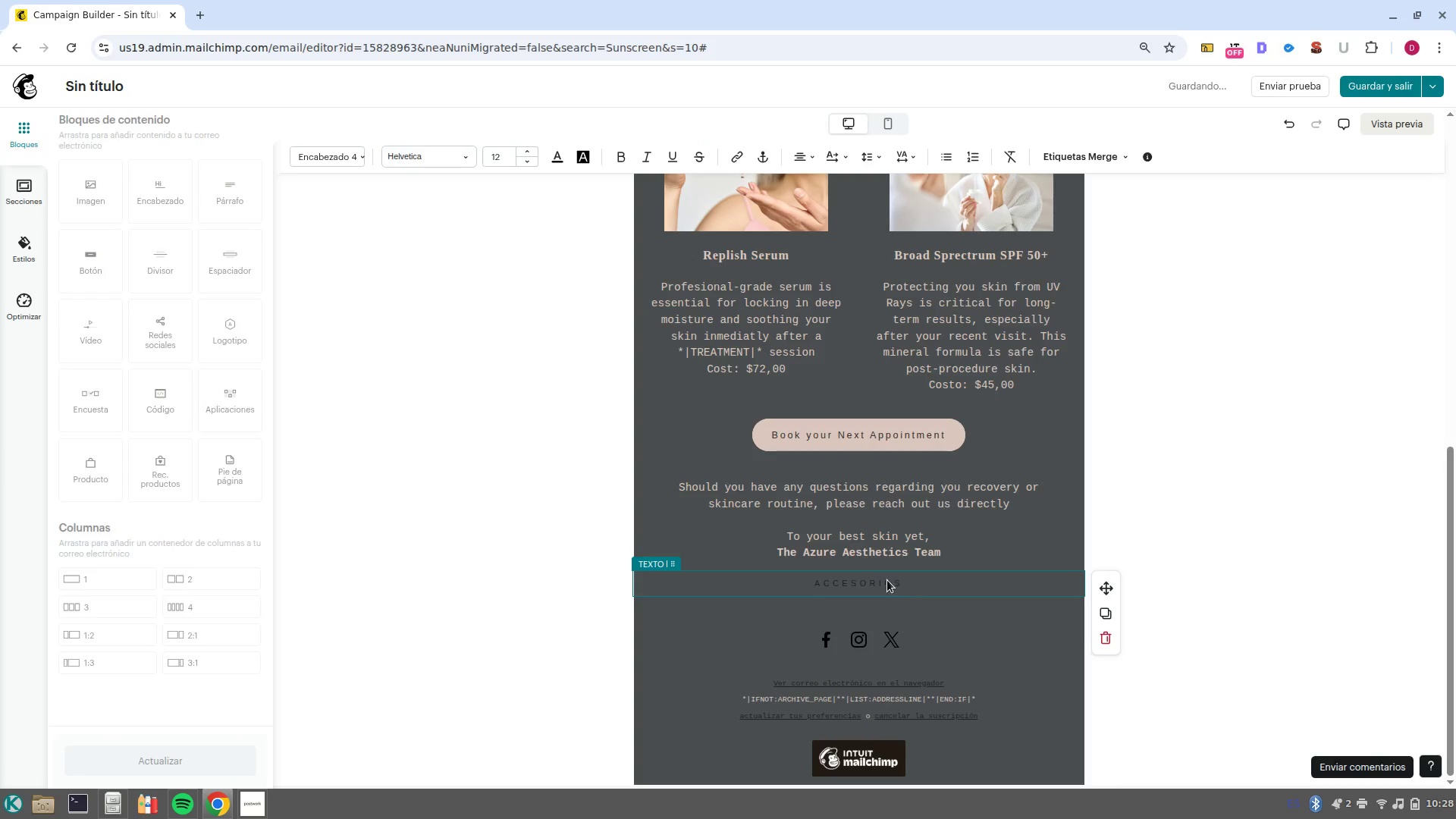 
left_click([886, 589])
 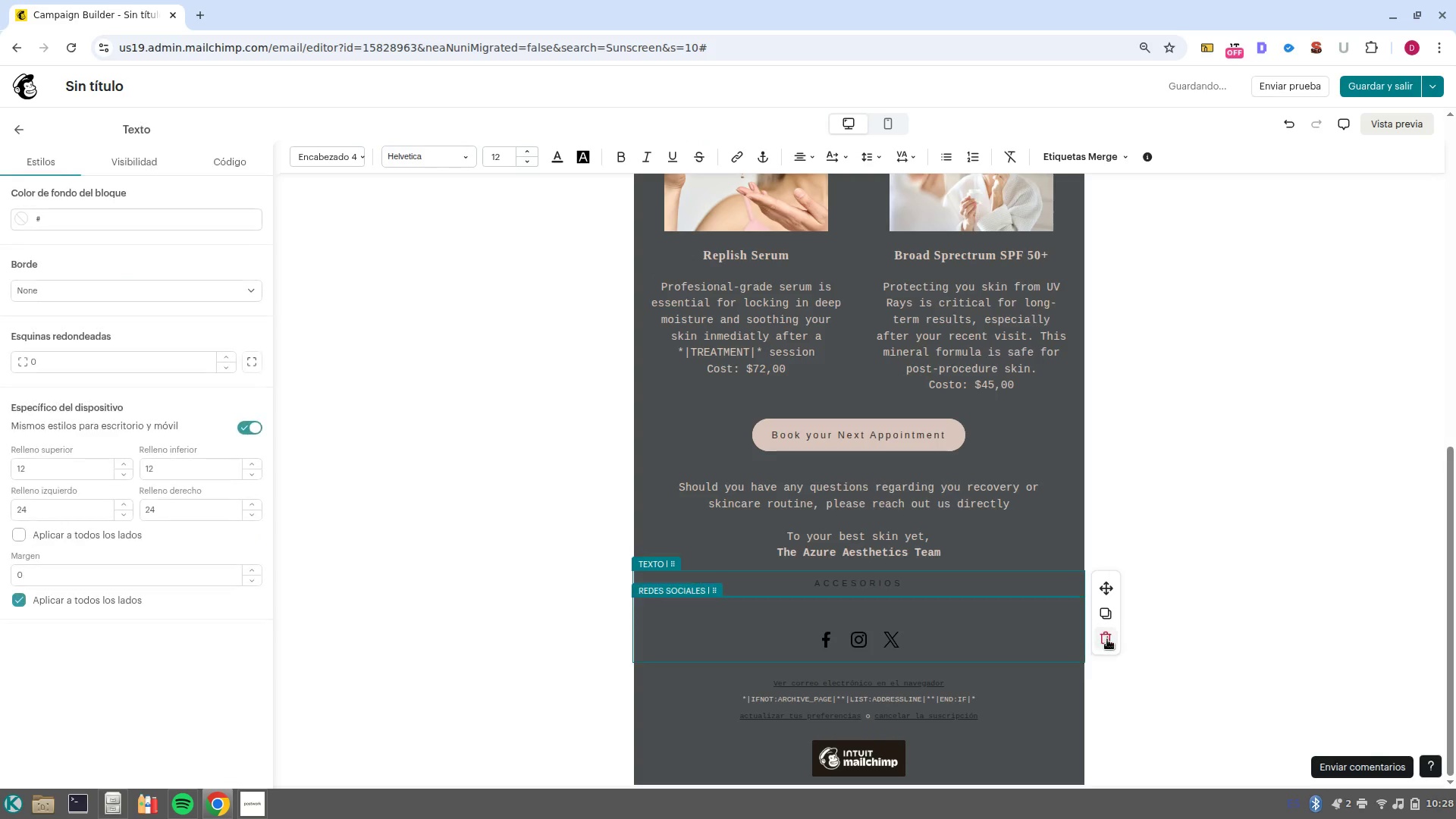 
left_click([1107, 639])
 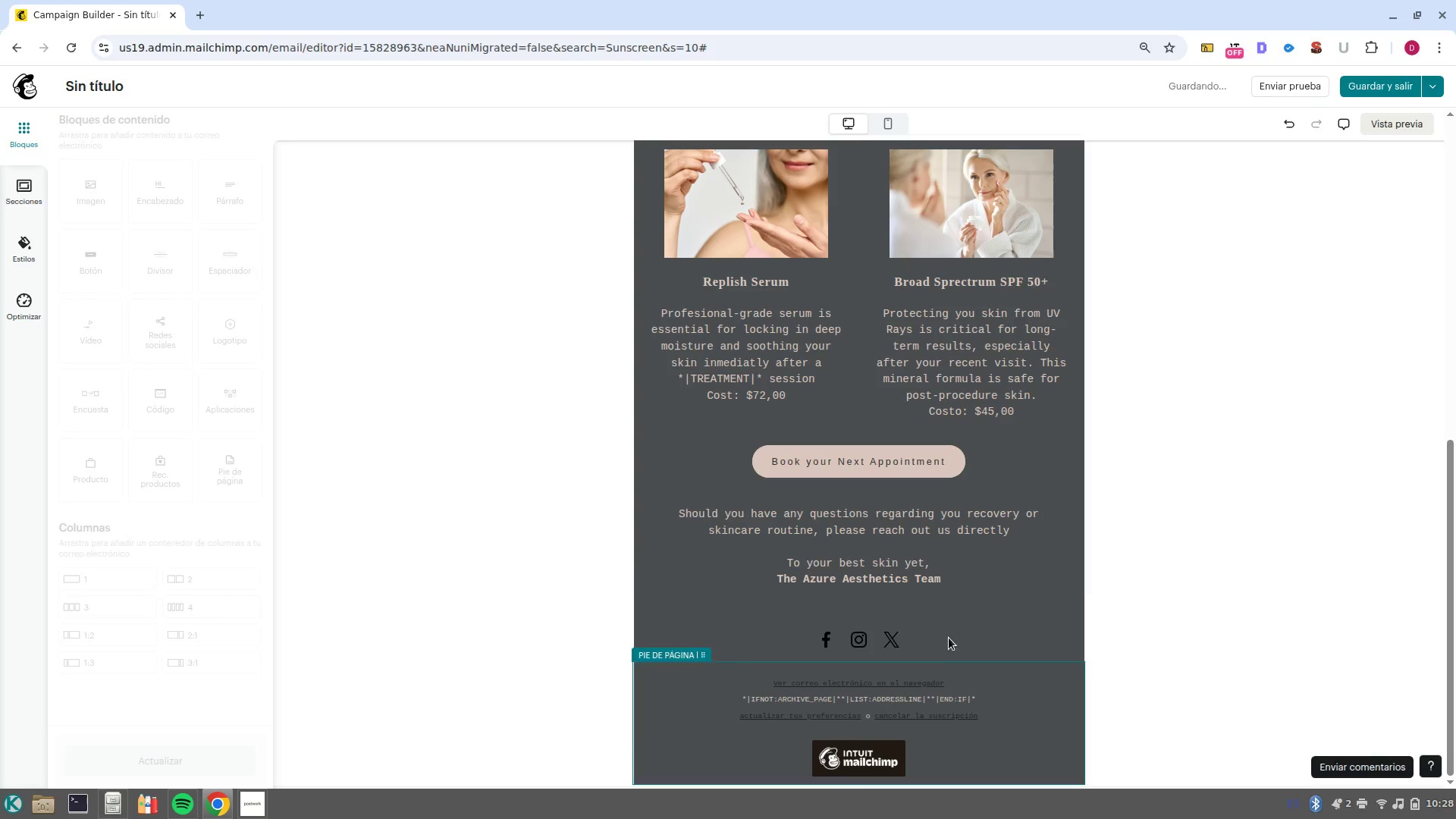 
left_click([948, 629])
 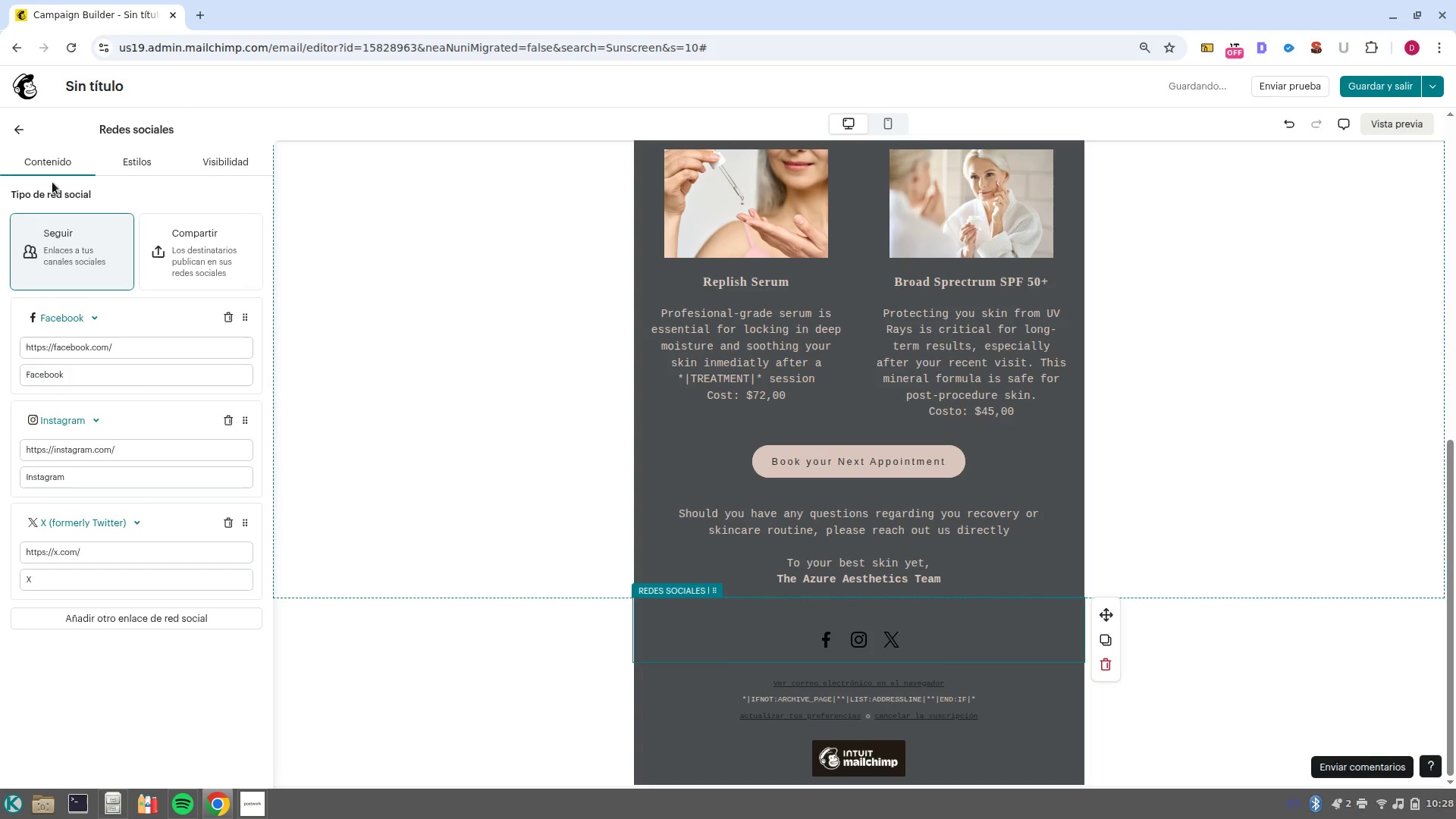 
left_click([118, 170])
 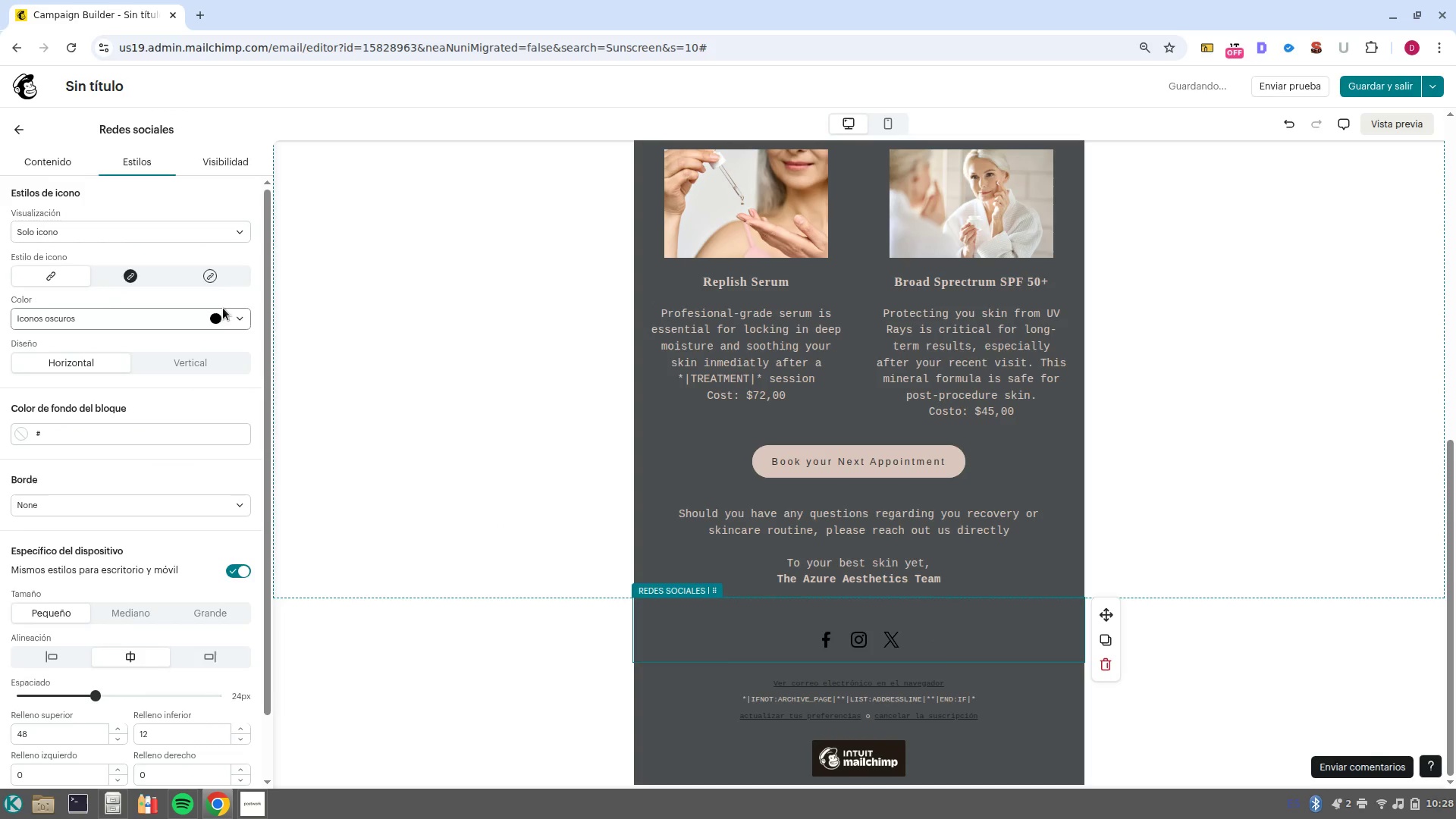 
left_click([240, 318])
 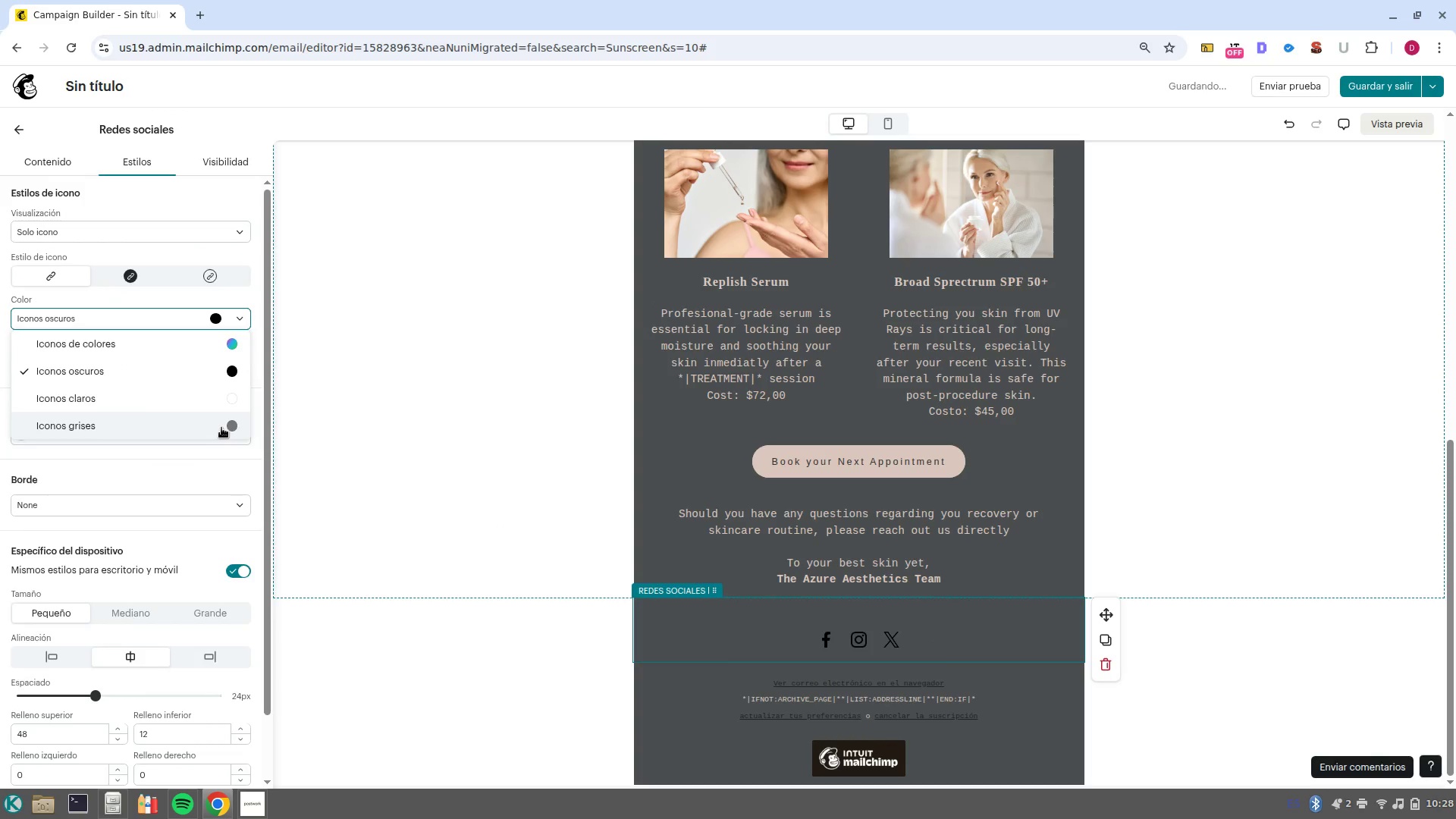 
left_click([221, 428])
 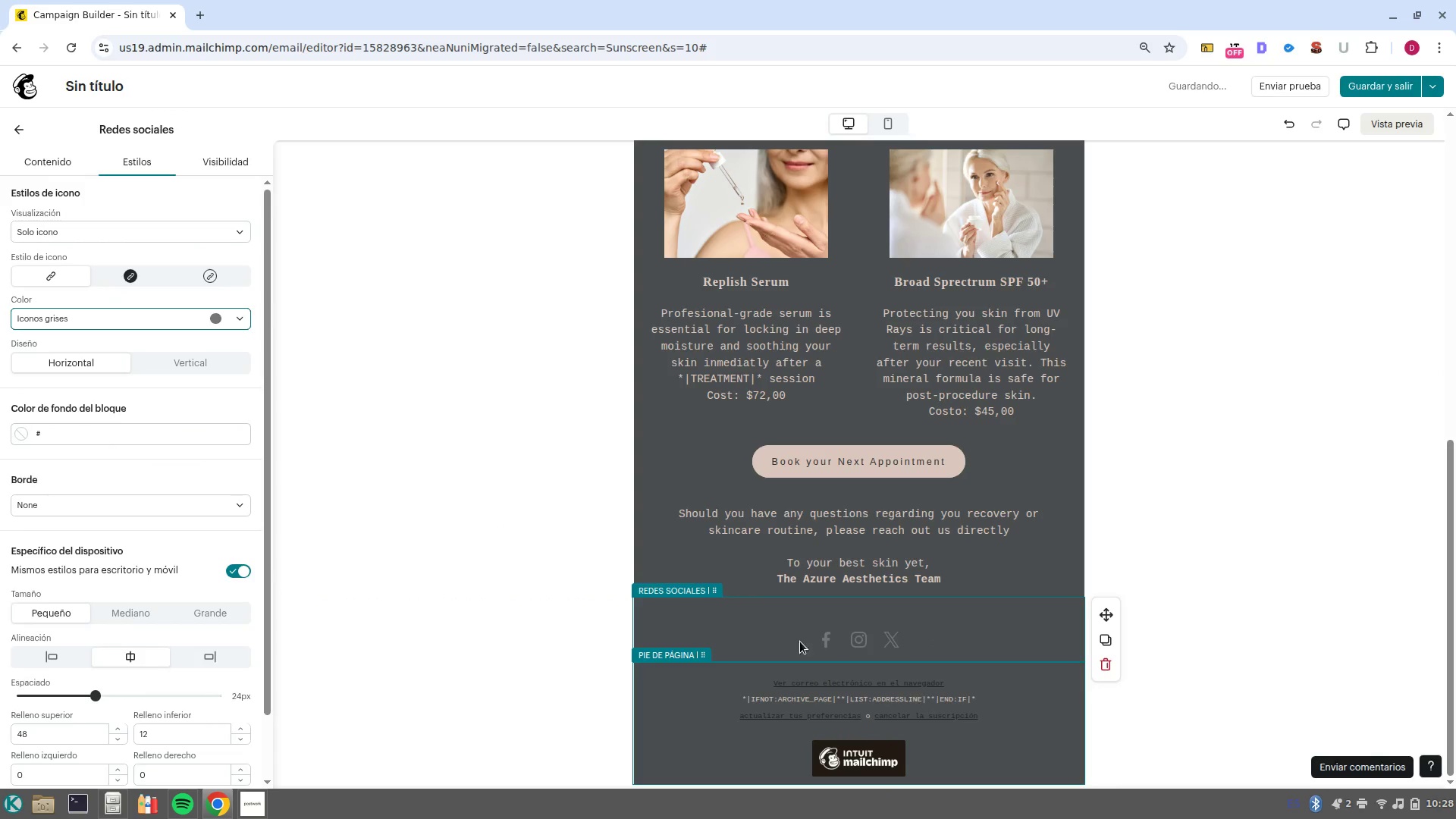 
left_click([237, 314])
 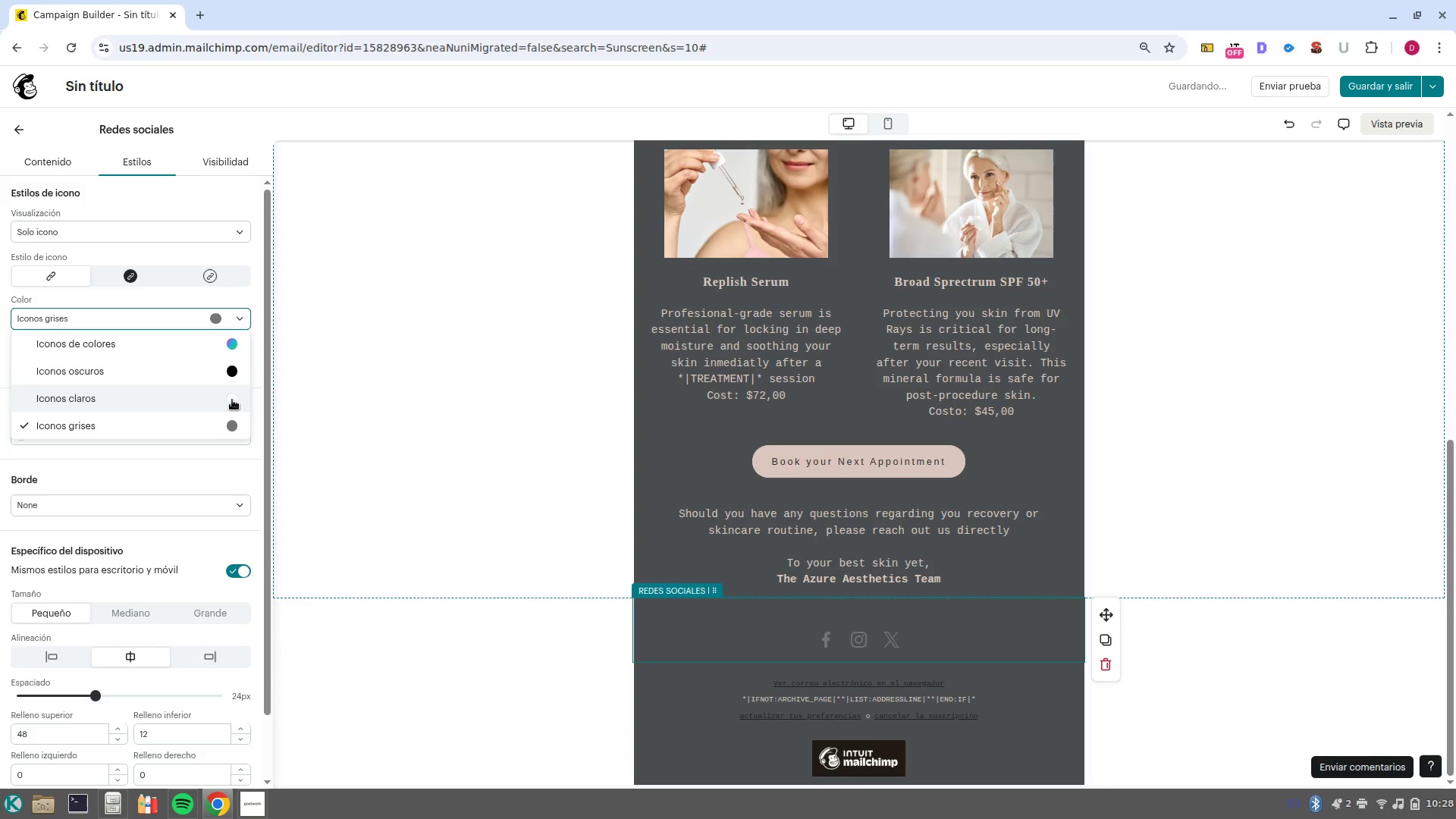 
left_click([229, 400])
 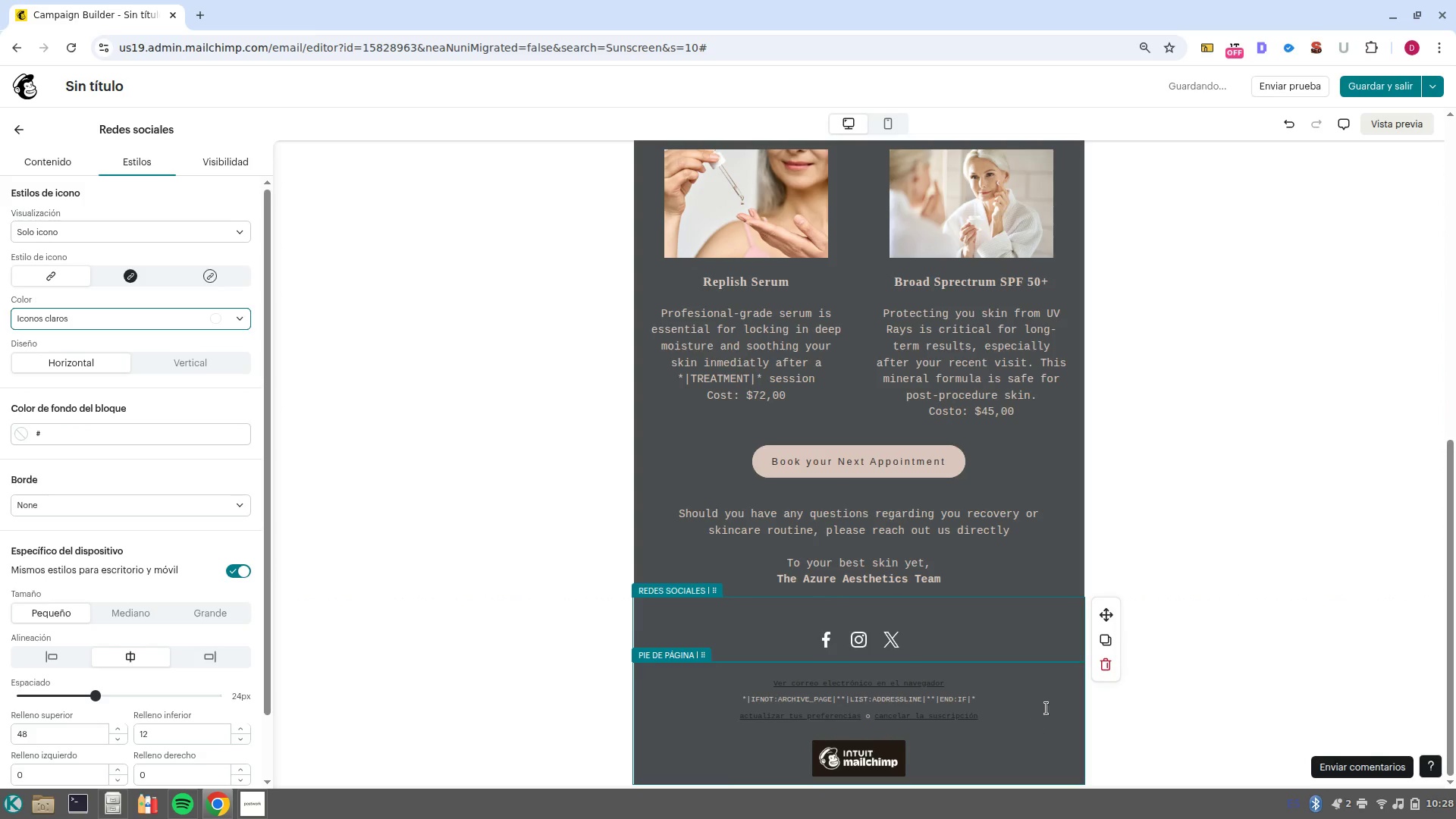 
left_click([1070, 701])
 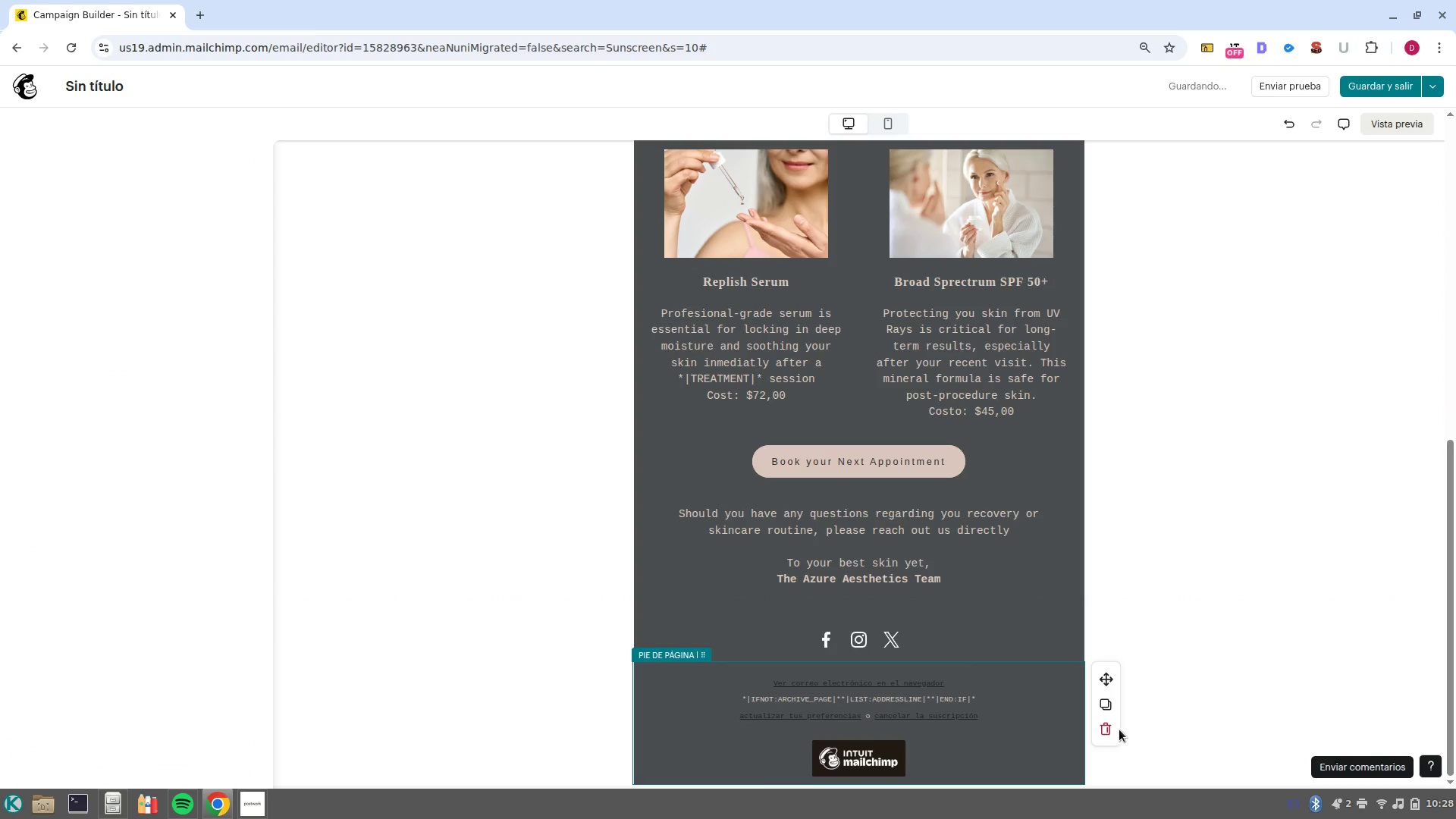 
left_click([1104, 735])
 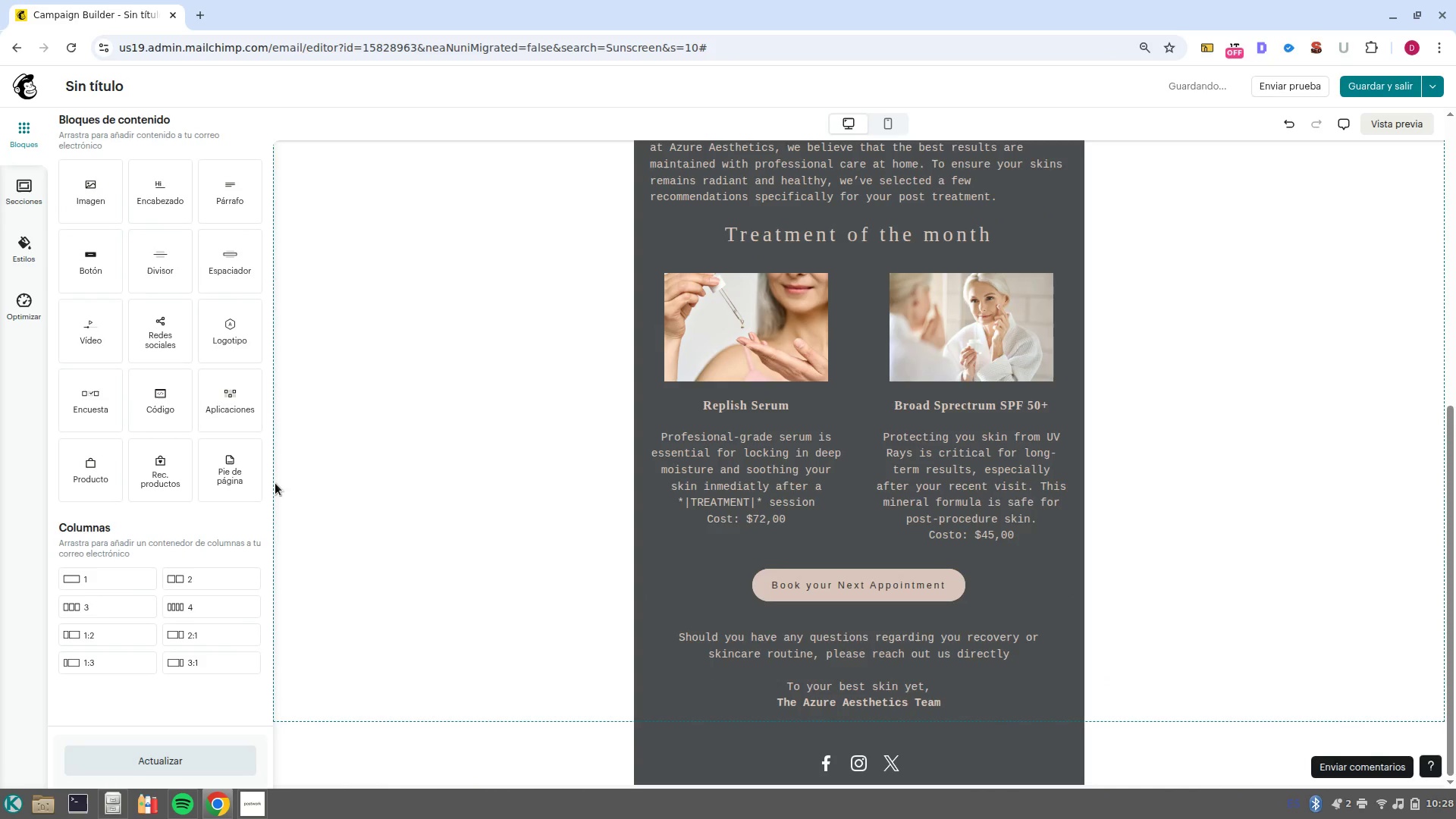 
left_click_drag(start_coordinate=[245, 474], to_coordinate=[887, 779])
 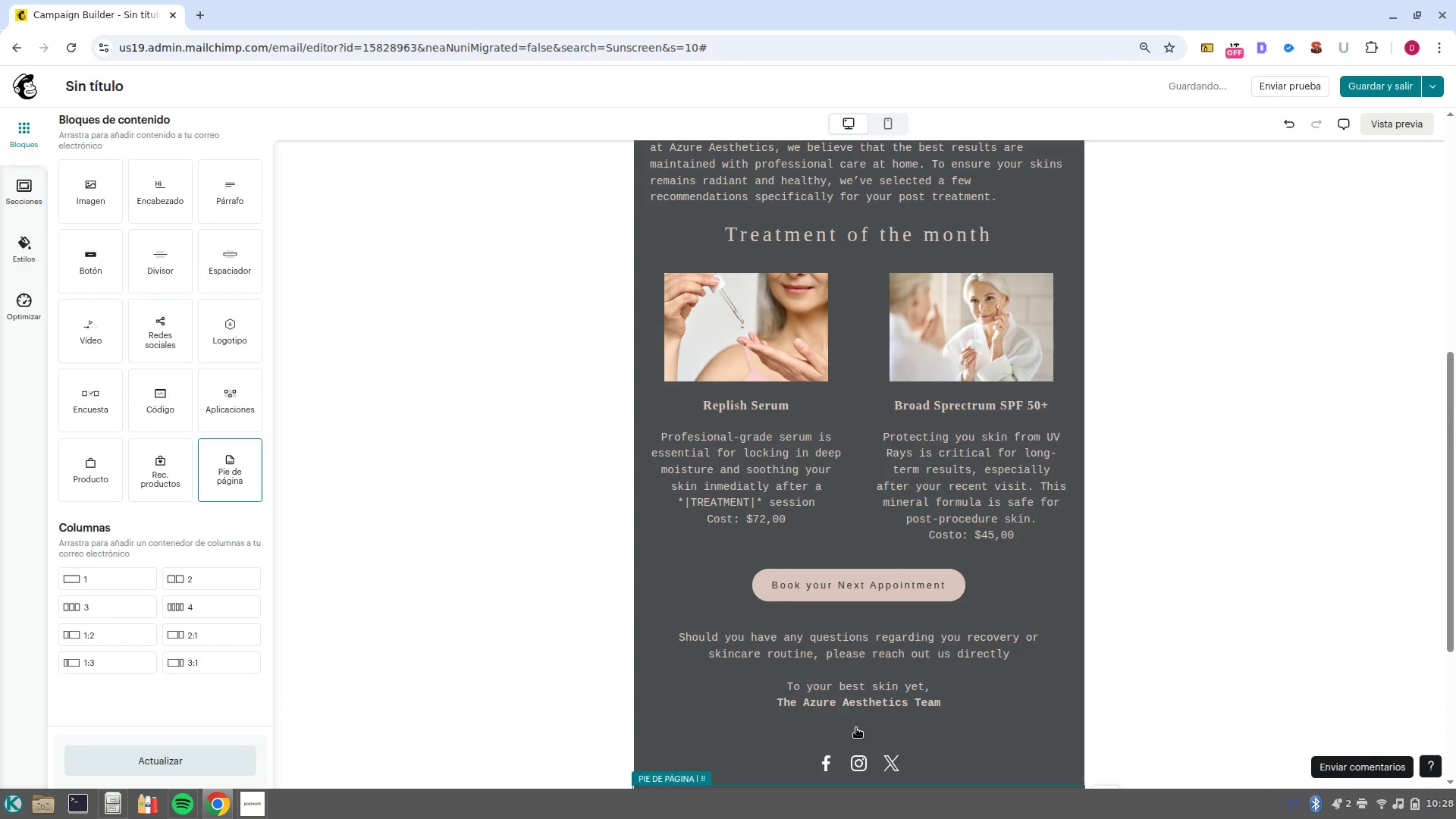 
scroll: coordinate [847, 716], scroll_direction: down, amount: 3.0
 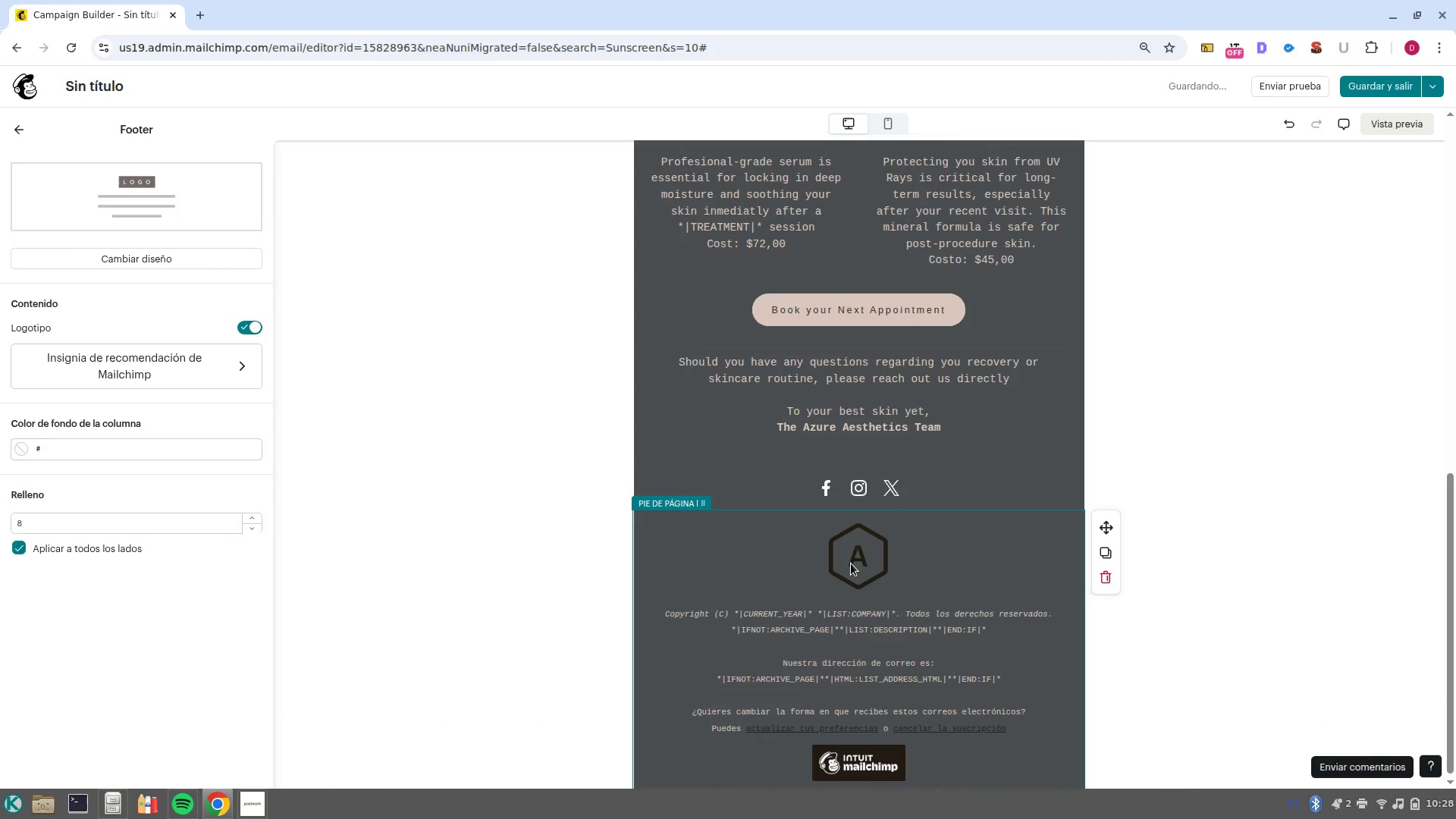 
left_click([863, 551])
 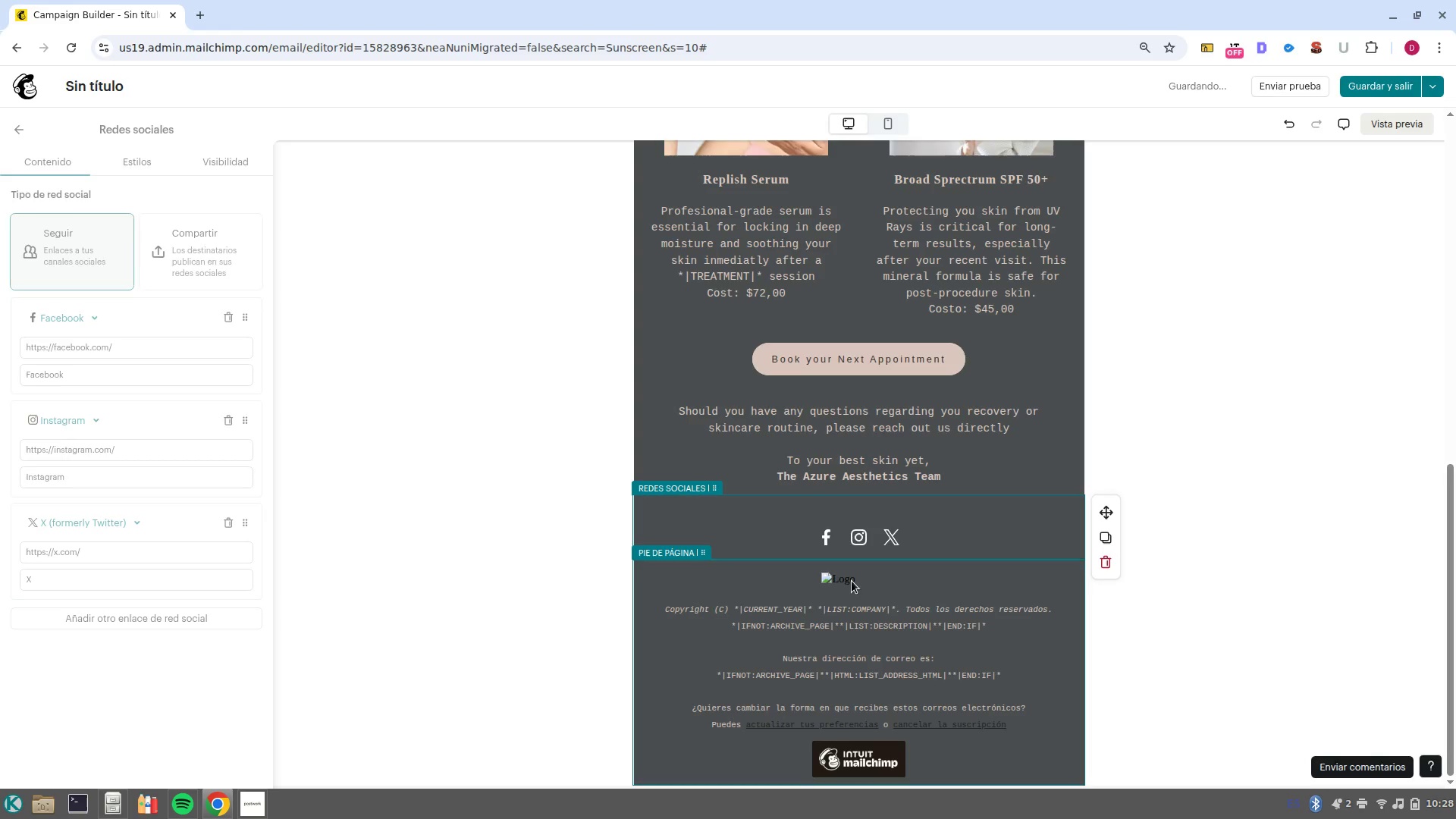 
left_click([852, 581])
 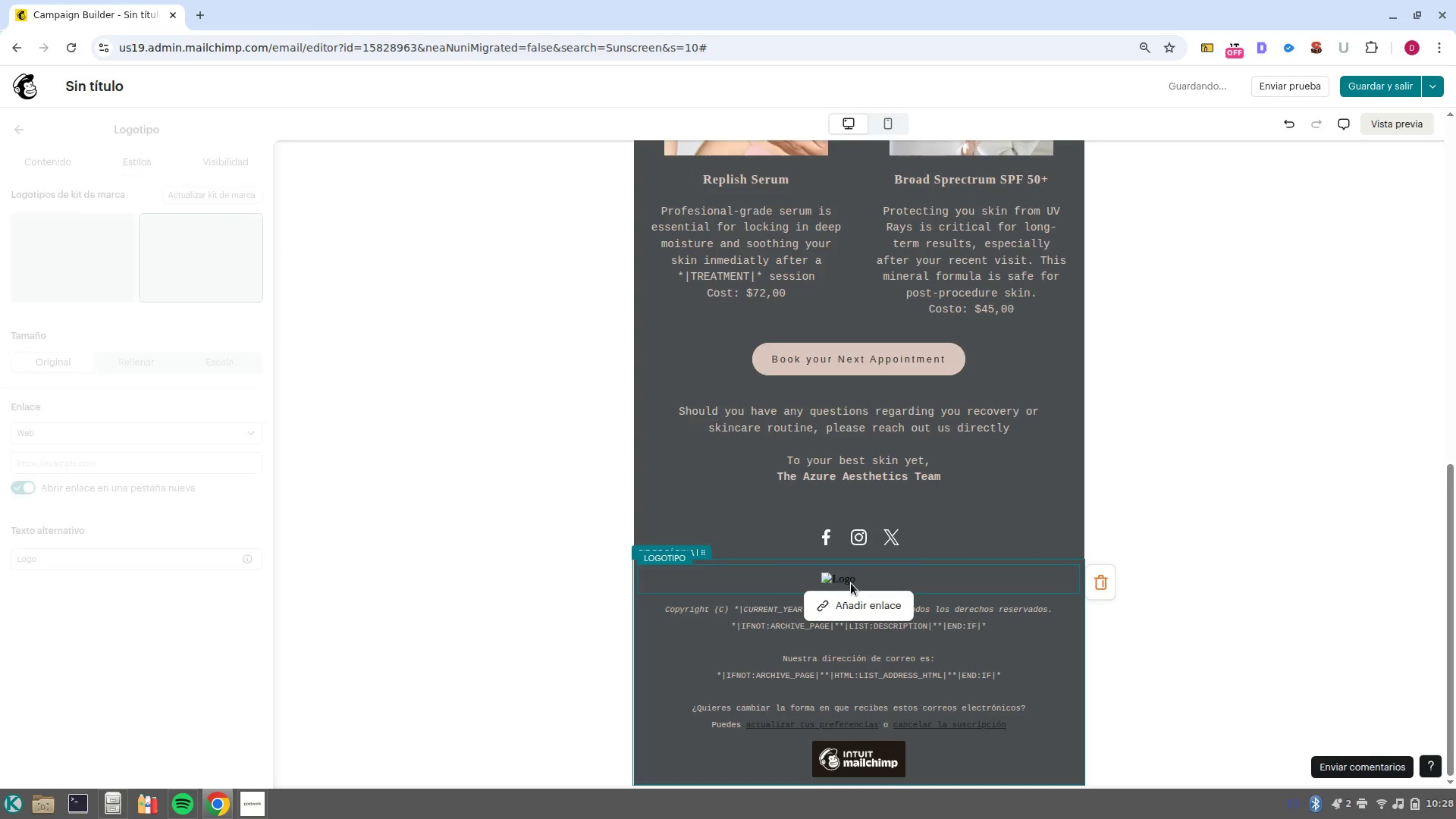 
left_click([851, 583])
 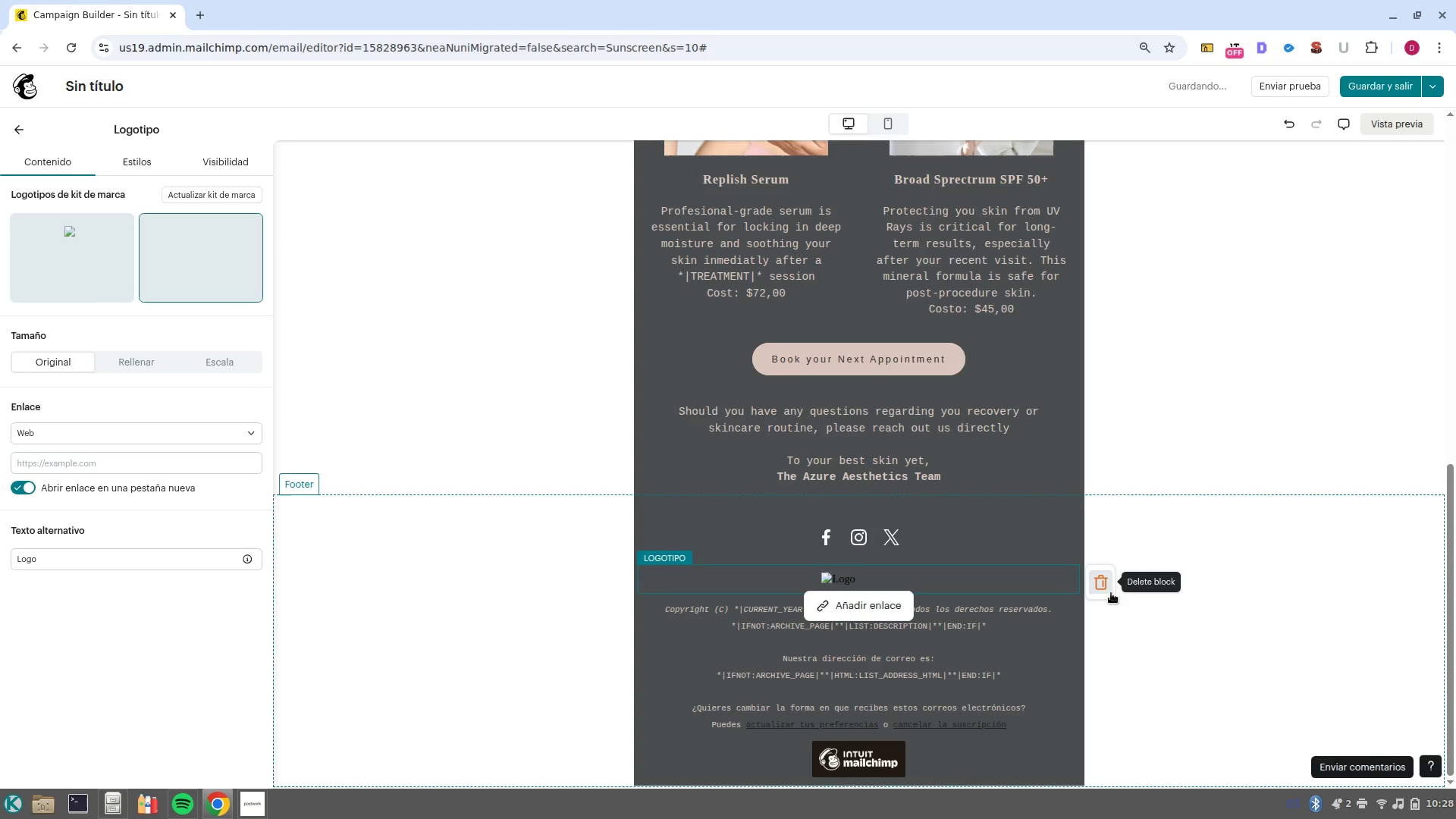 
left_click([1109, 589])
 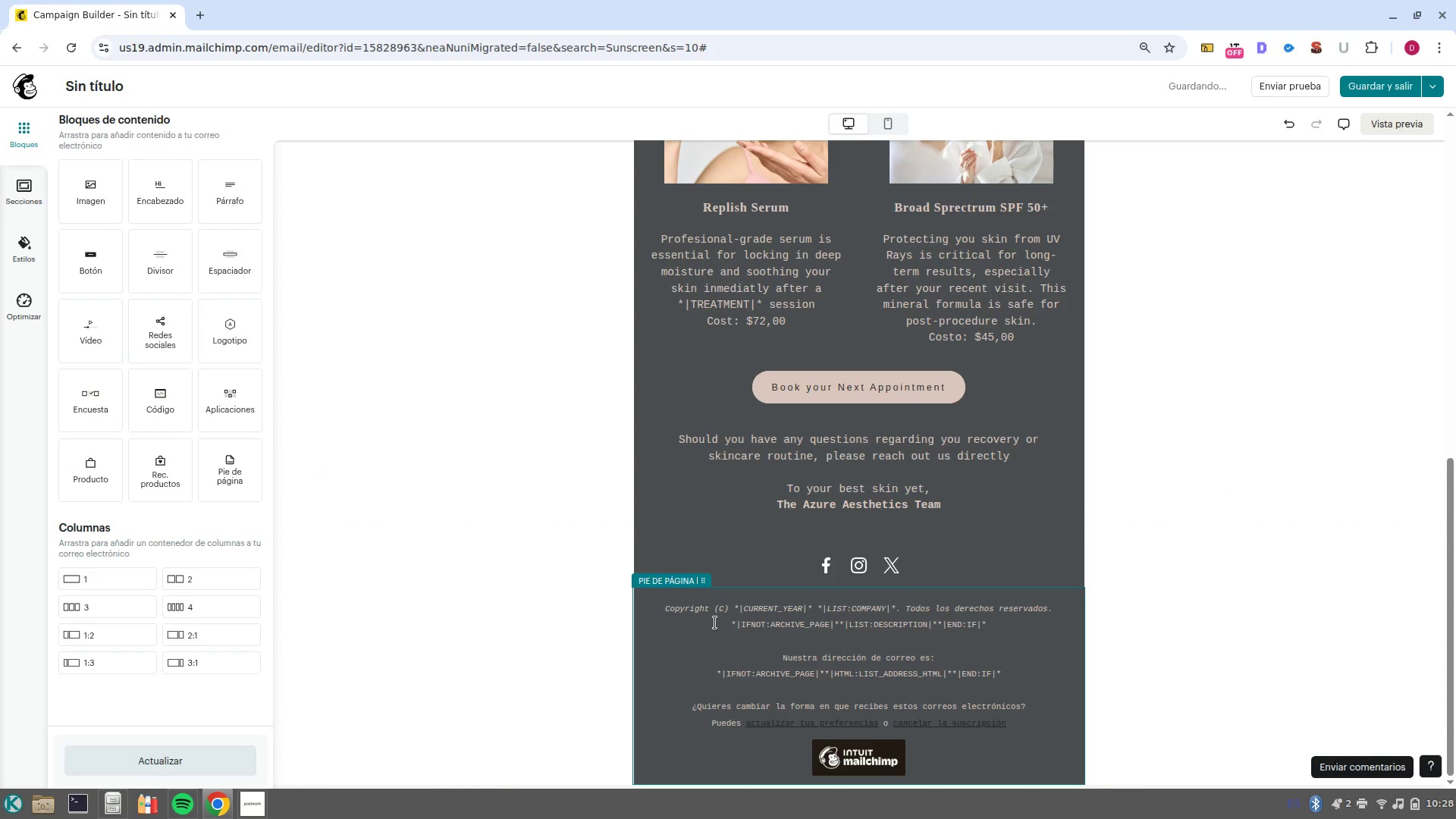 
wait(9.4)
 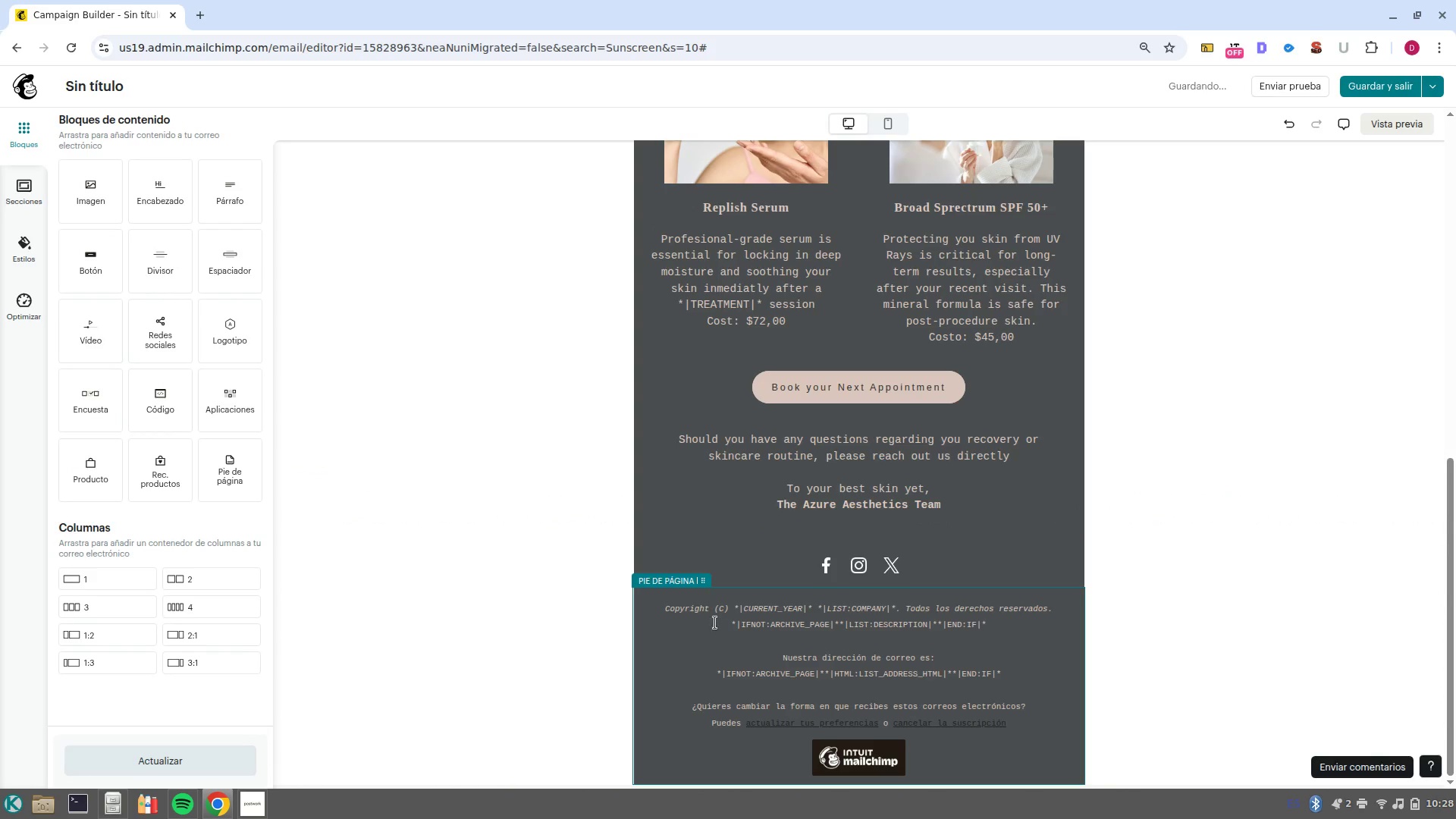 
scroll: coordinate [1098, 631], scroll_direction: down, amount: 1.0
 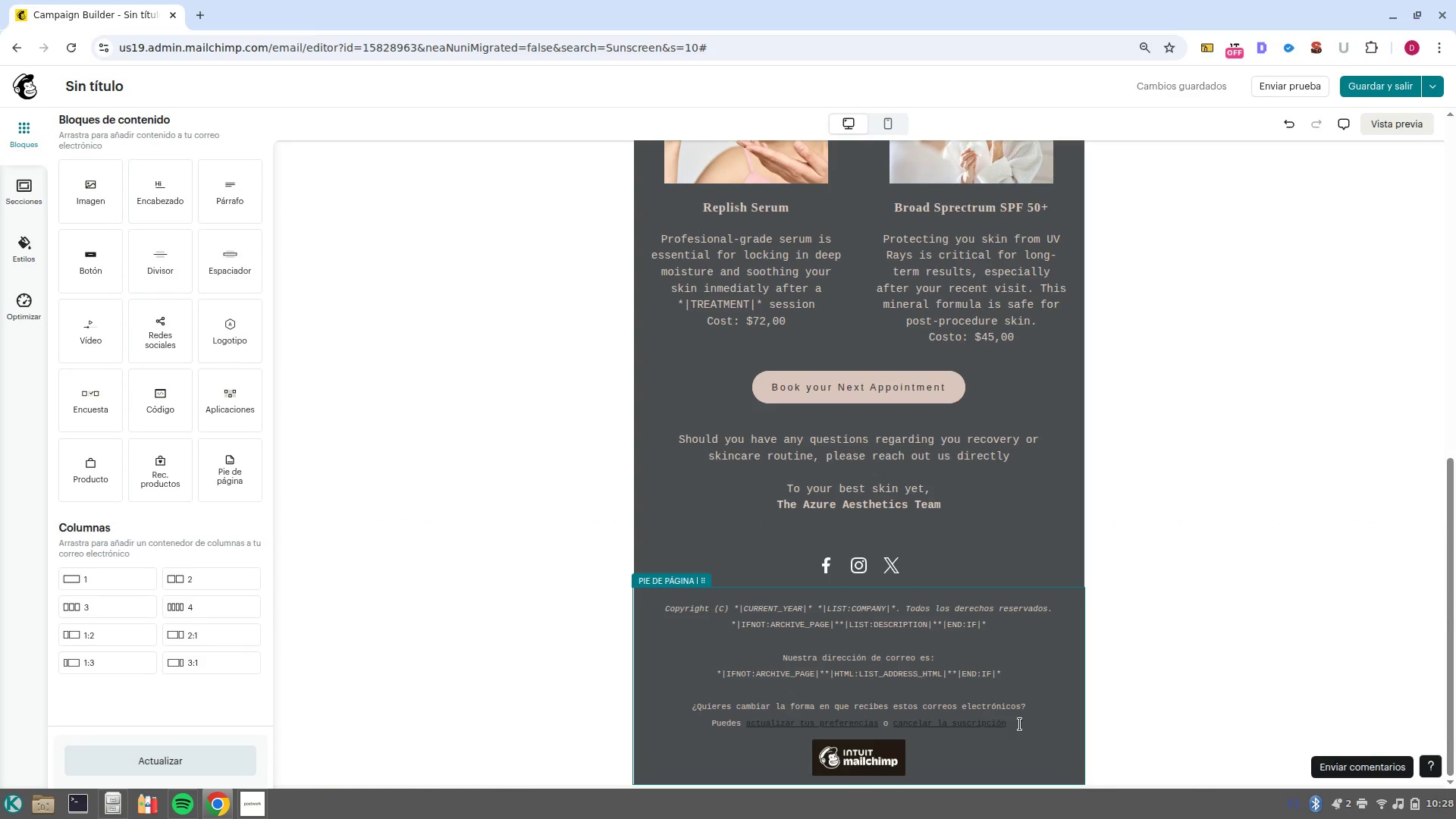 
left_click_drag(start_coordinate=[1021, 724], to_coordinate=[679, 690])
 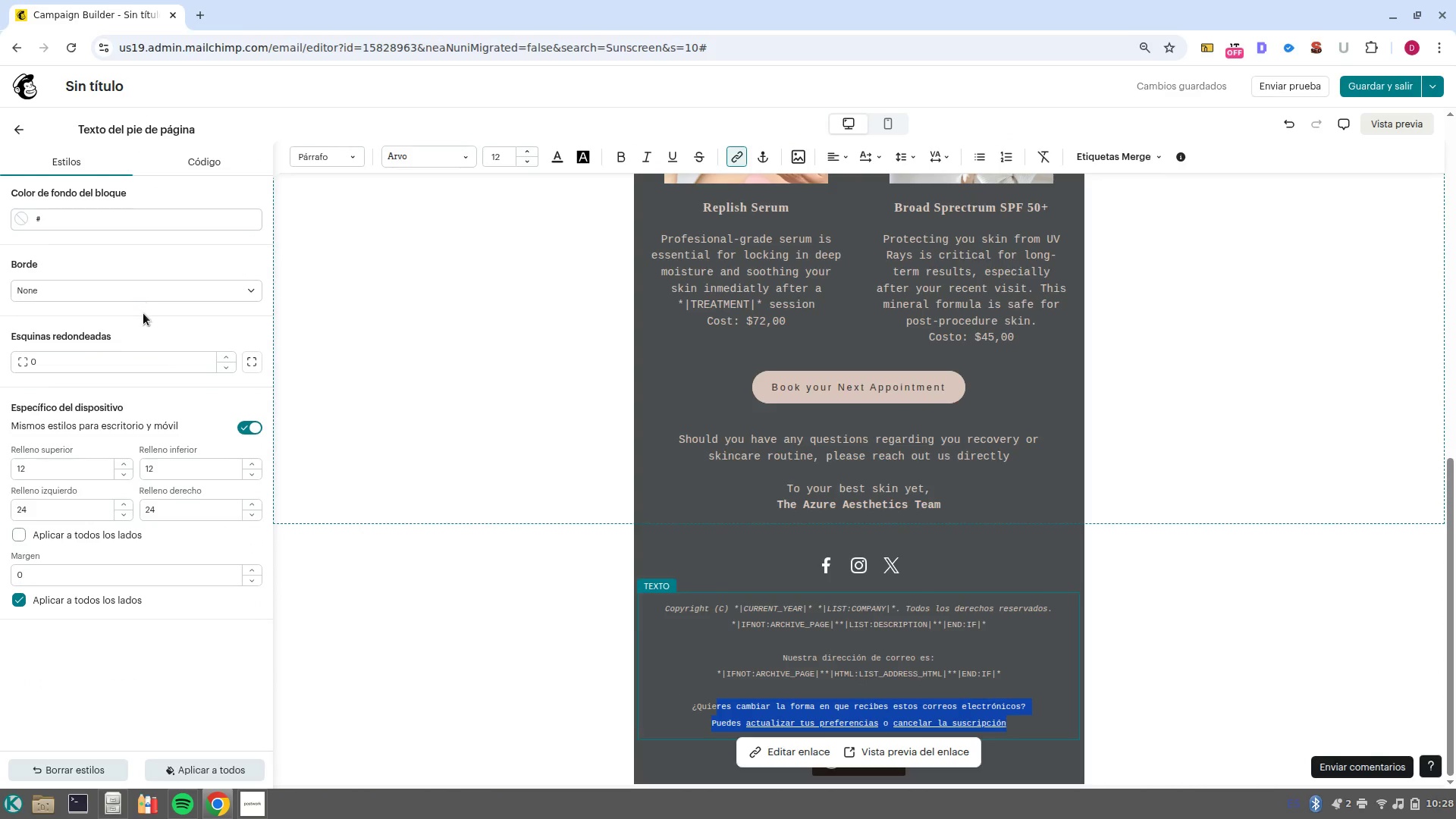 
wait(5.63)
 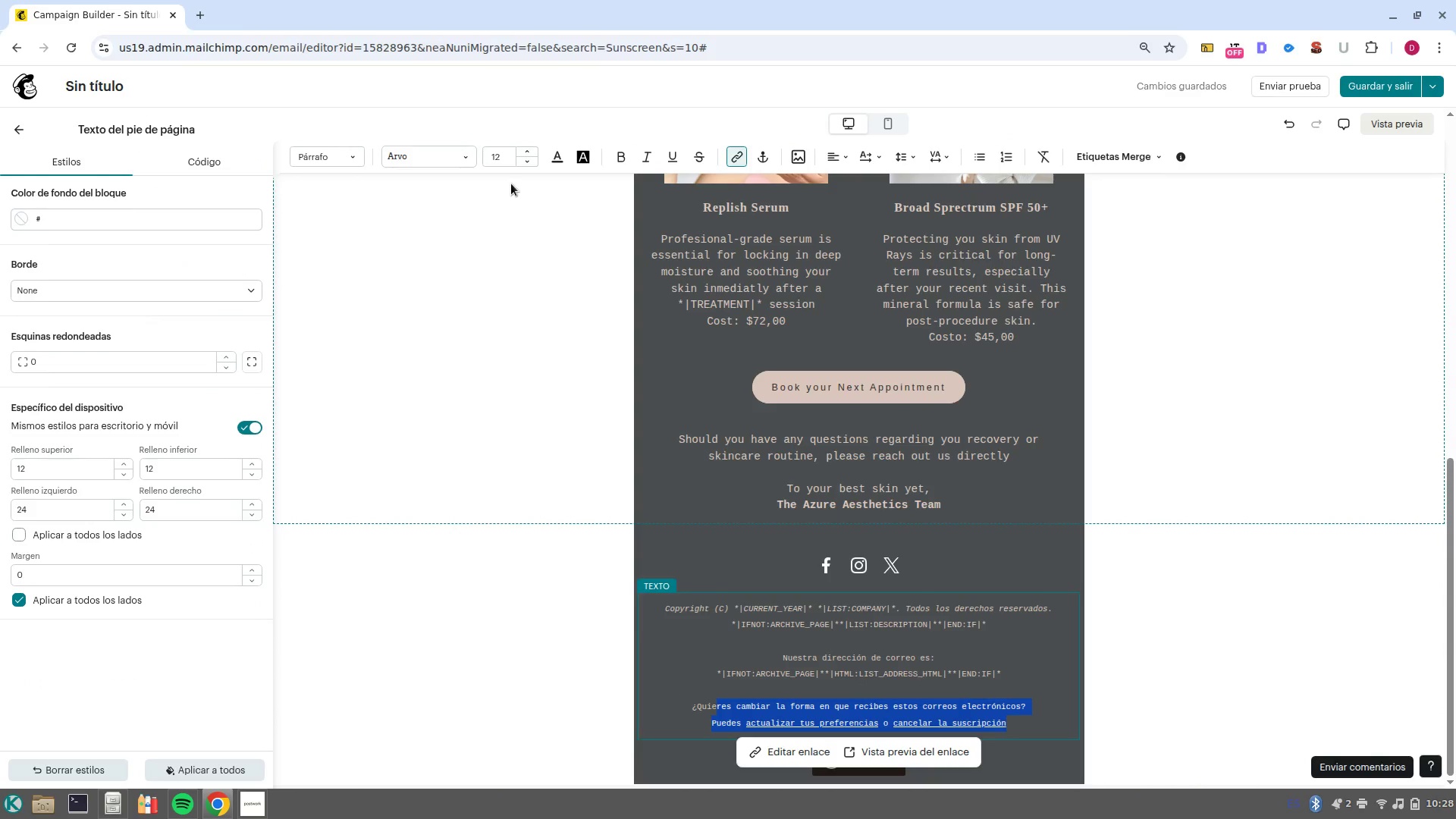 
left_click([563, 159])
 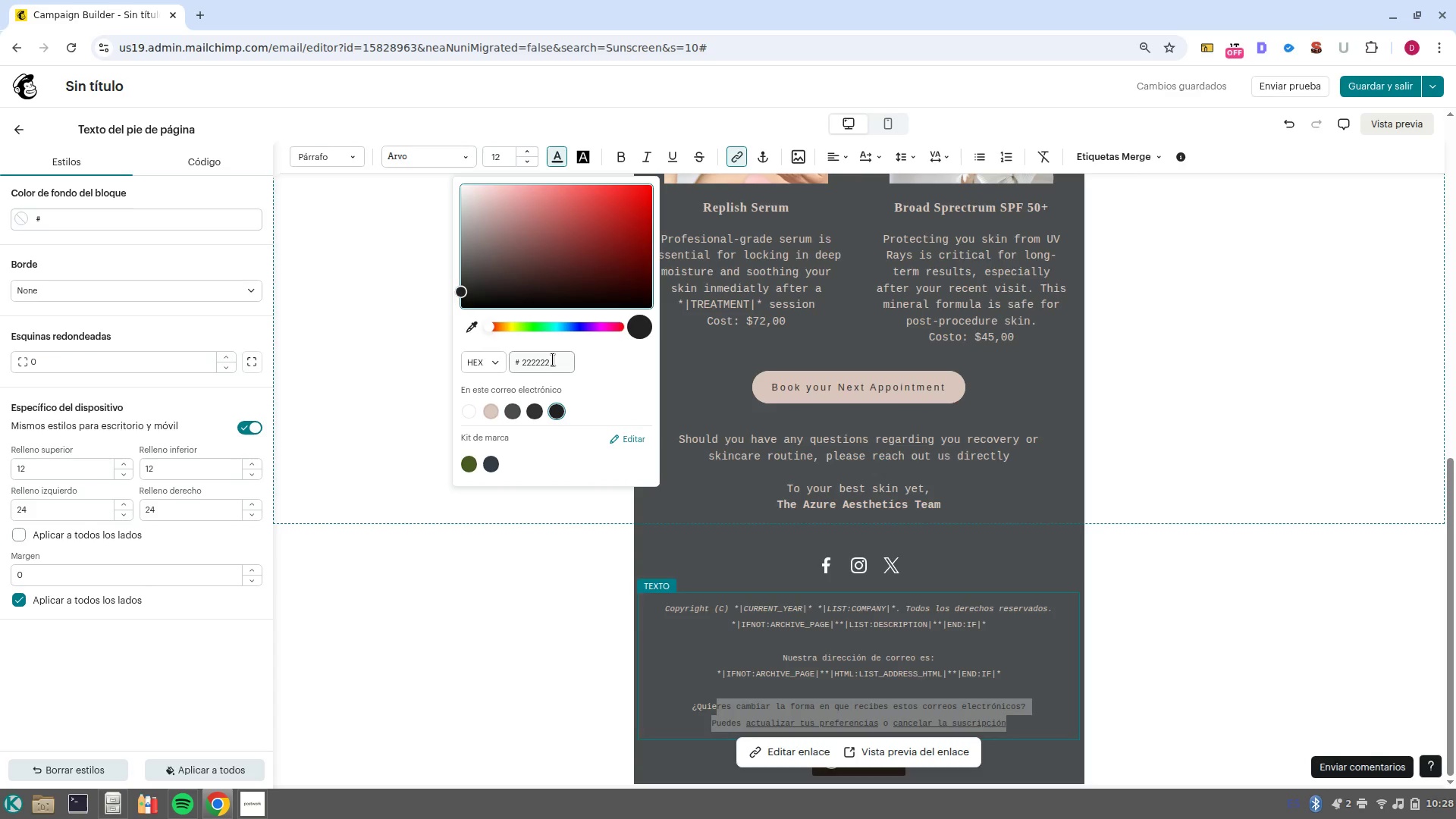 
double_click([553, 359])
 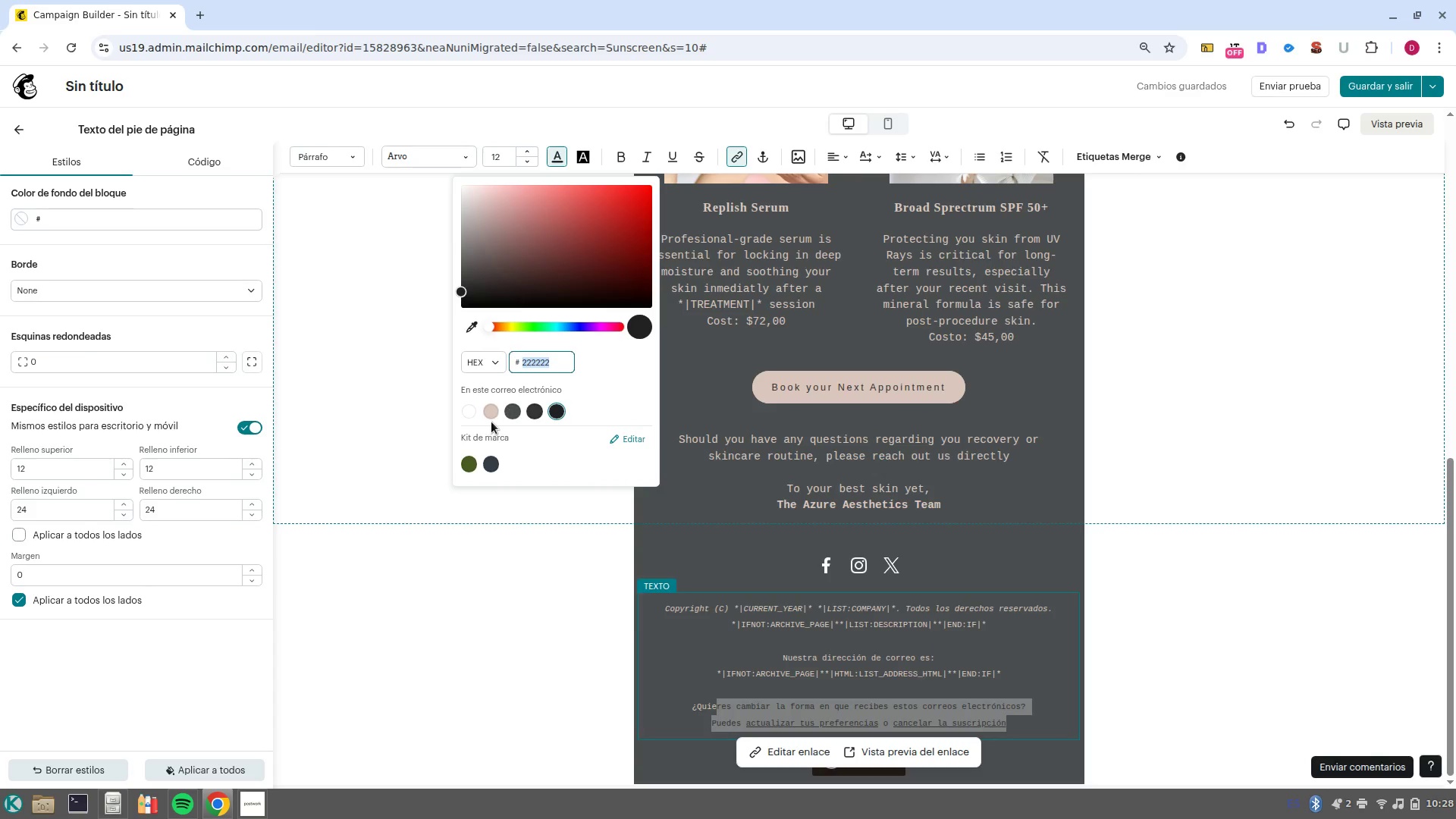 
left_click([491, 422])
 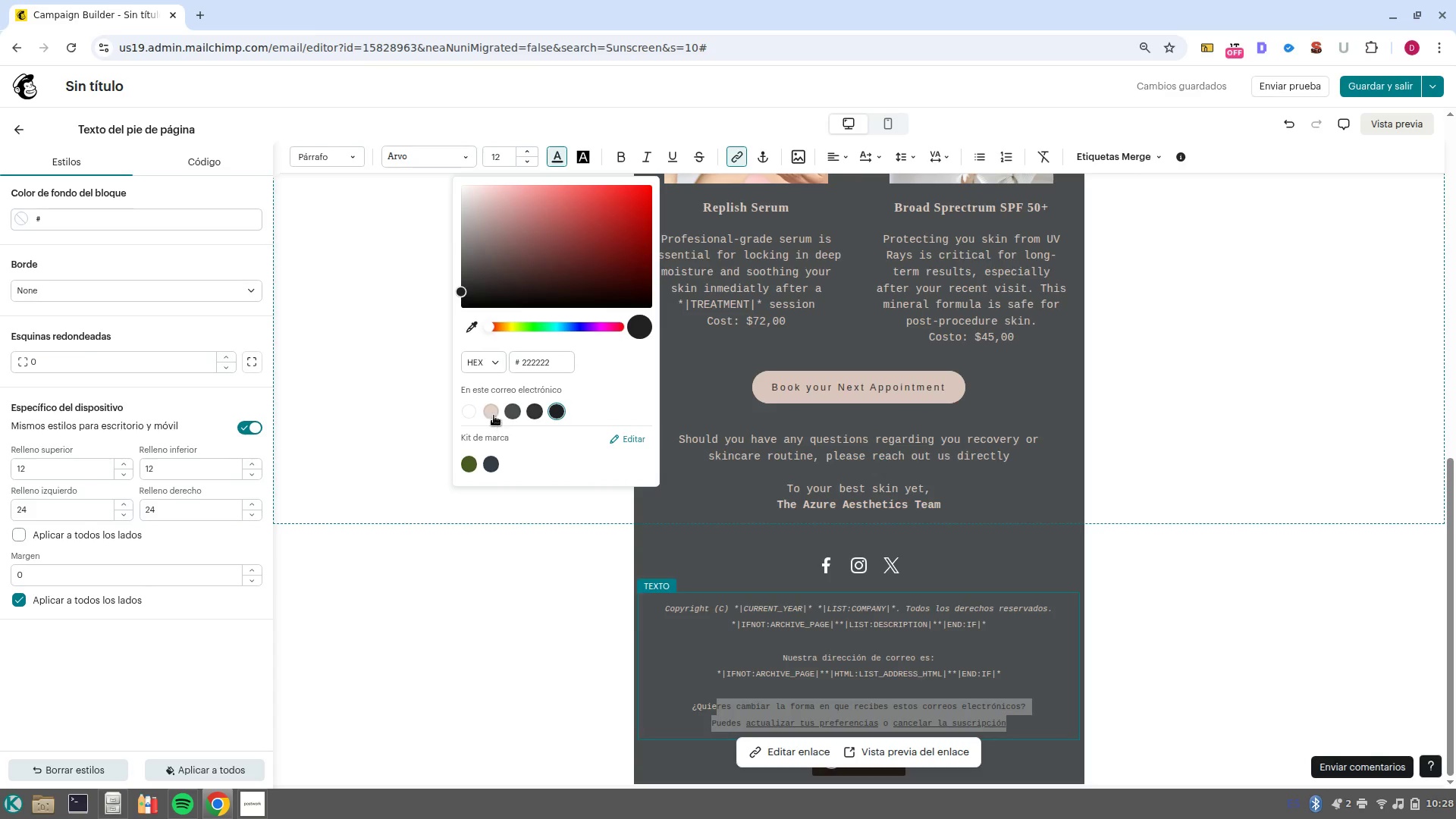 
left_click([494, 416])
 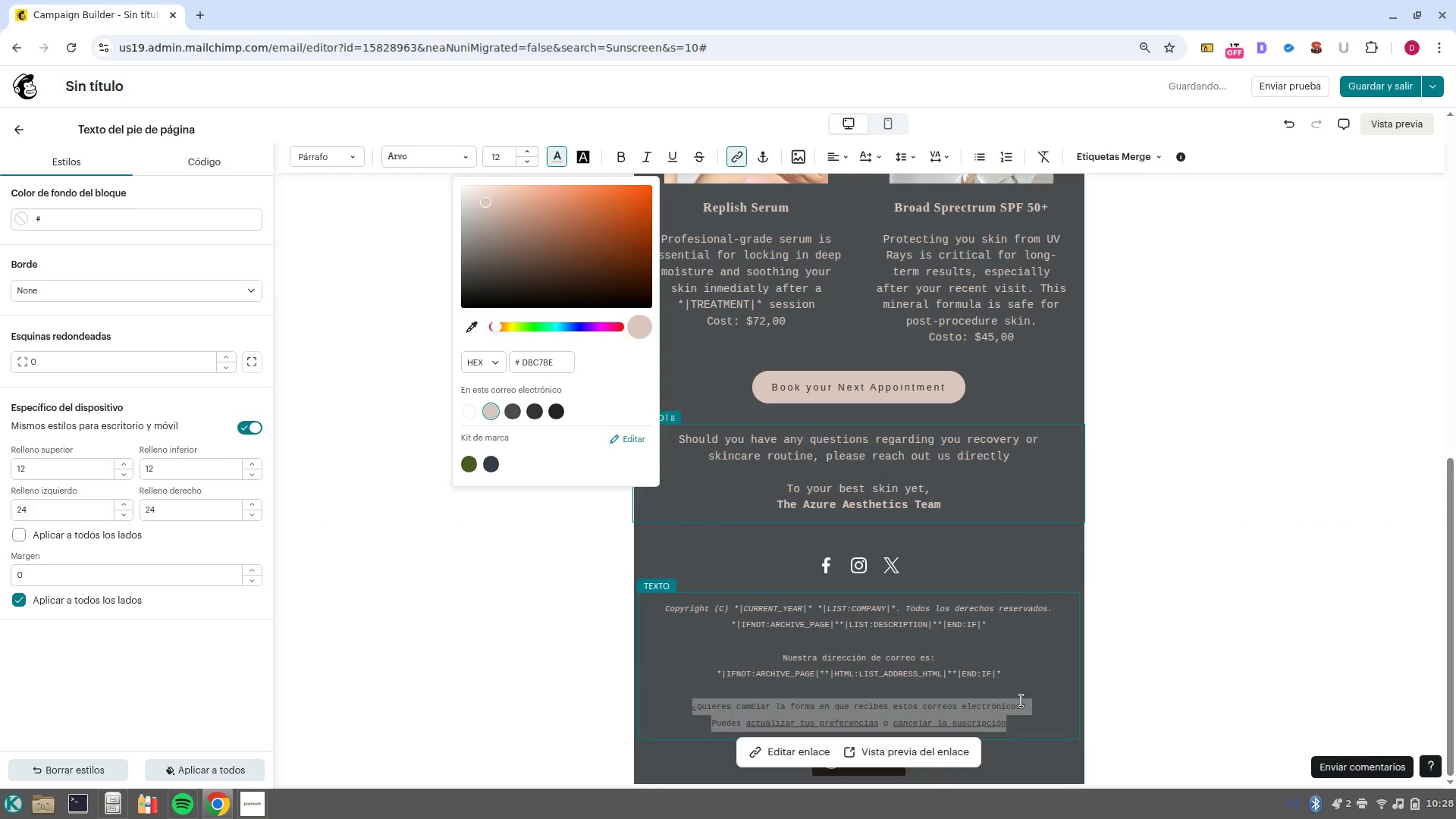 
left_click([1036, 686])
 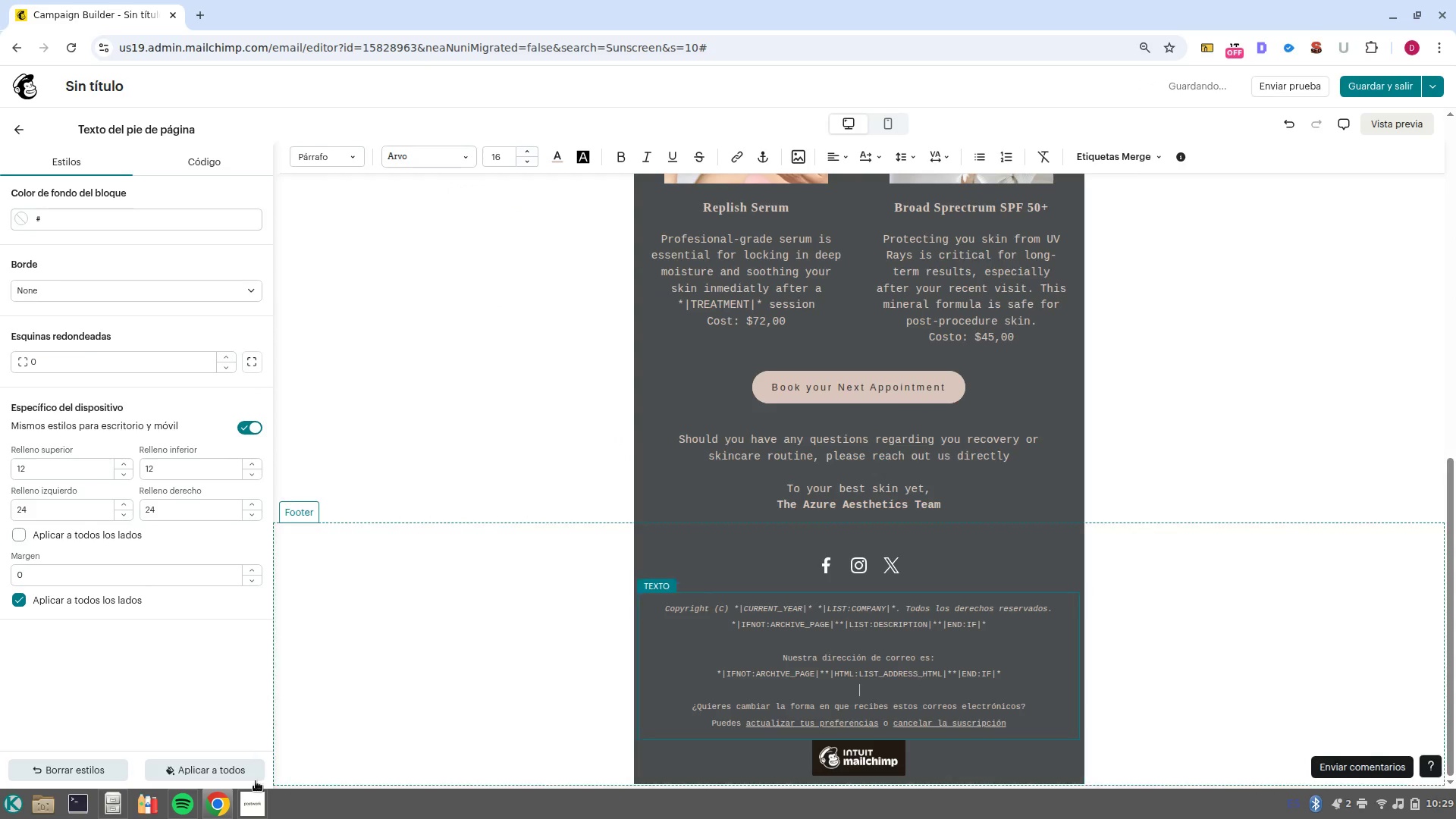 
left_click([264, 732])